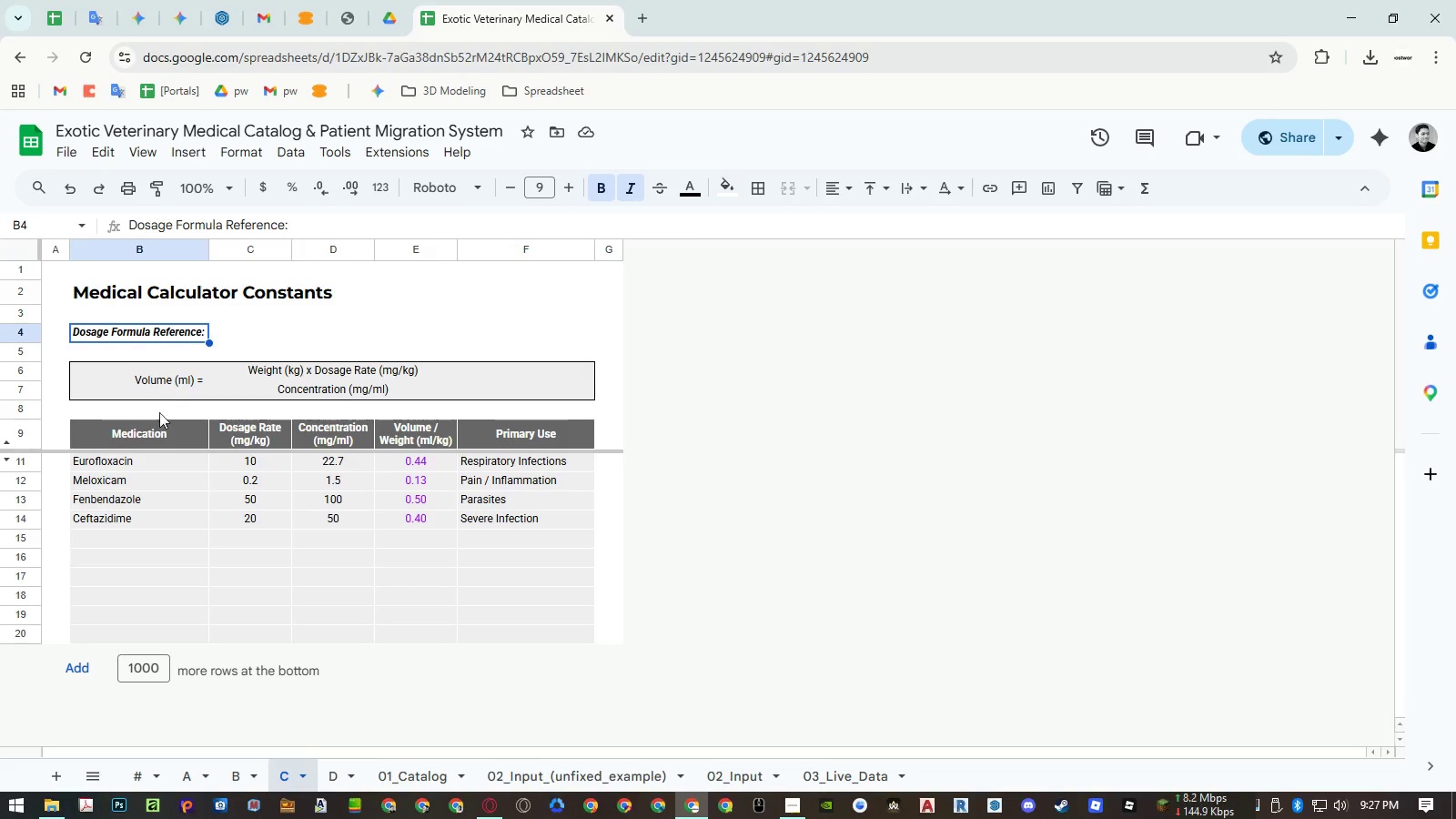 
key(Control+C)
 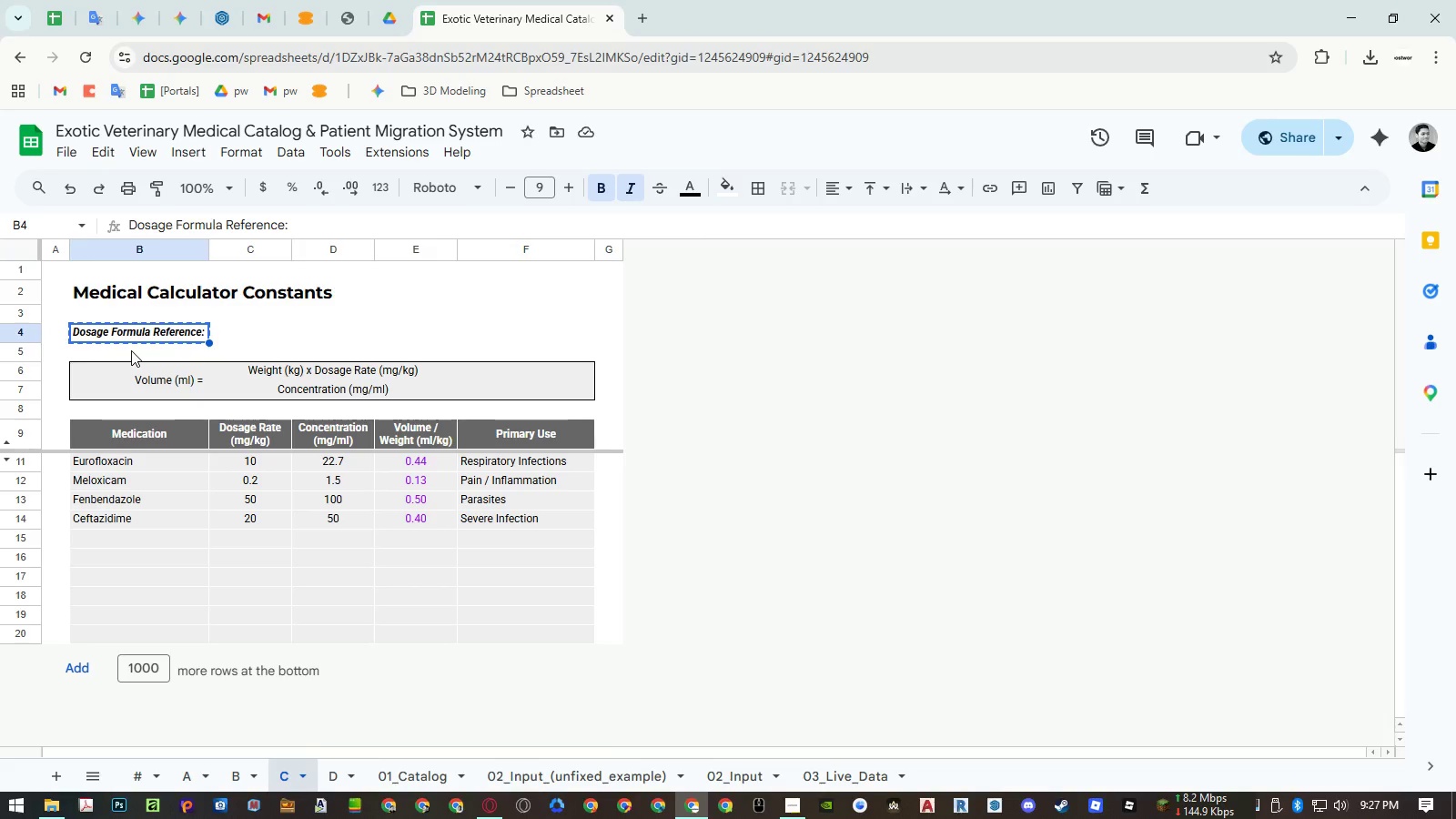 
left_click([131, 350])
 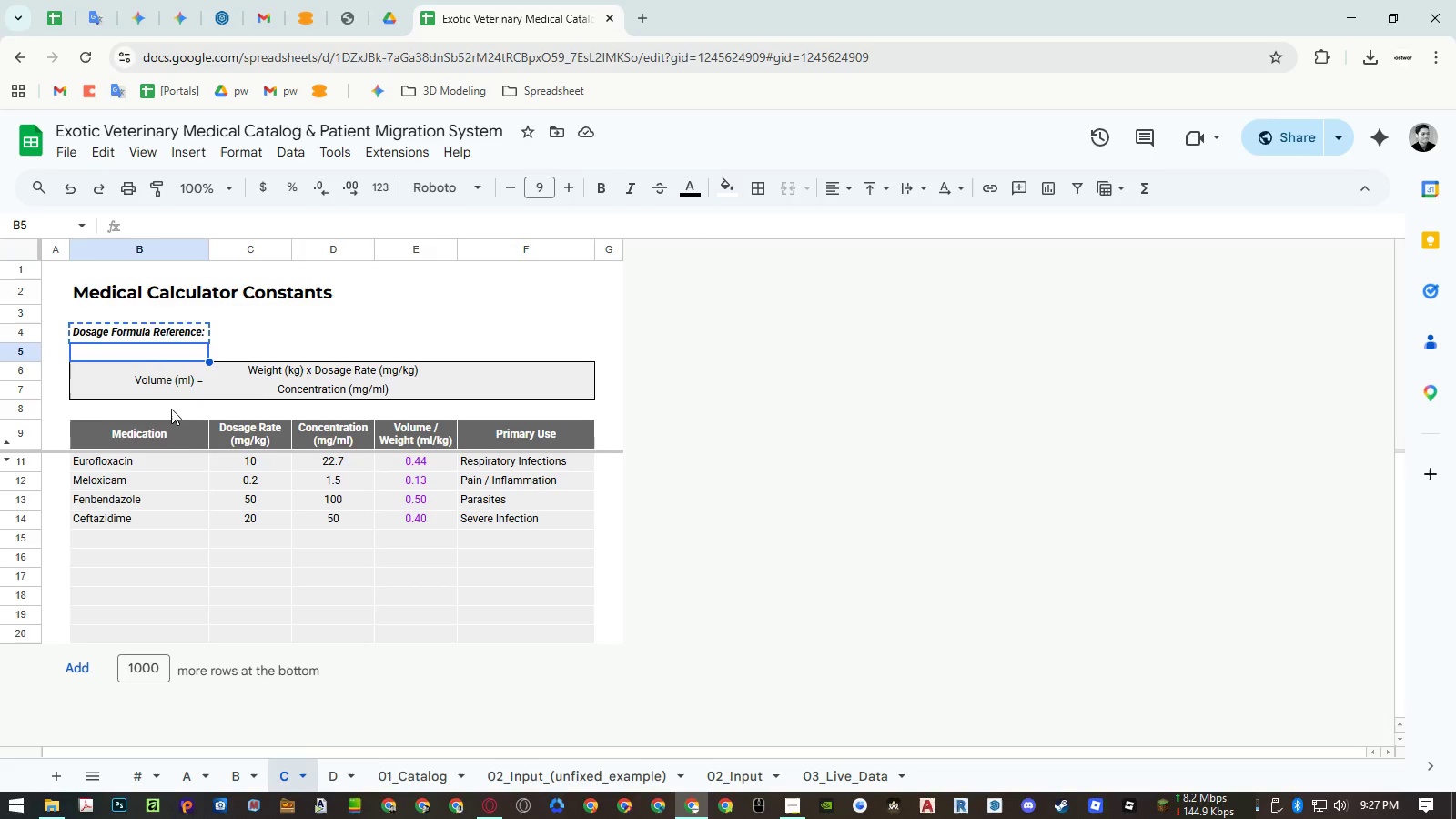 
key(Control+ControlLeft)
 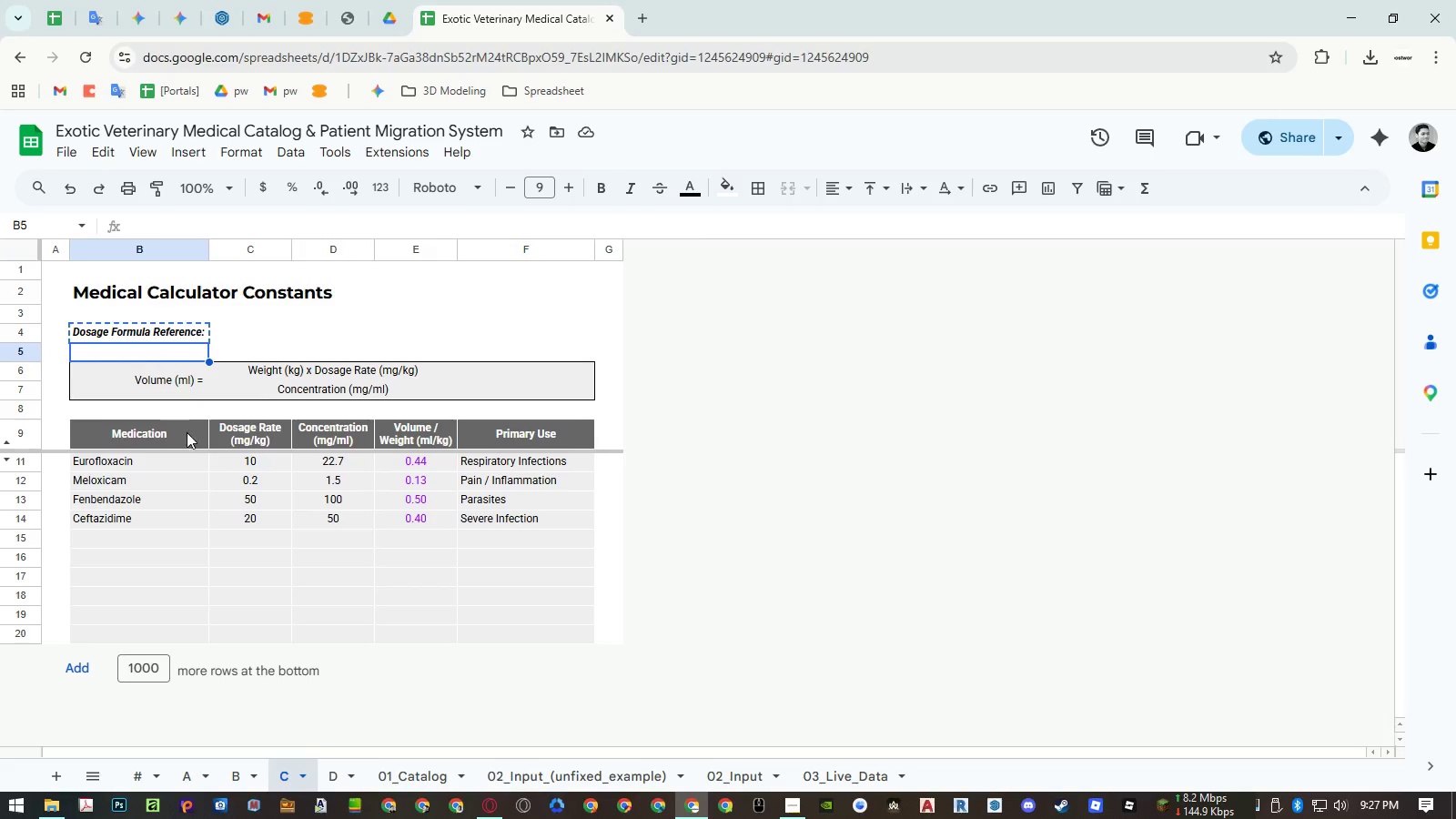 
key(Control+Shift+ShiftLeft)
 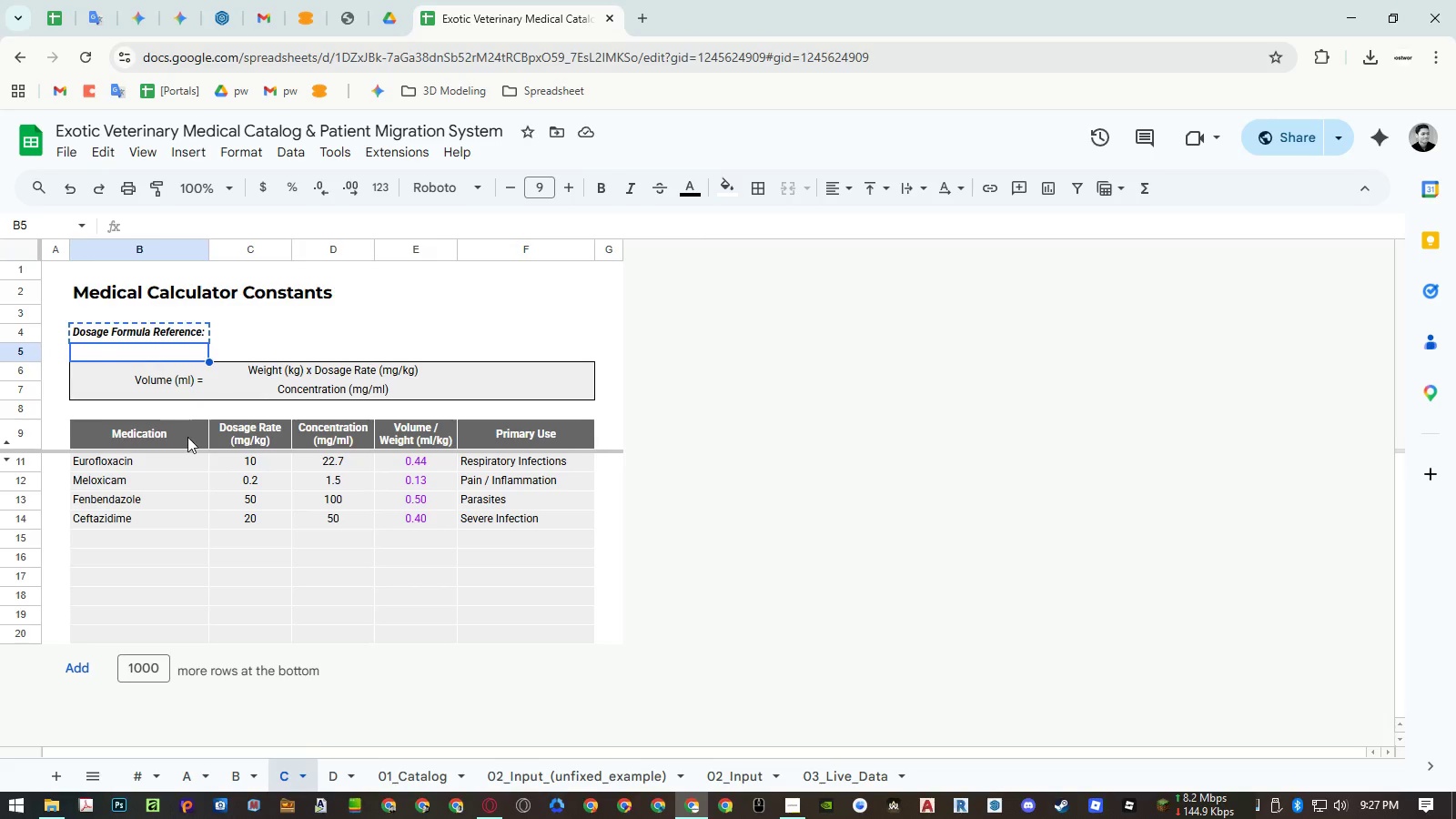 
key(Control+Shift+V)
 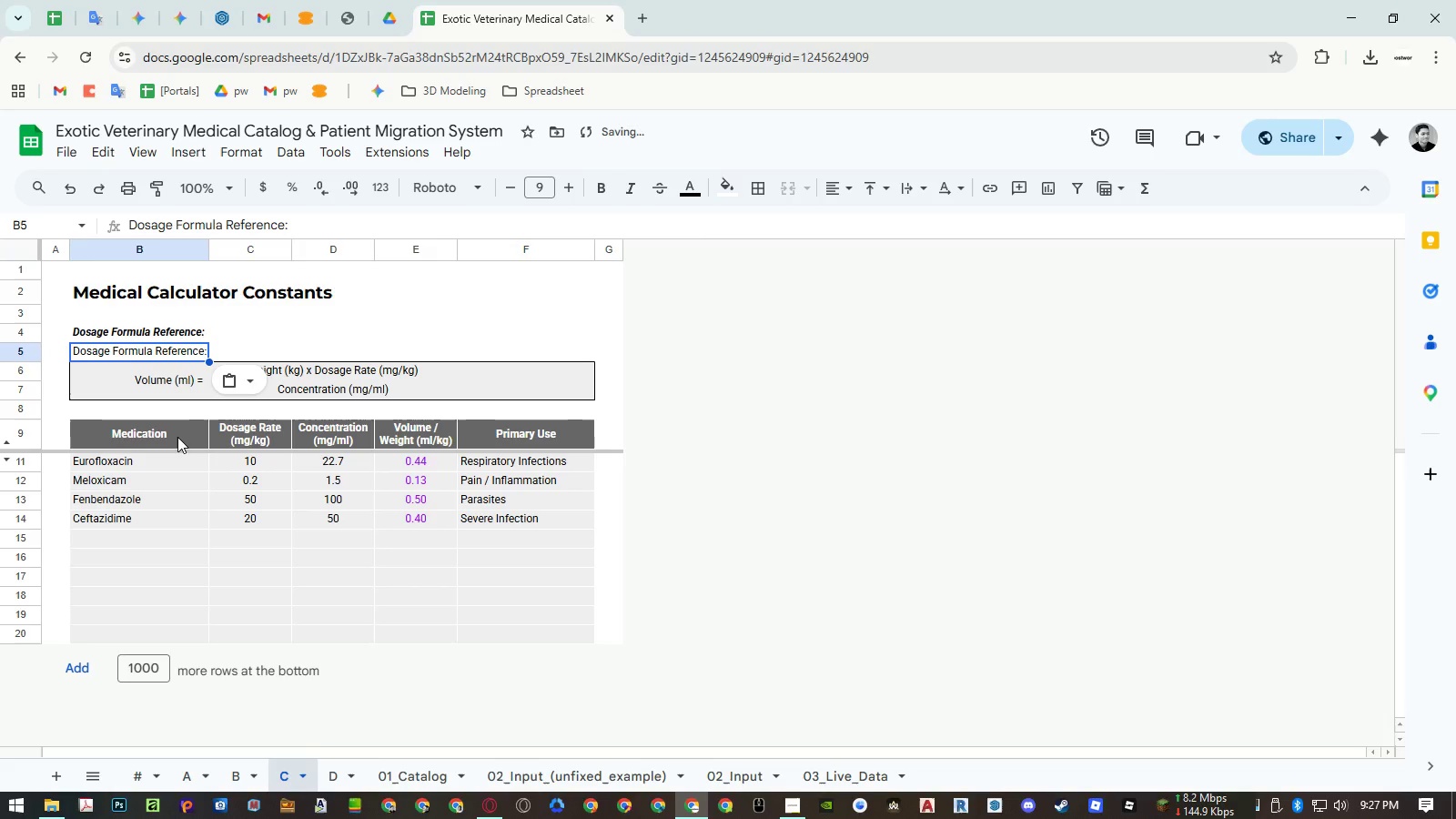 
key(Control+Shift+ControlLeft)
 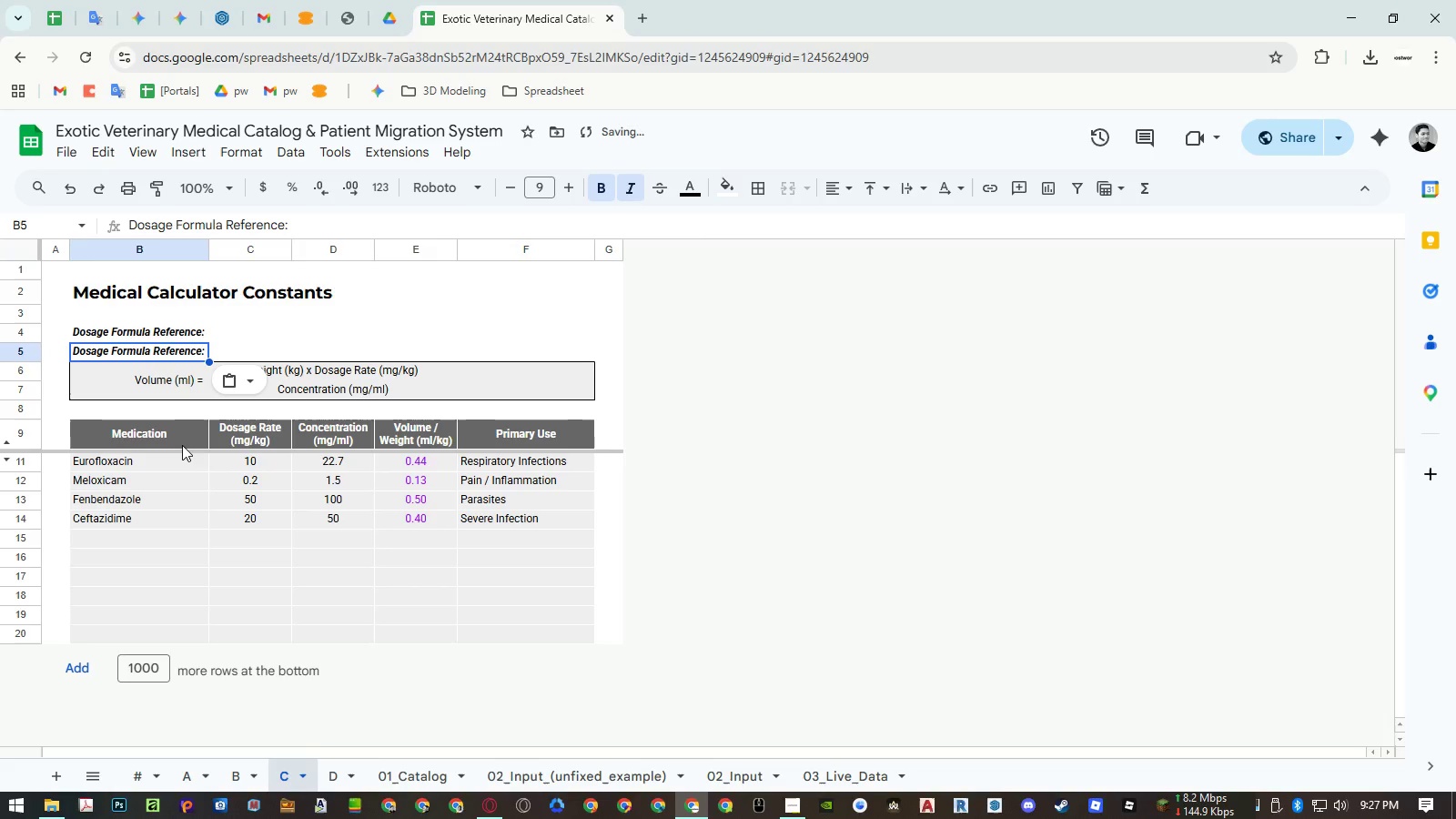 
key(Control+Shift+V)
 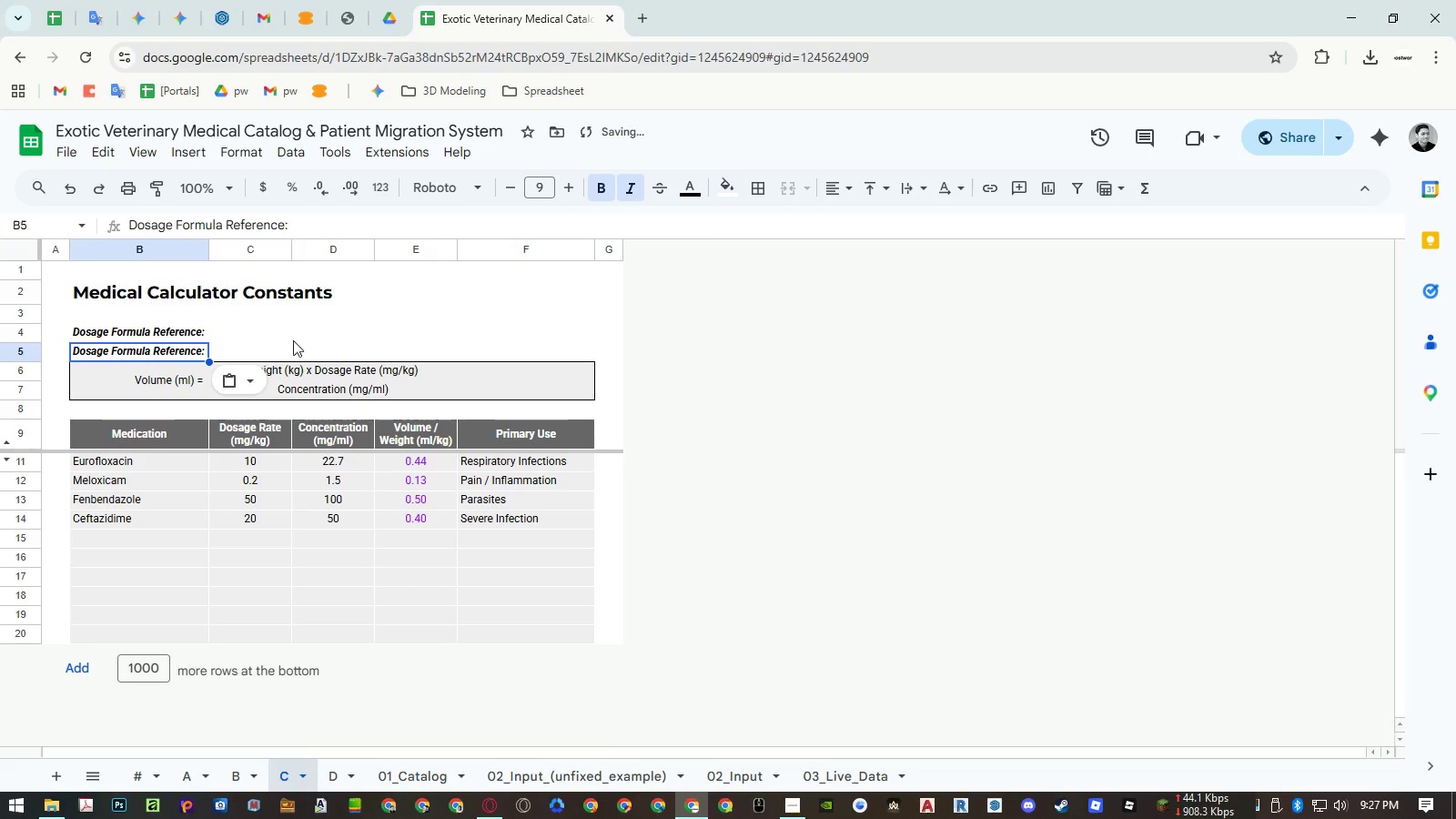 
left_click([321, 313])
 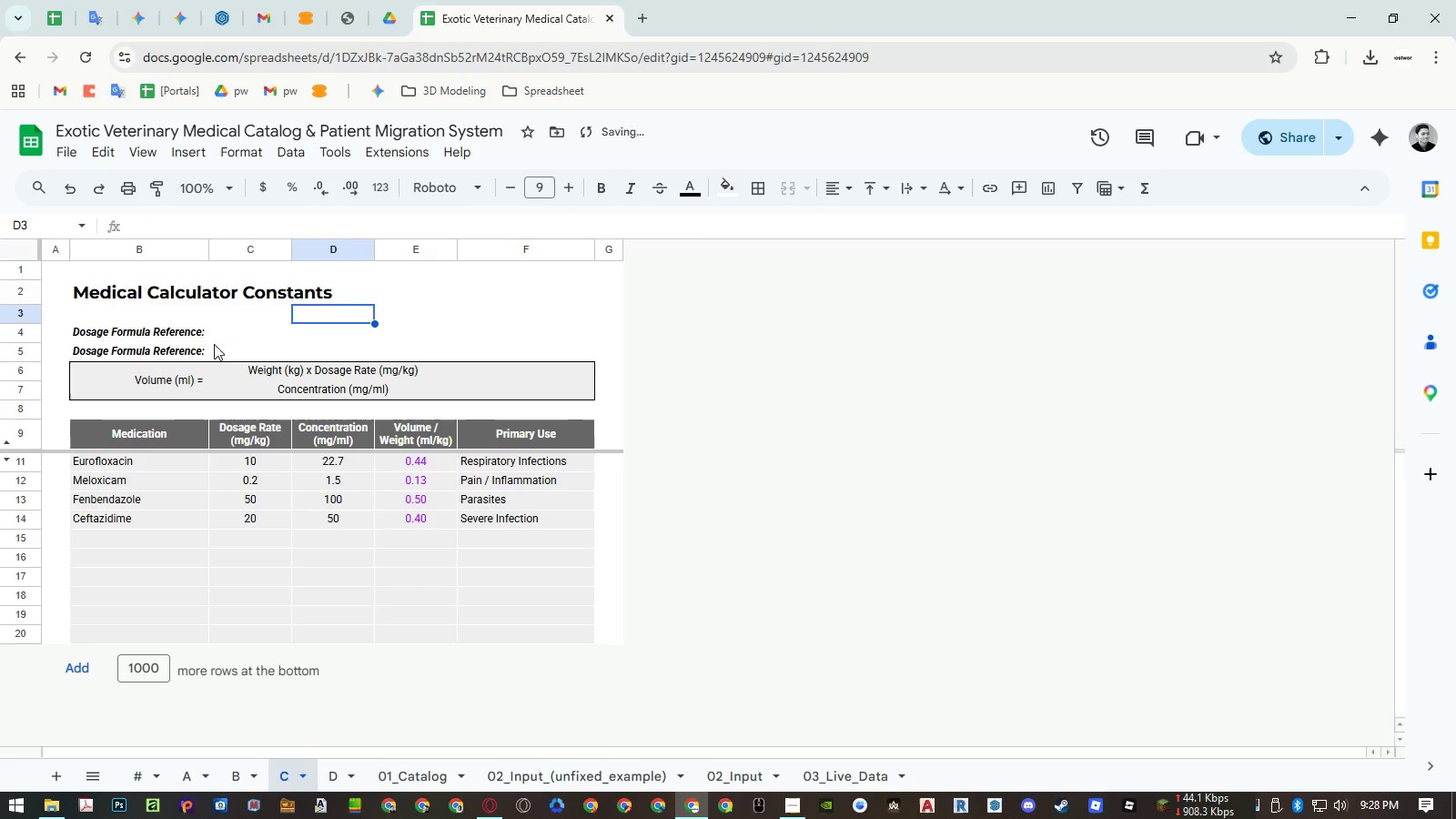 
left_click([197, 337])
 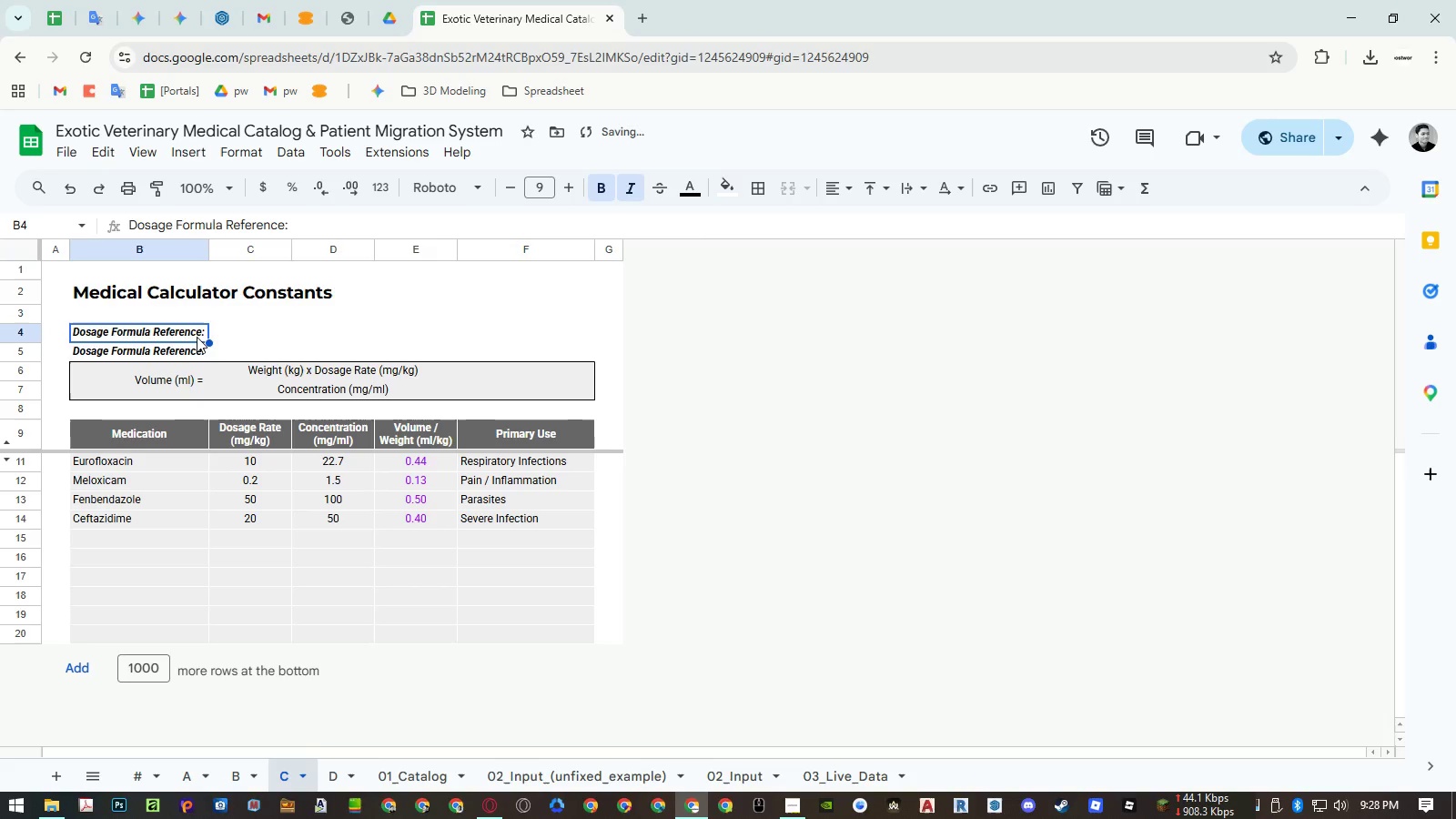 
key(Delete)
 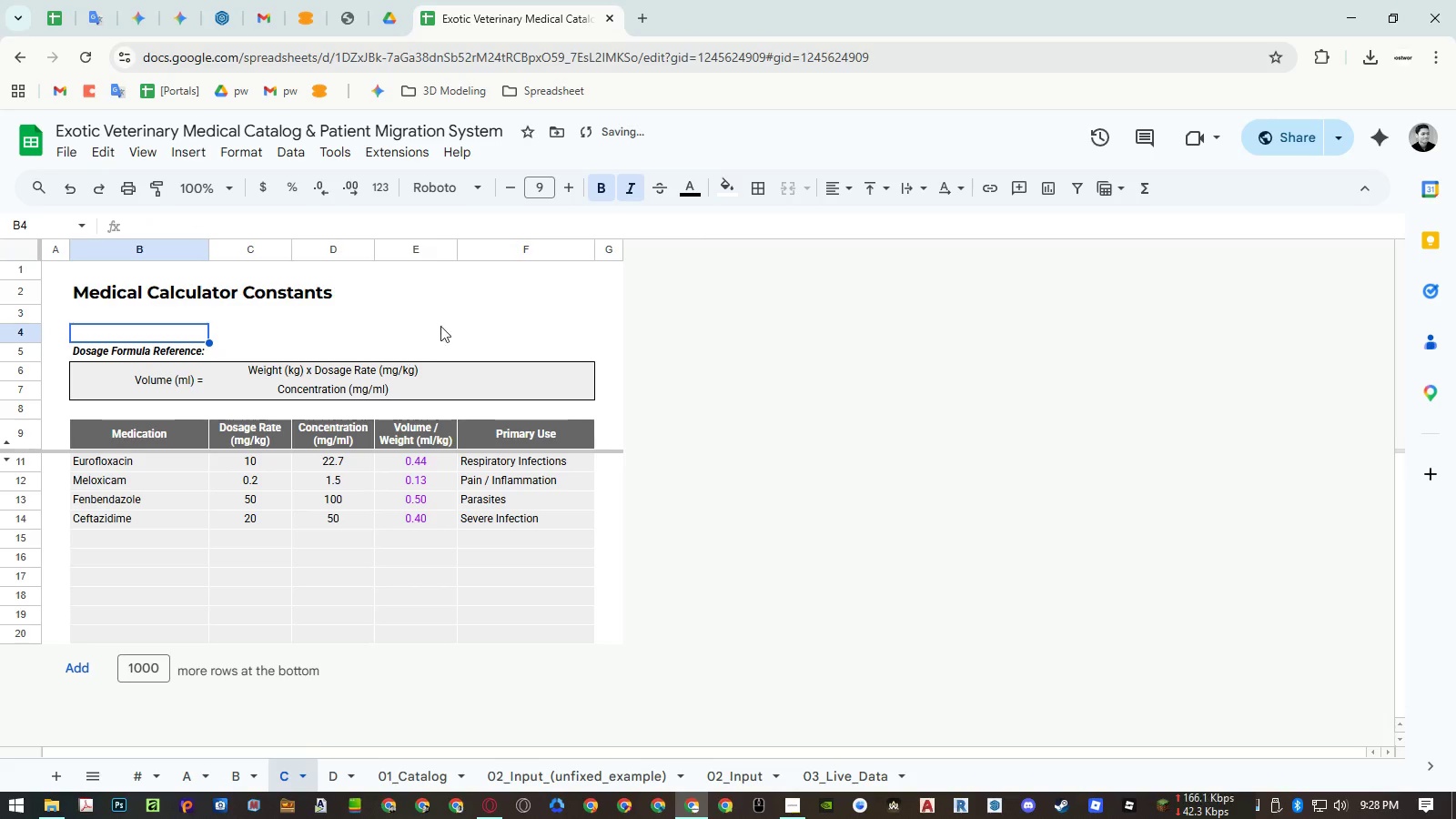 
left_click([450, 321])
 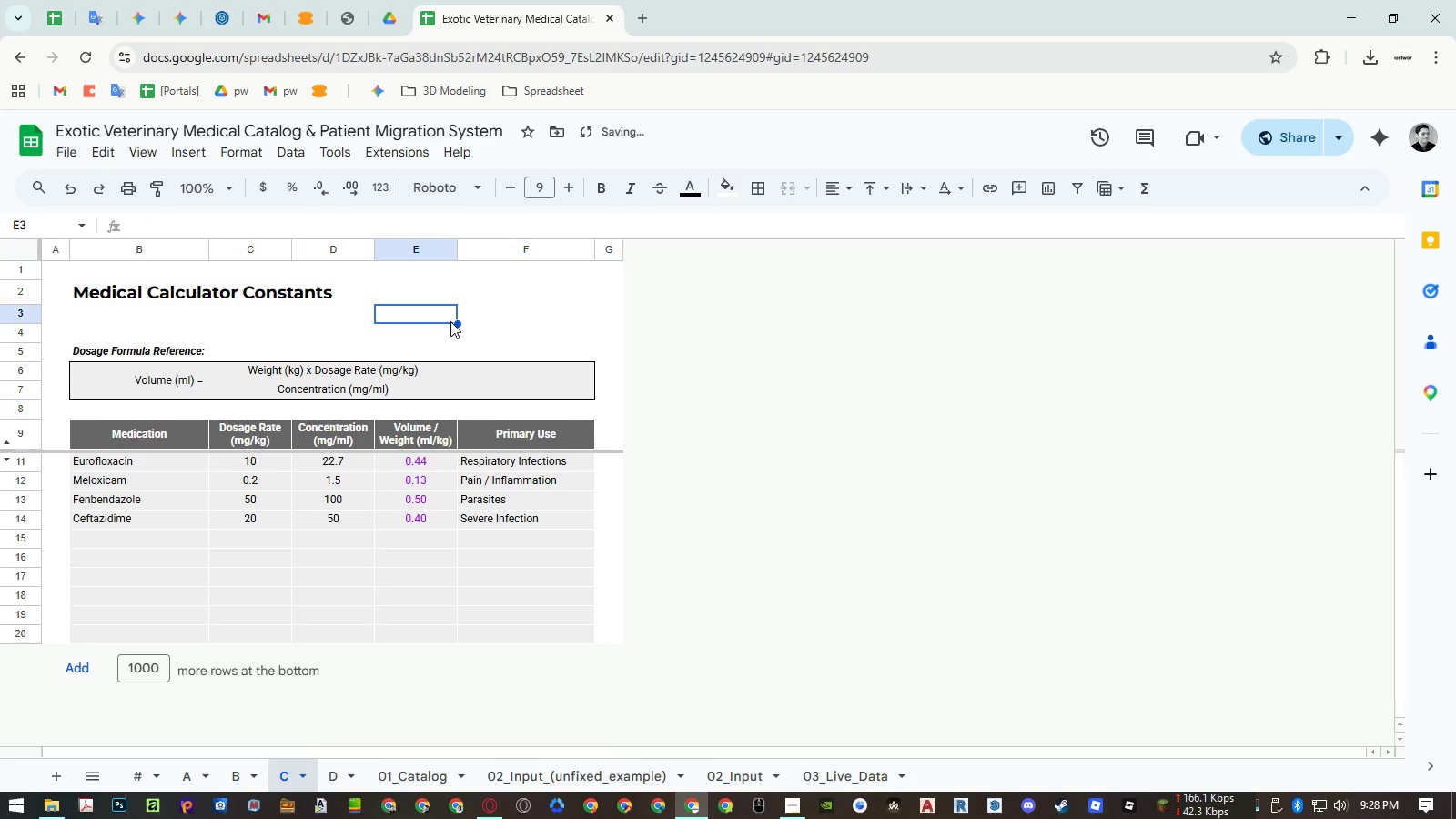 
key(Control+Z)
 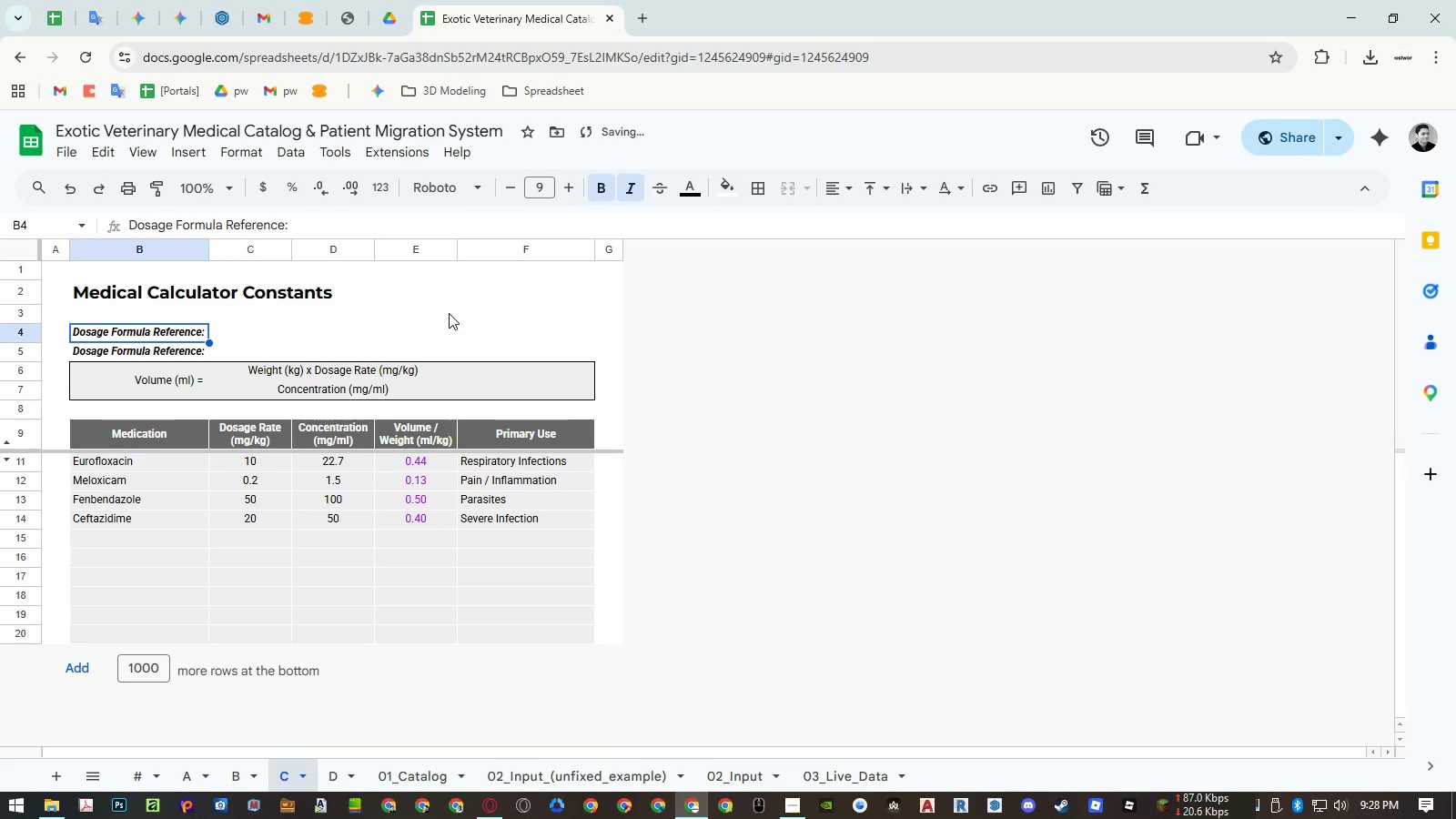 
key(Control+Z)
 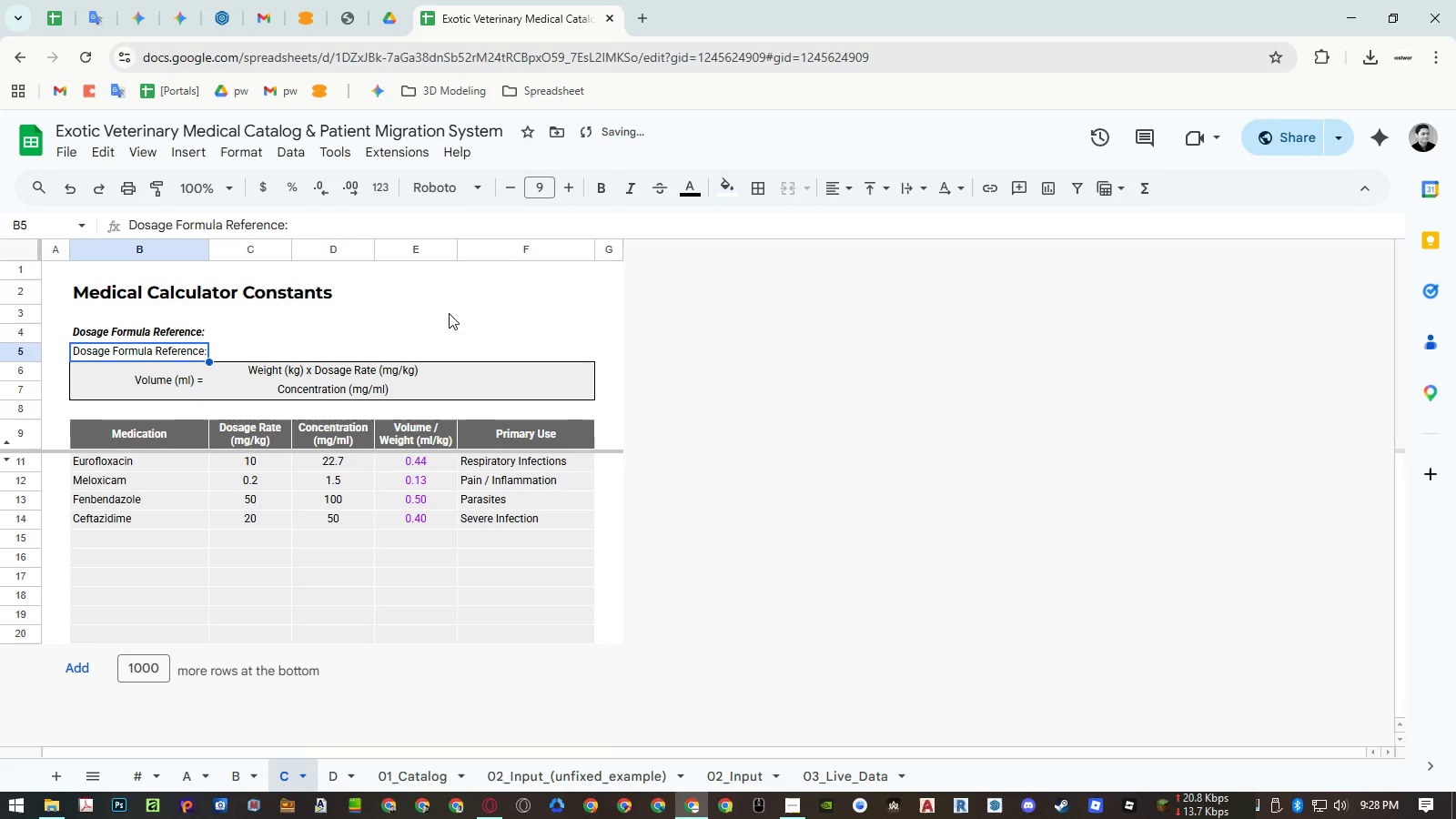 
key(Control+ControlLeft)
 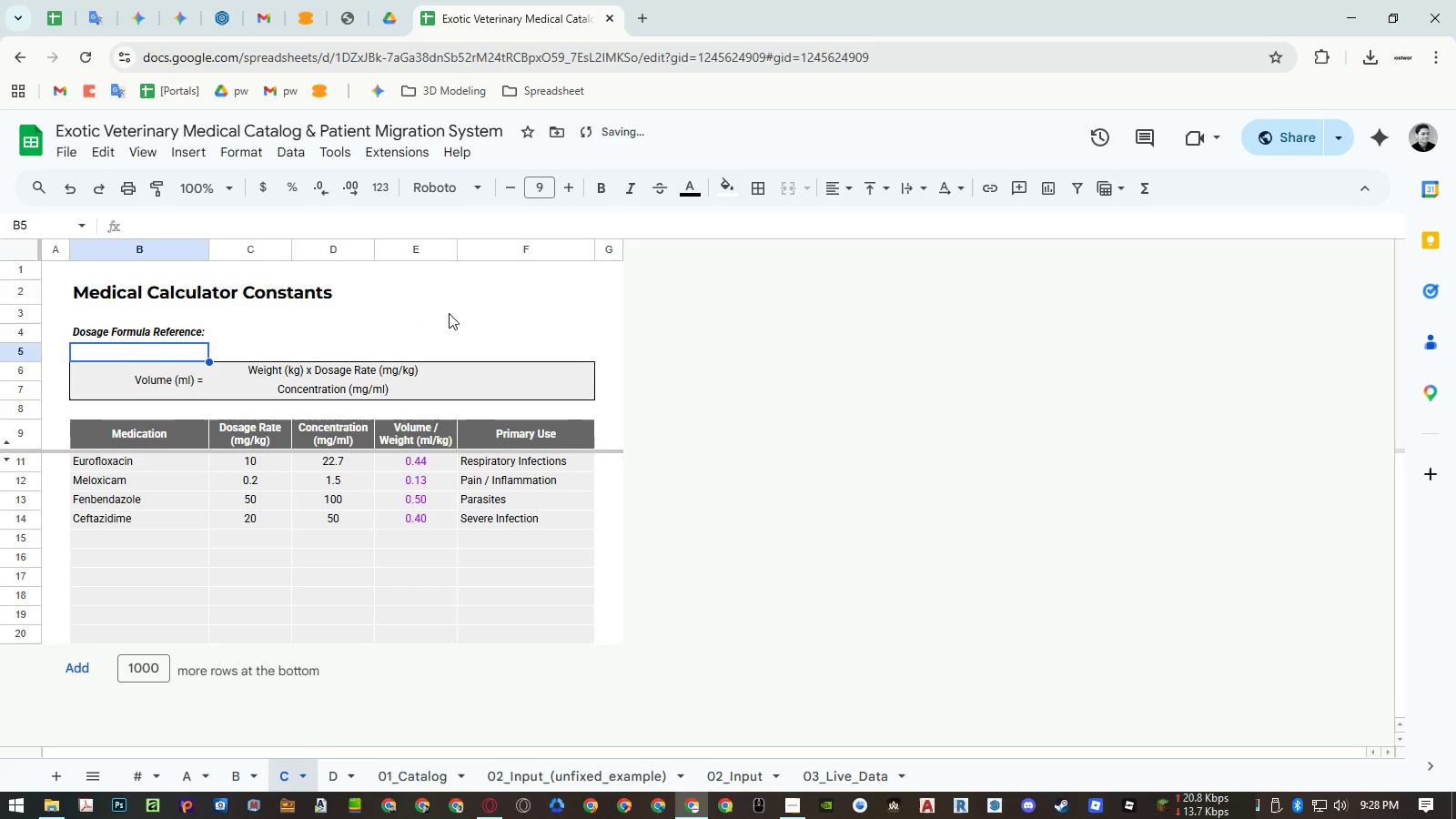 
key(Control+Z)
 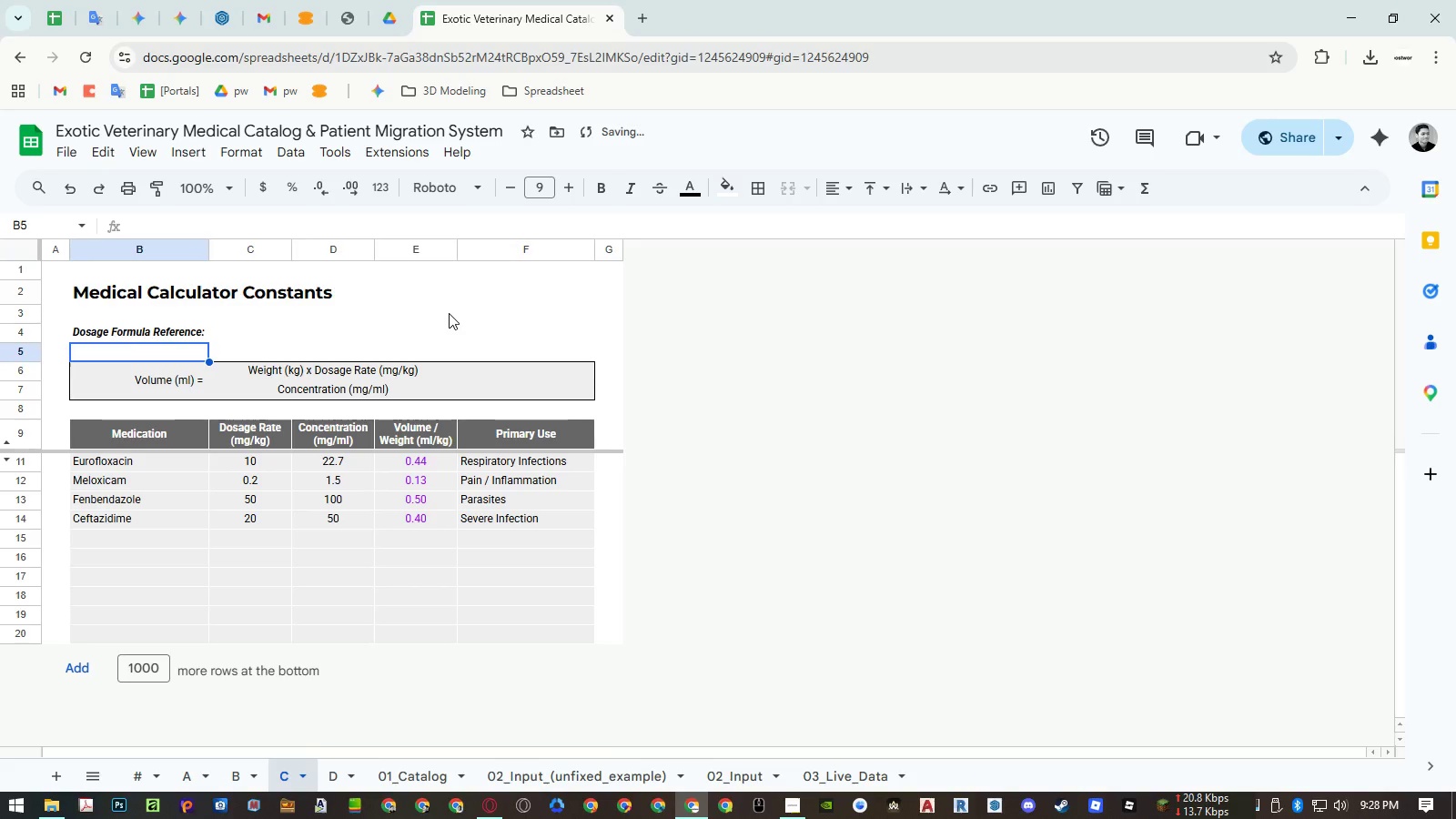 
left_click([449, 313])
 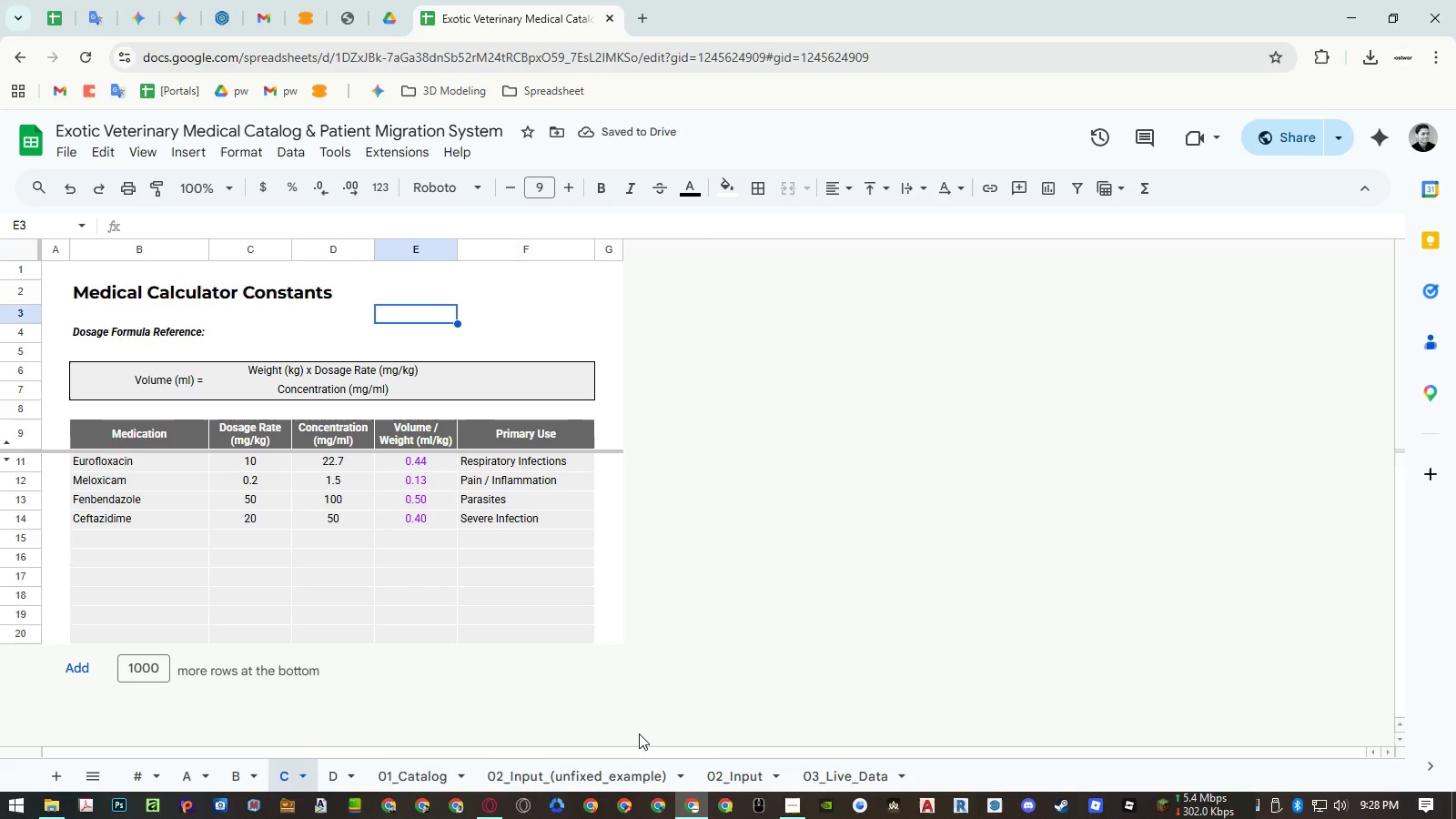 
wait(5.88)
 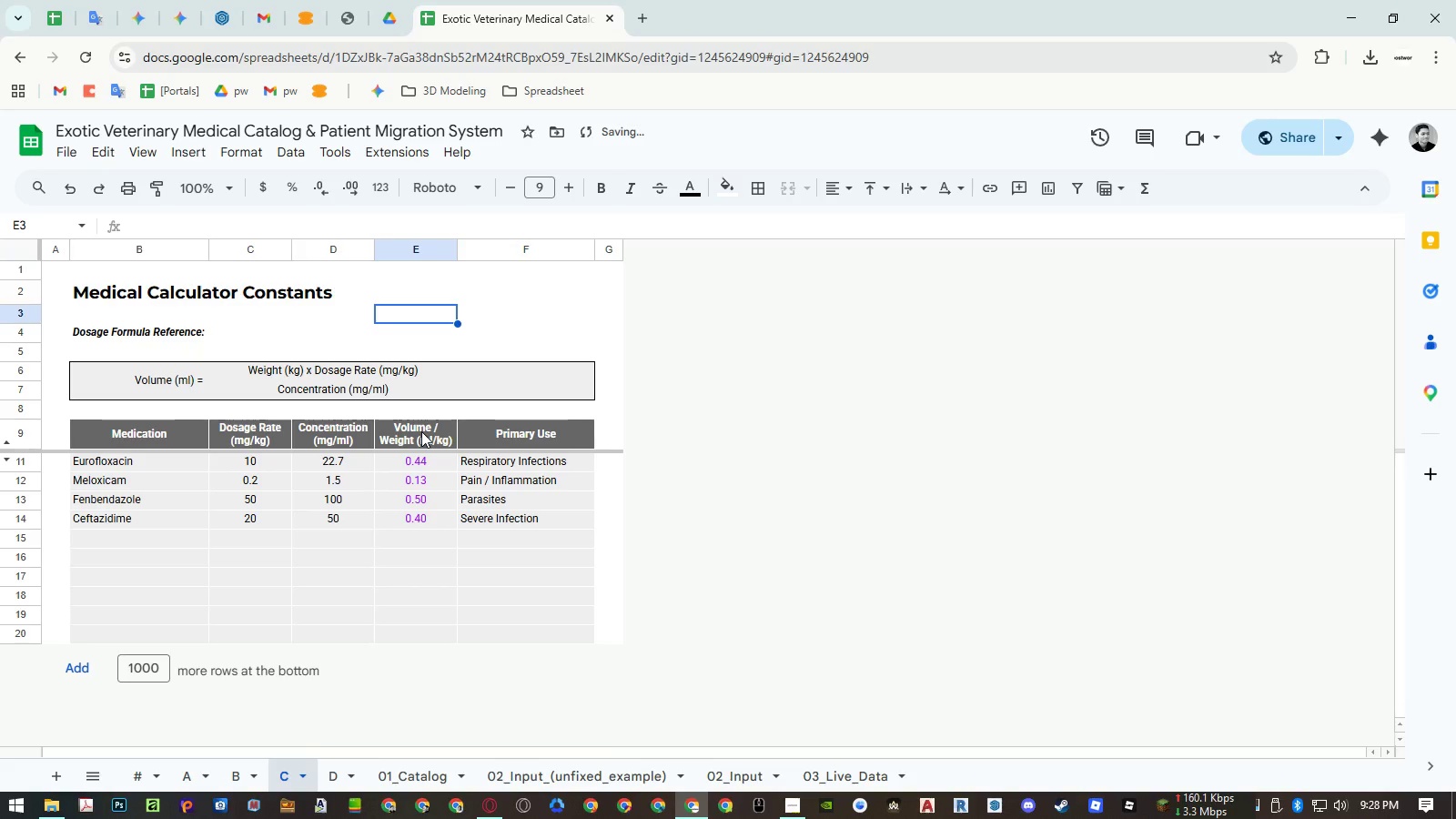 
left_click([721, 767])
 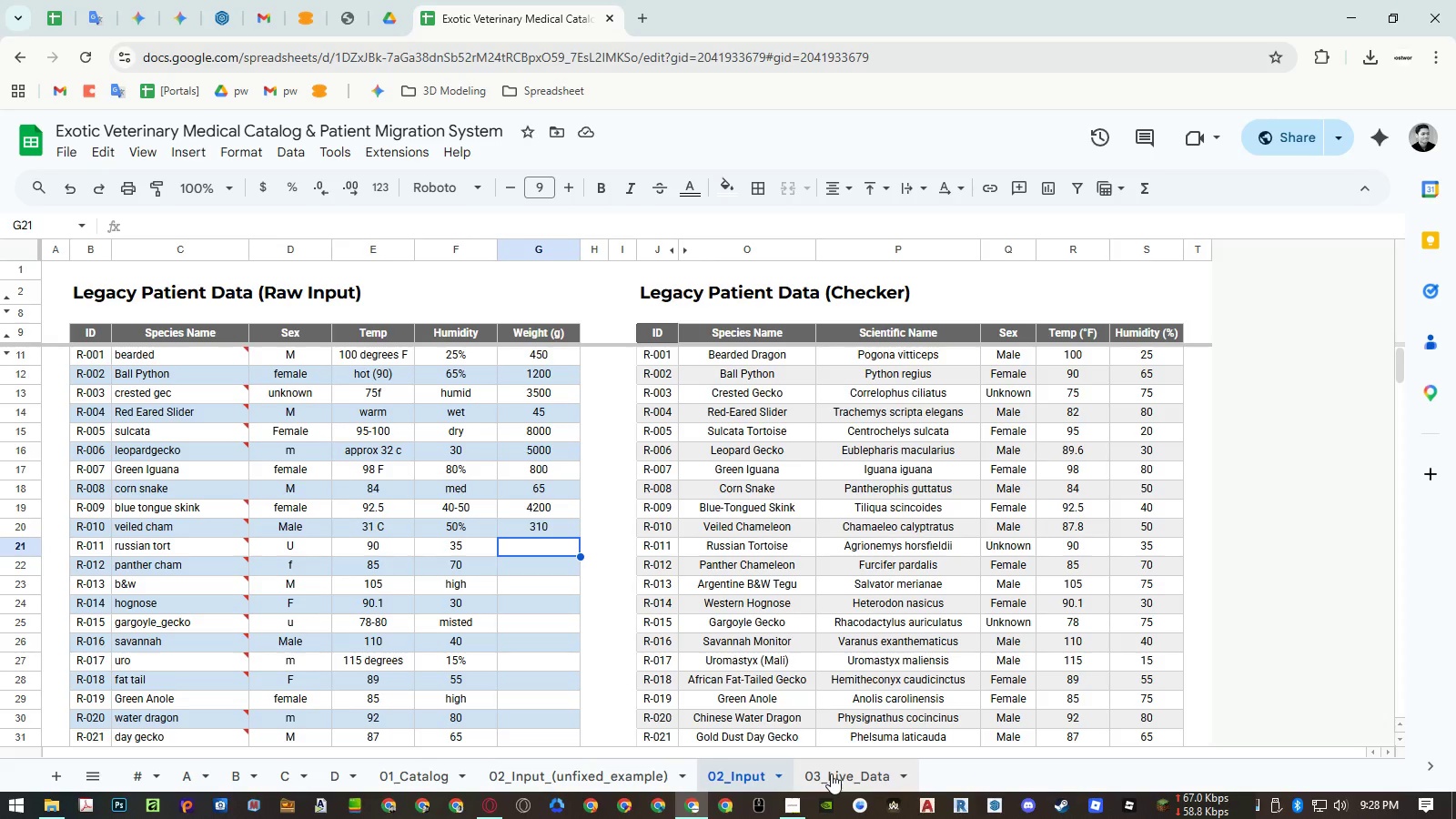 
wait(19.7)
 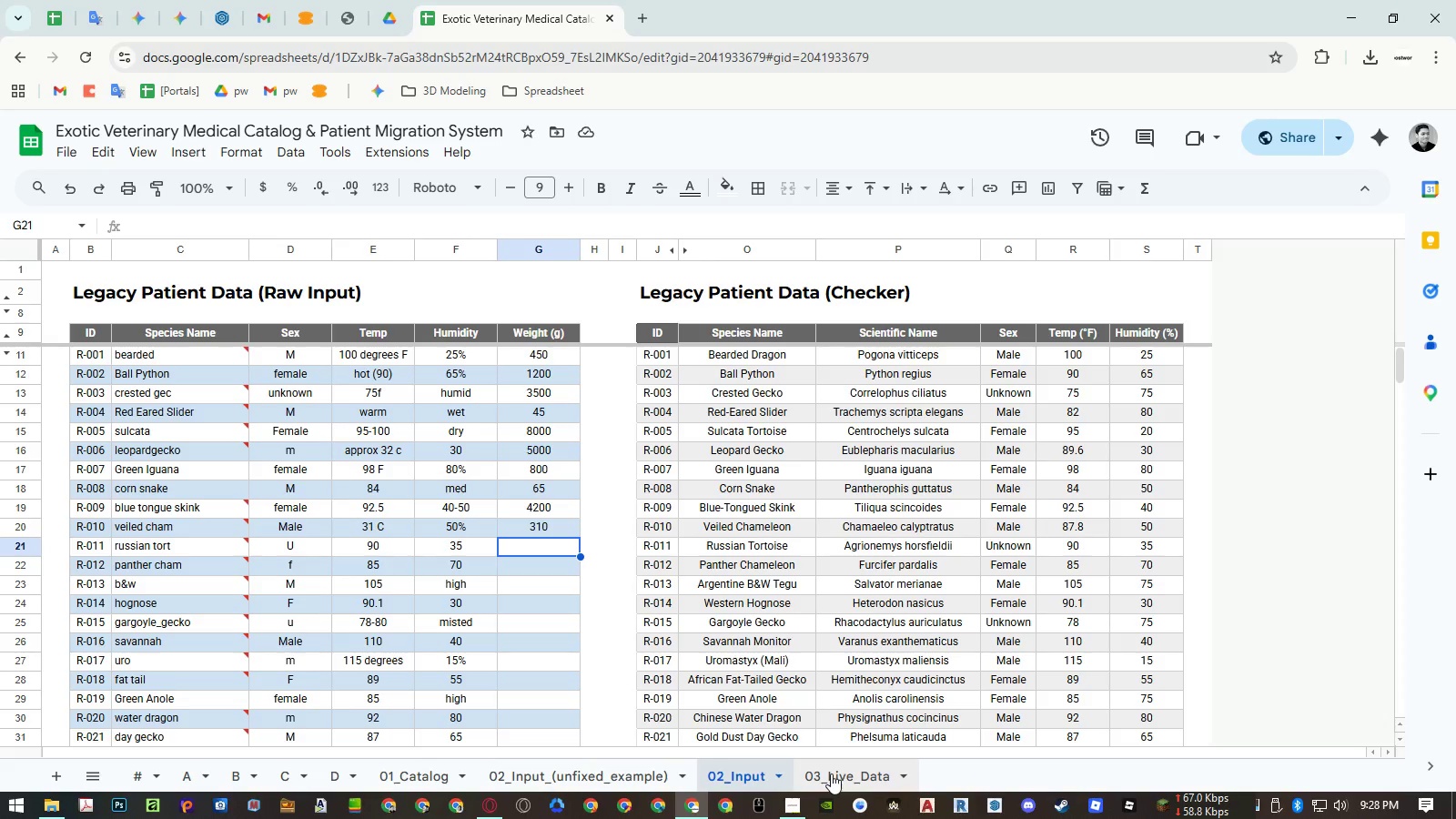 
left_click([1181, 326])
 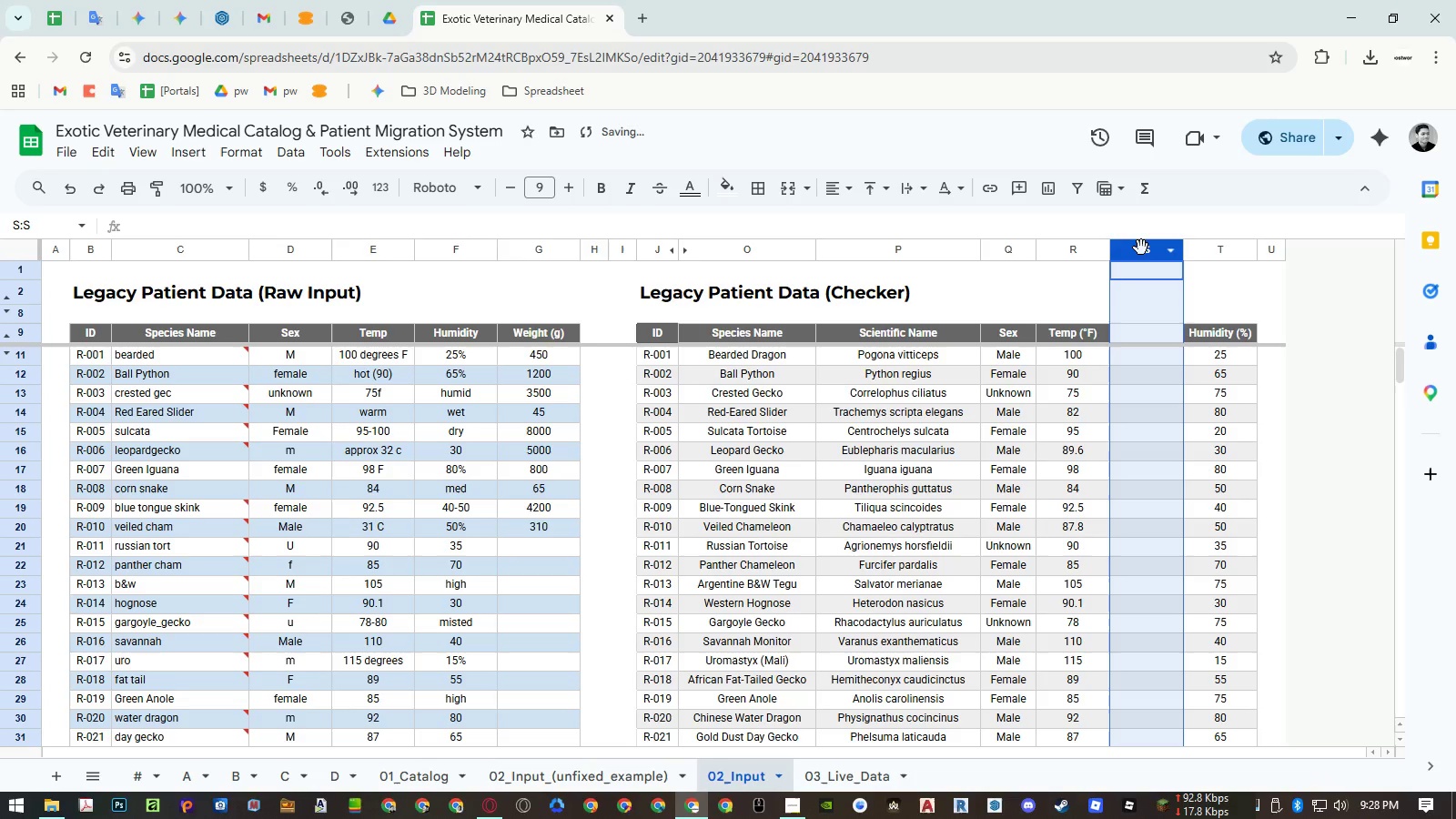 
left_click_drag(start_coordinate=[1141, 248], to_coordinate=[1209, 248])
 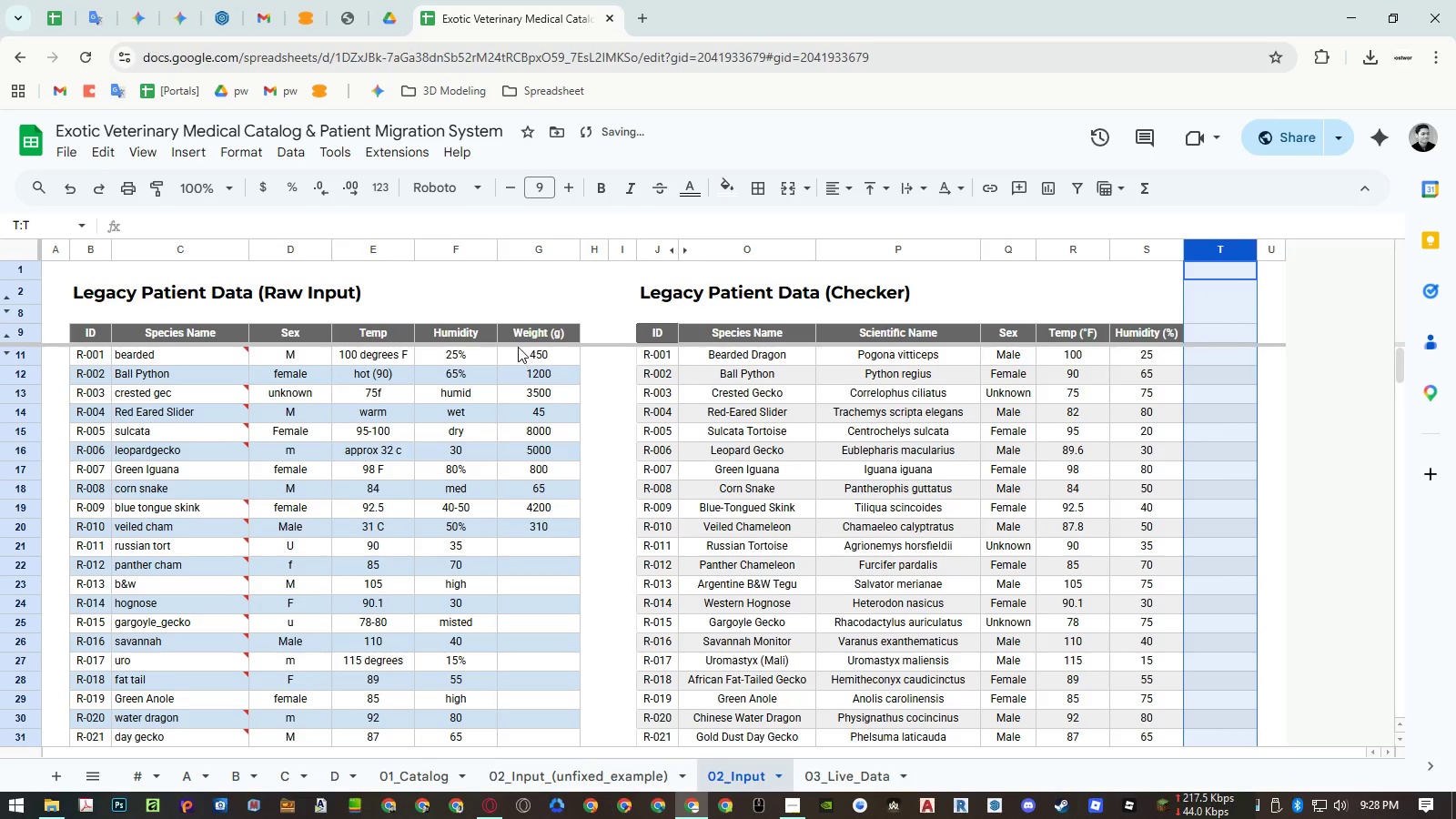 
left_click([519, 339])
 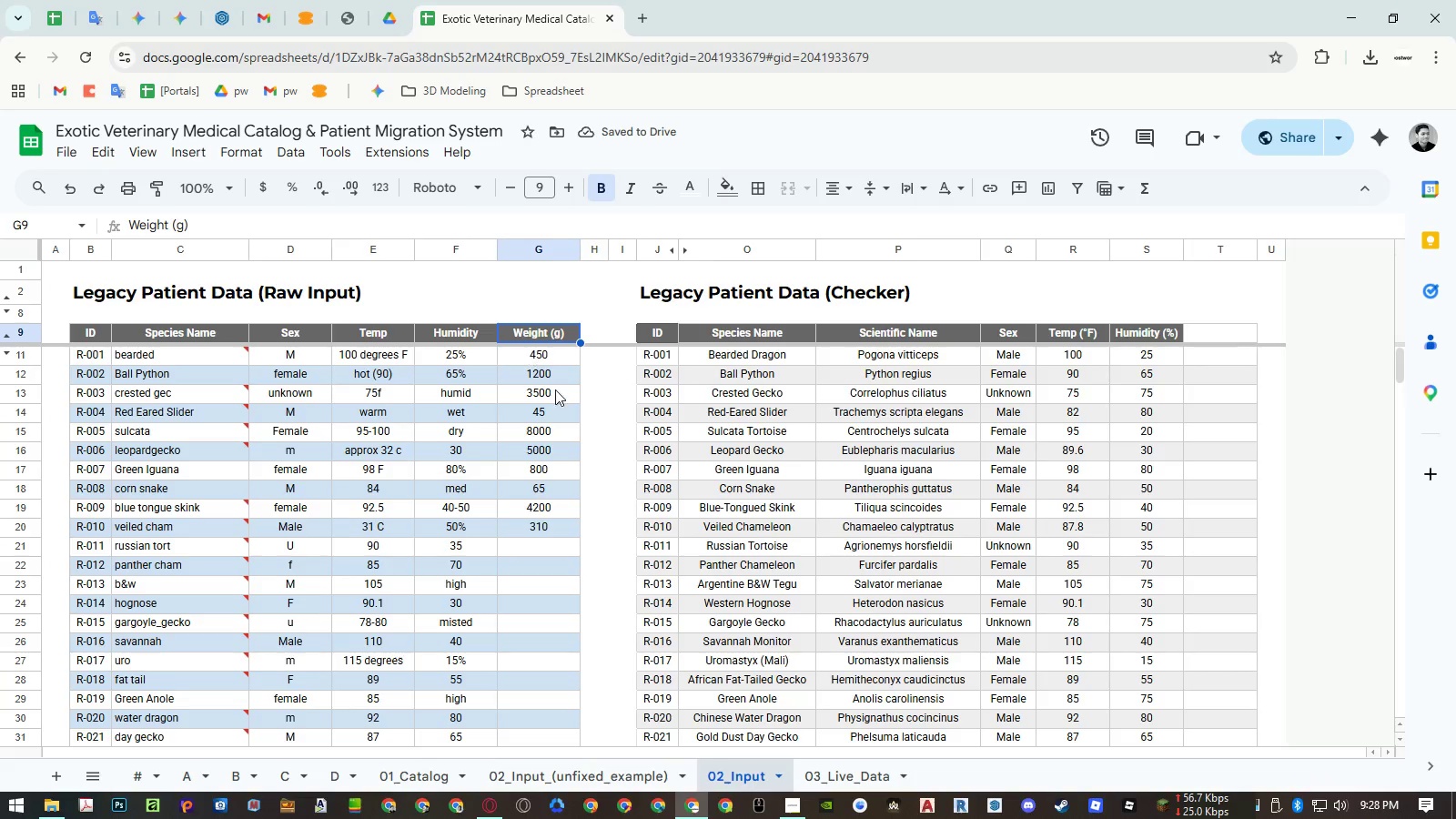 
key(Control+ControlLeft)
 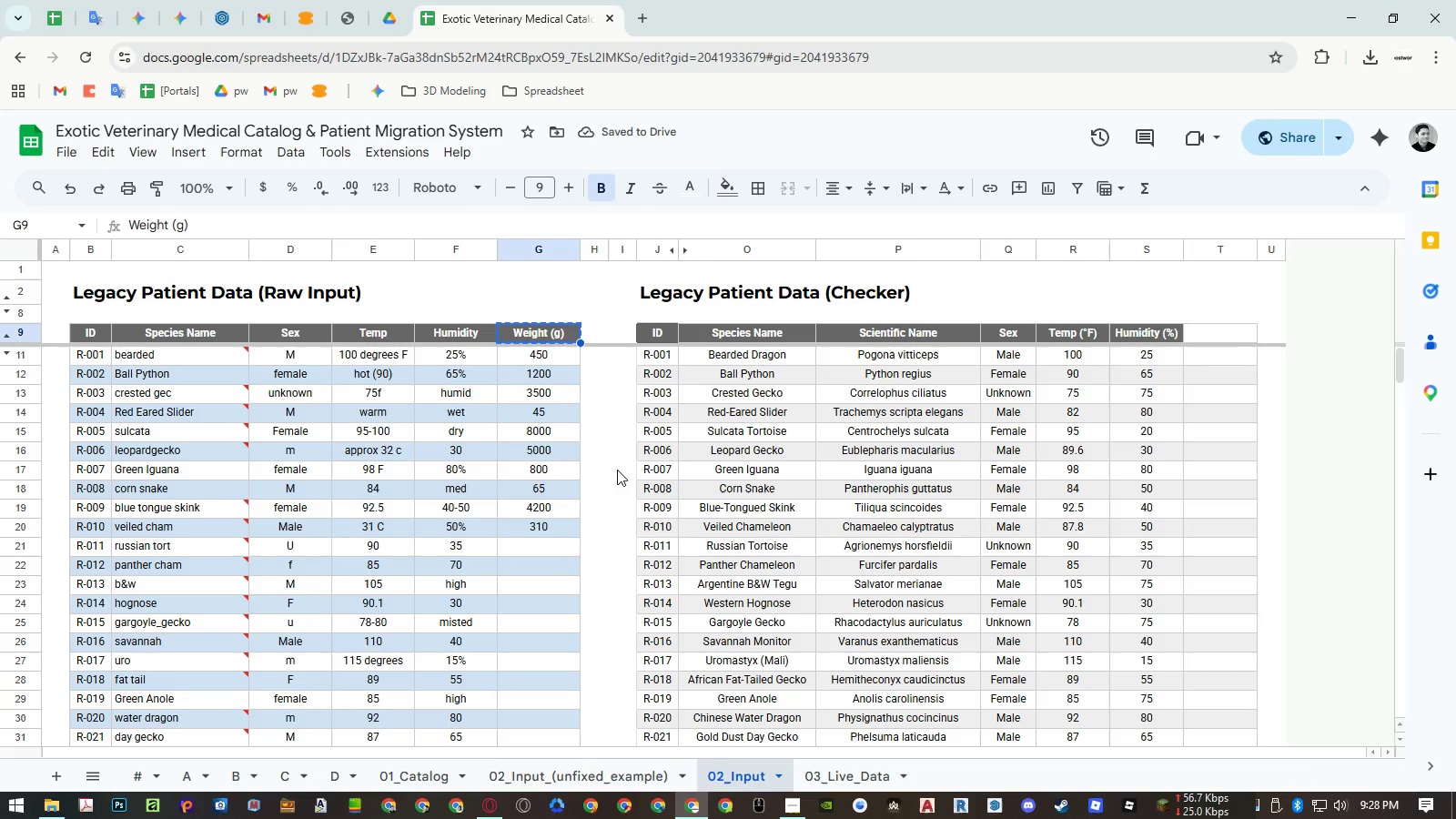 
key(Control+C)
 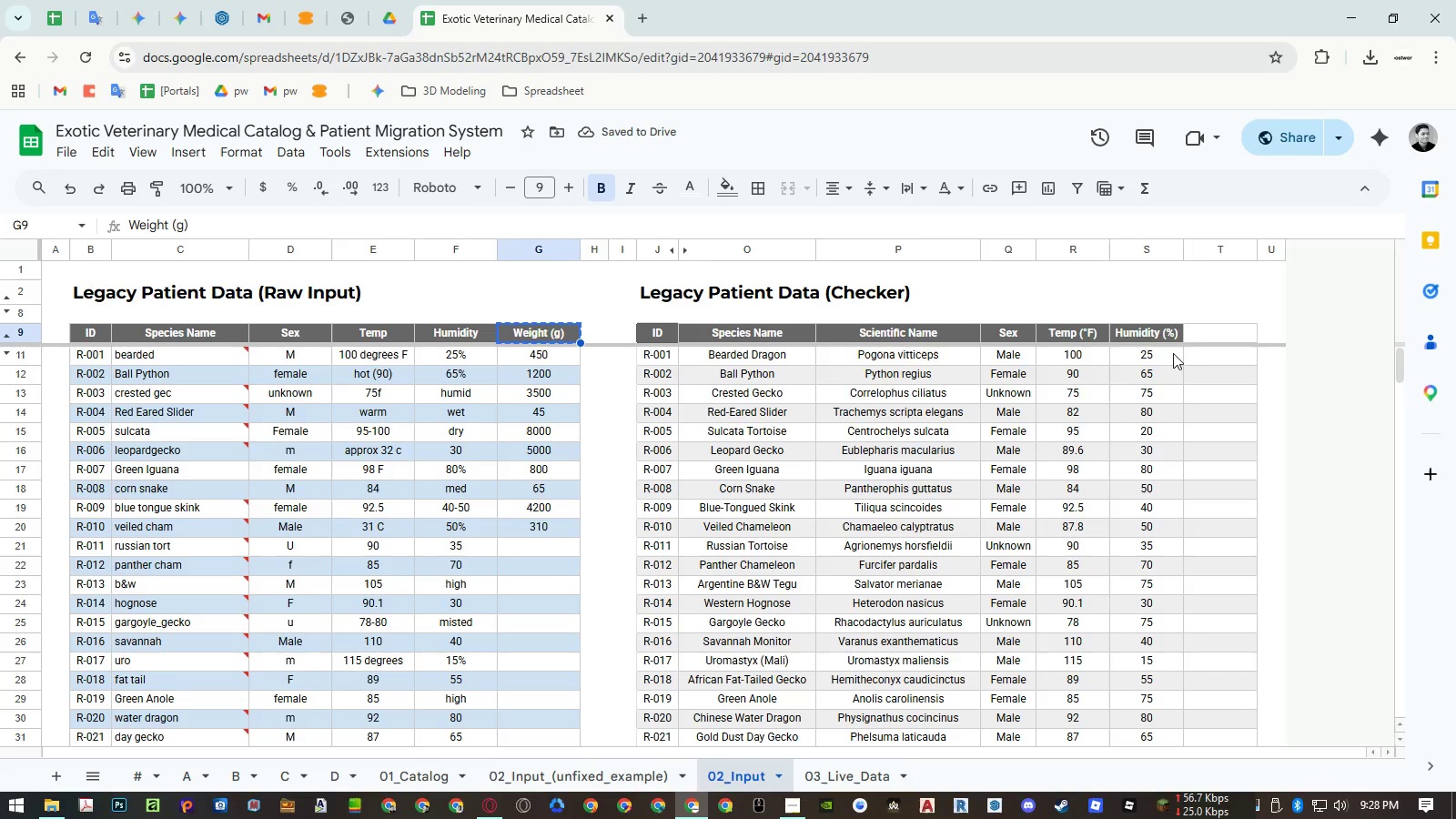 
left_click([1201, 335])
 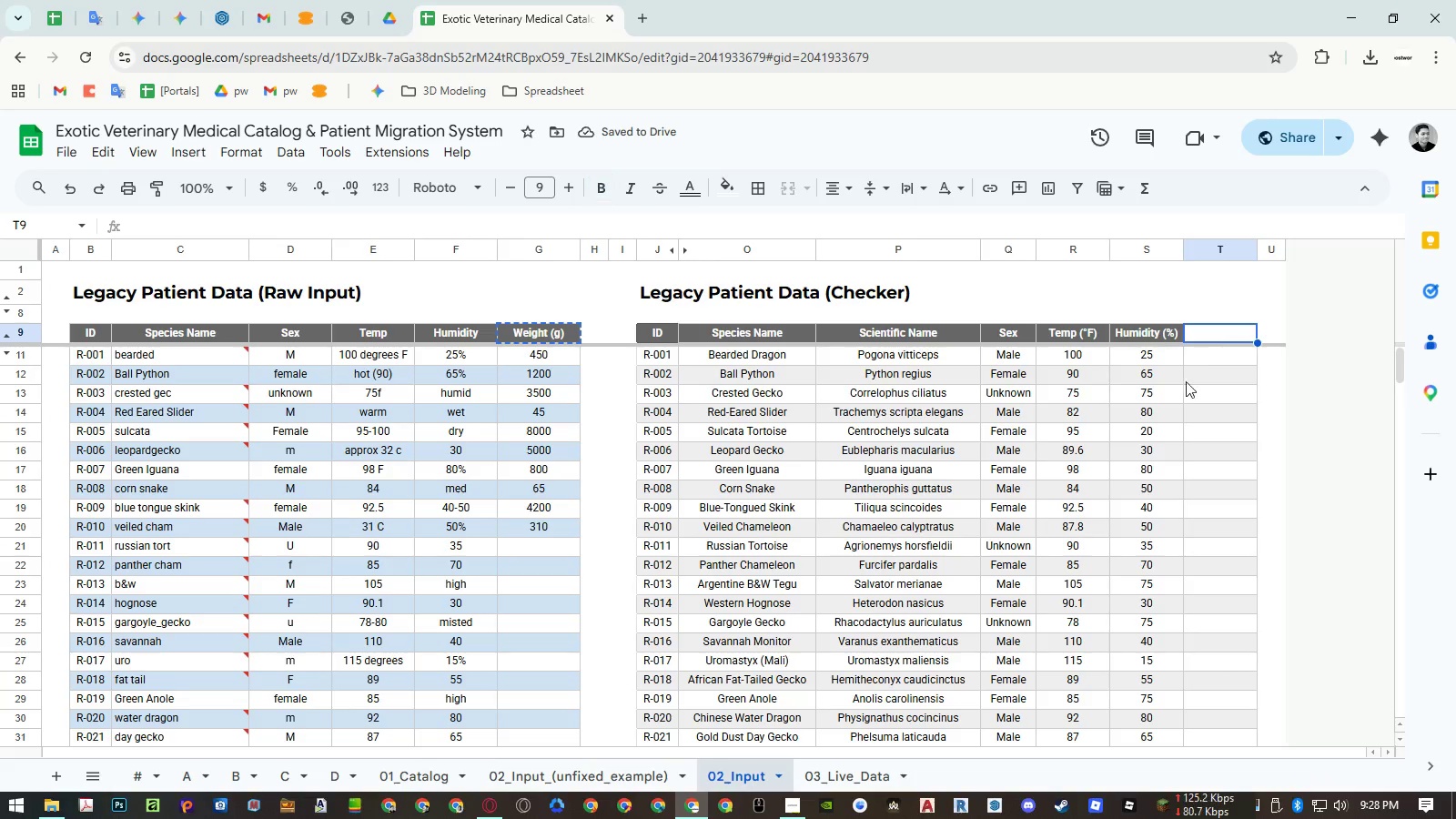 
key(Control+ControlLeft)
 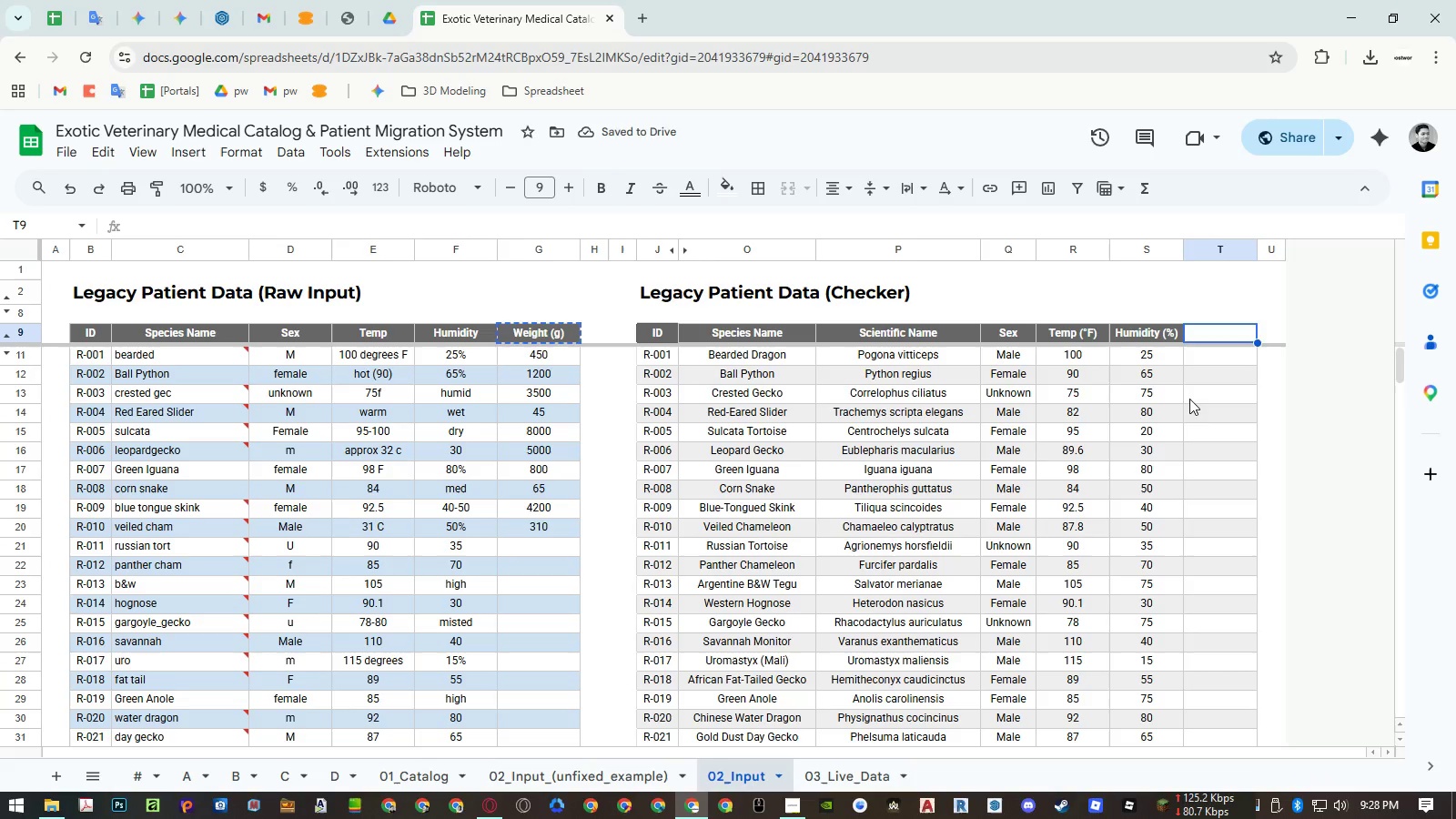 
key(Control+Shift+ShiftLeft)
 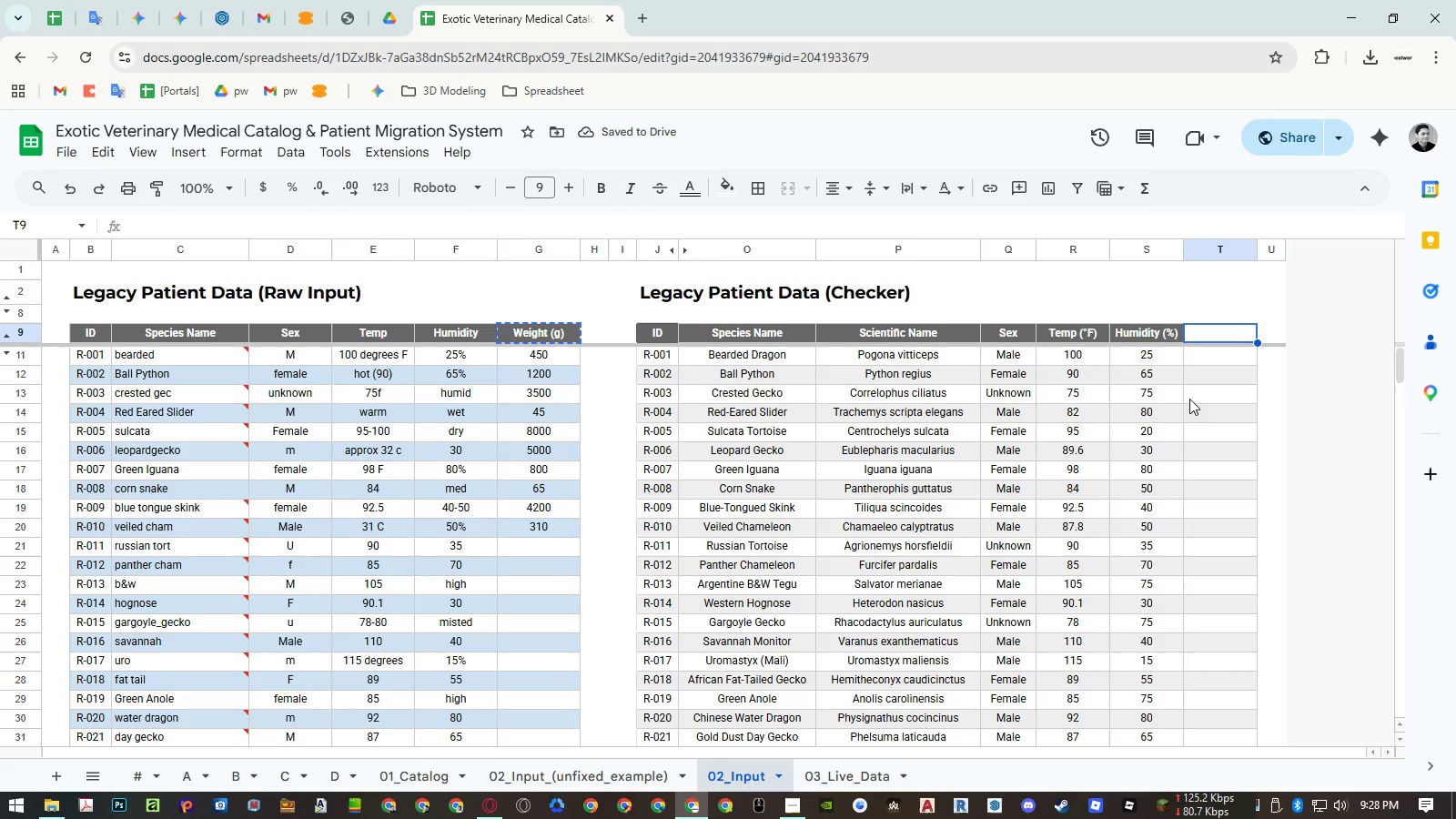 
key(Control+Shift+V)
 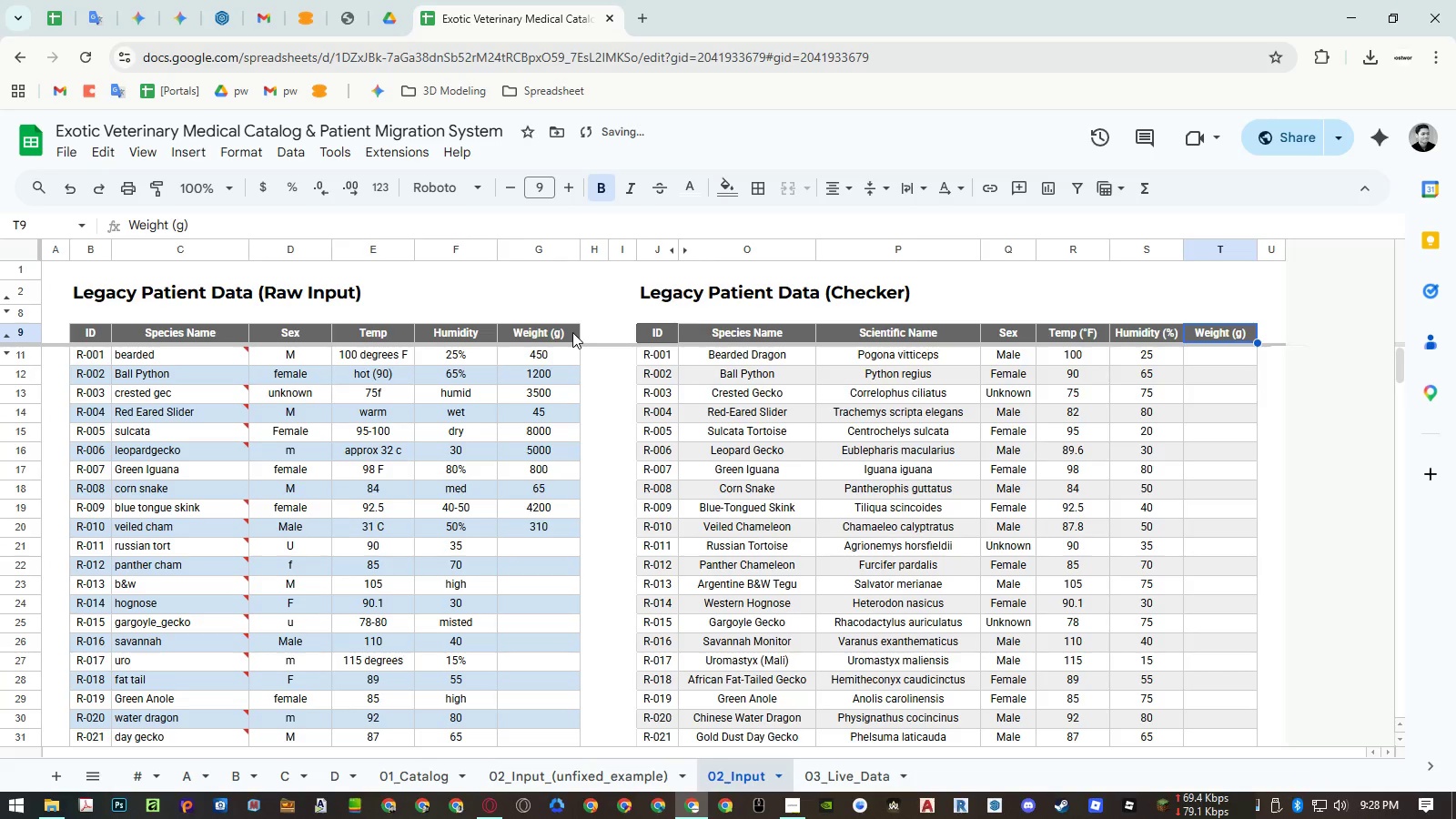 
double_click([572, 332])
 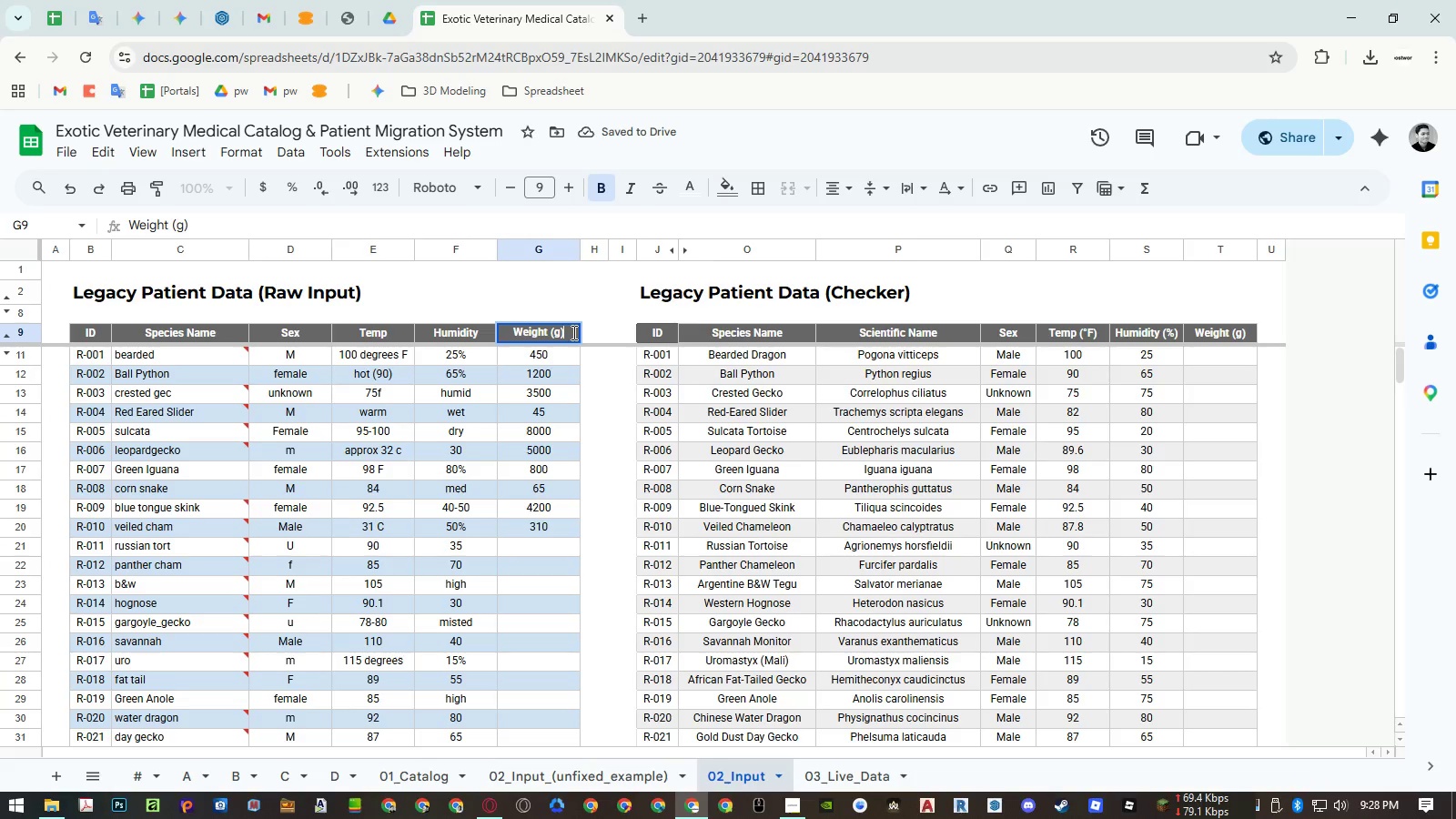 
key(Backspace)
 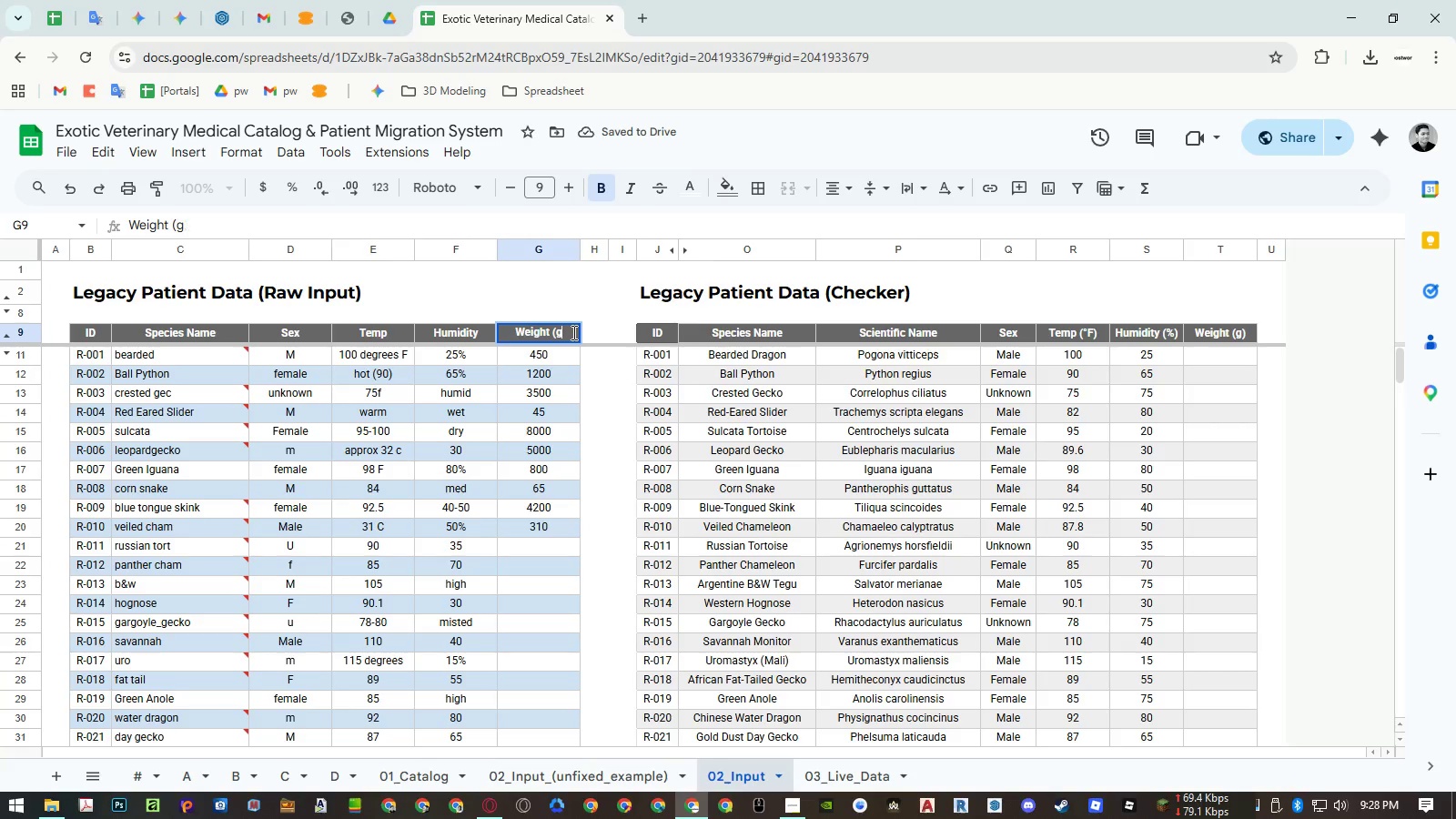 
key(Backspace)
 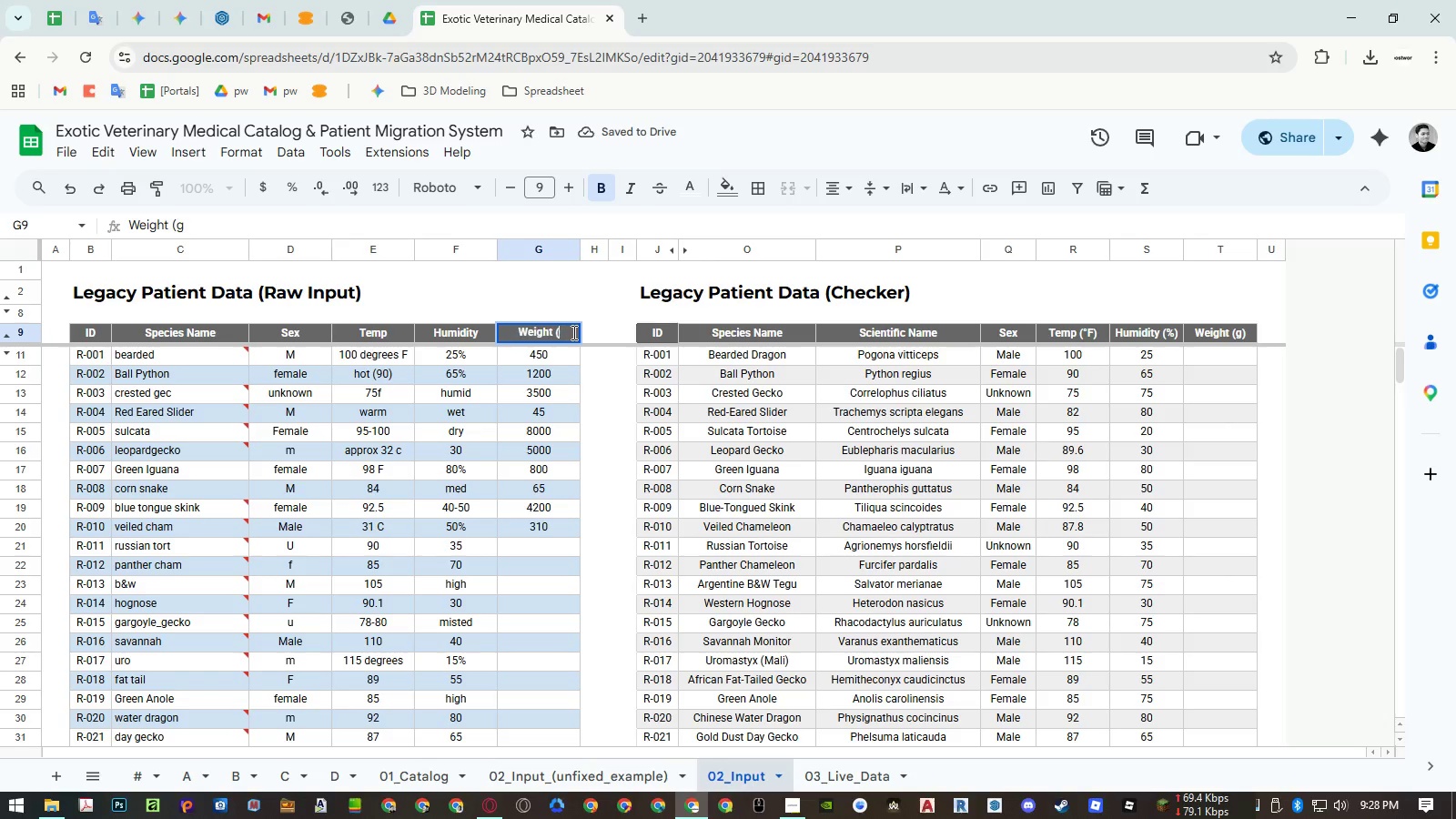 
key(Backspace)
 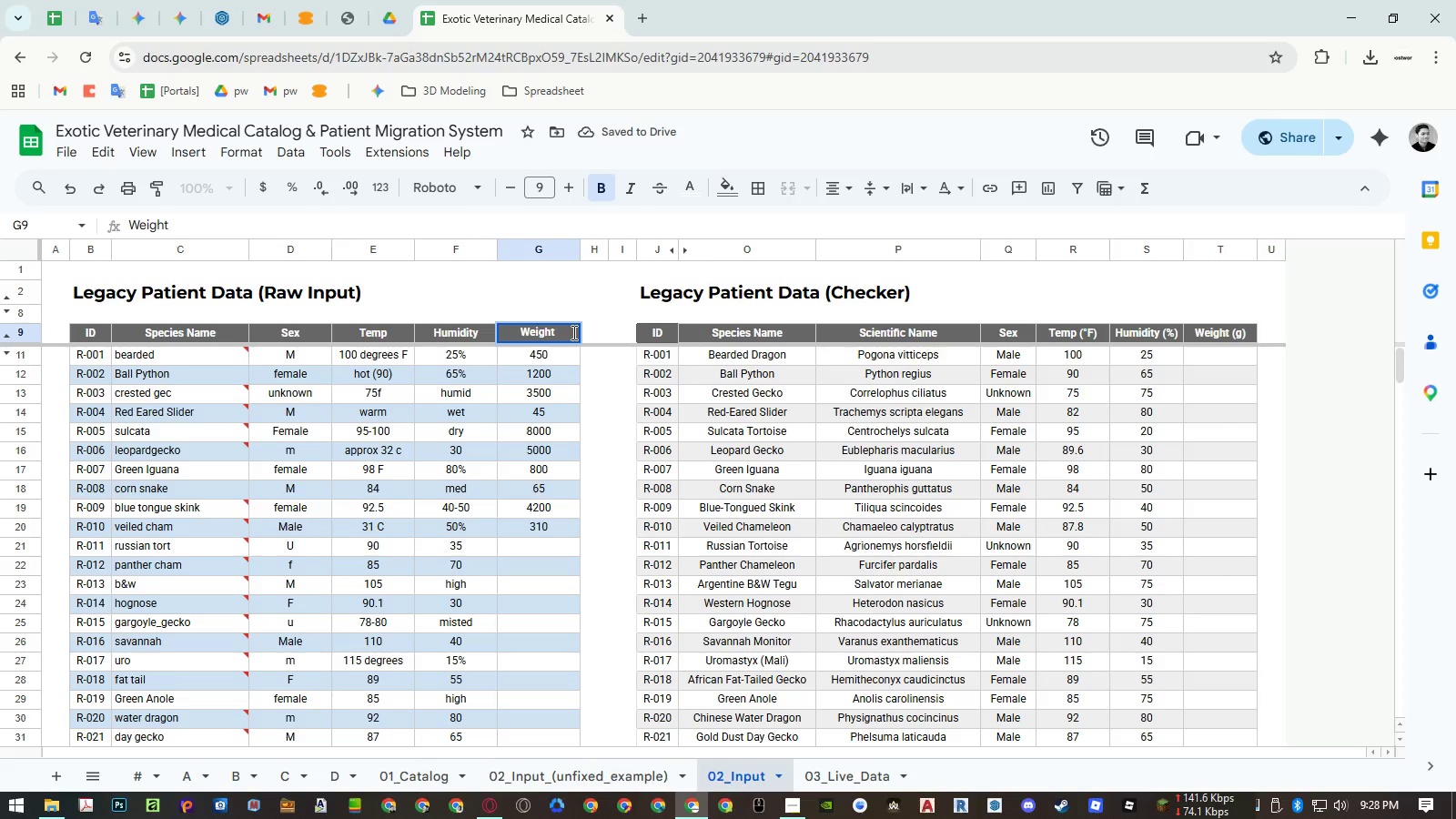 
key(Backspace)
 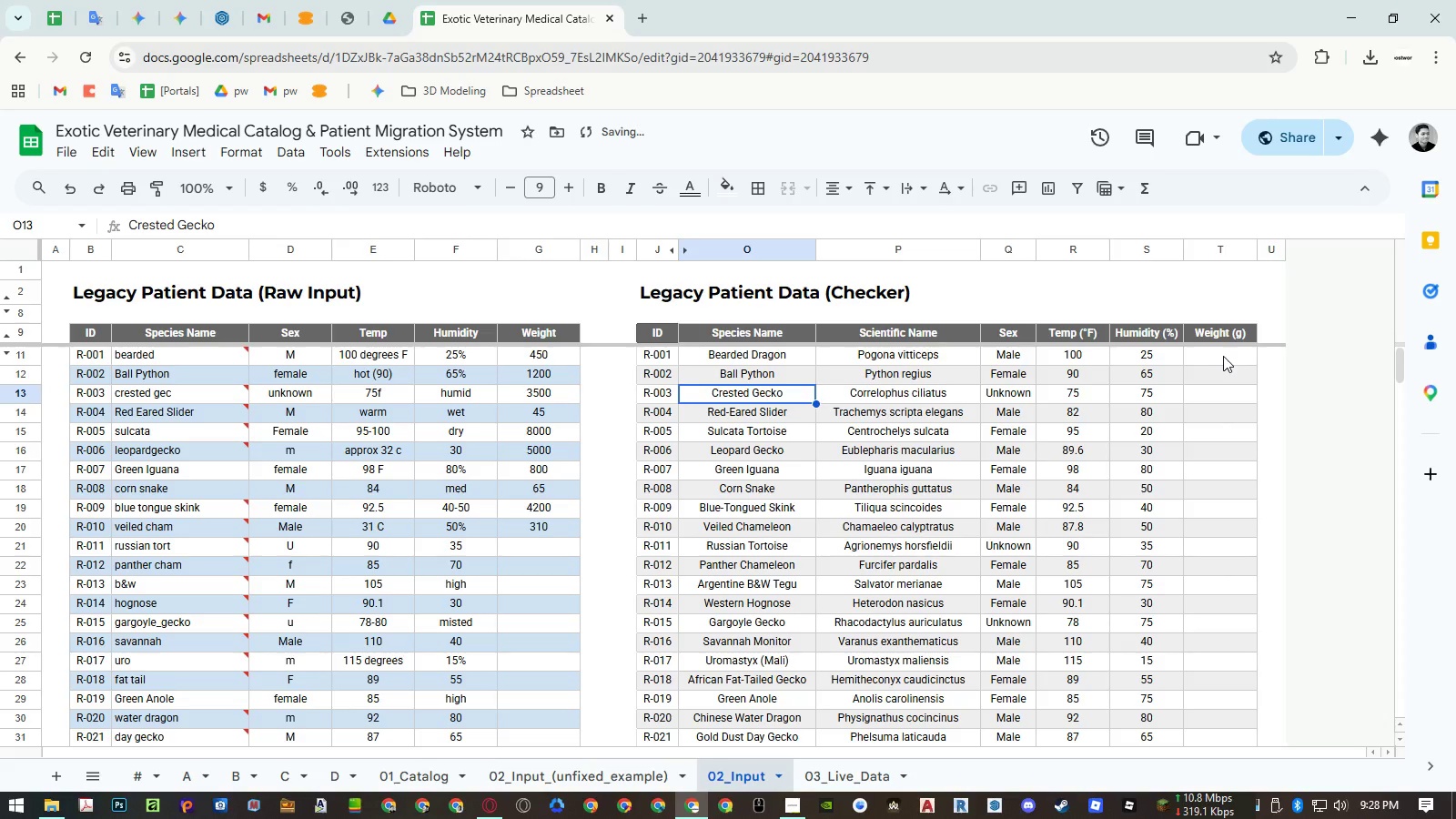 
left_click([1218, 335])
 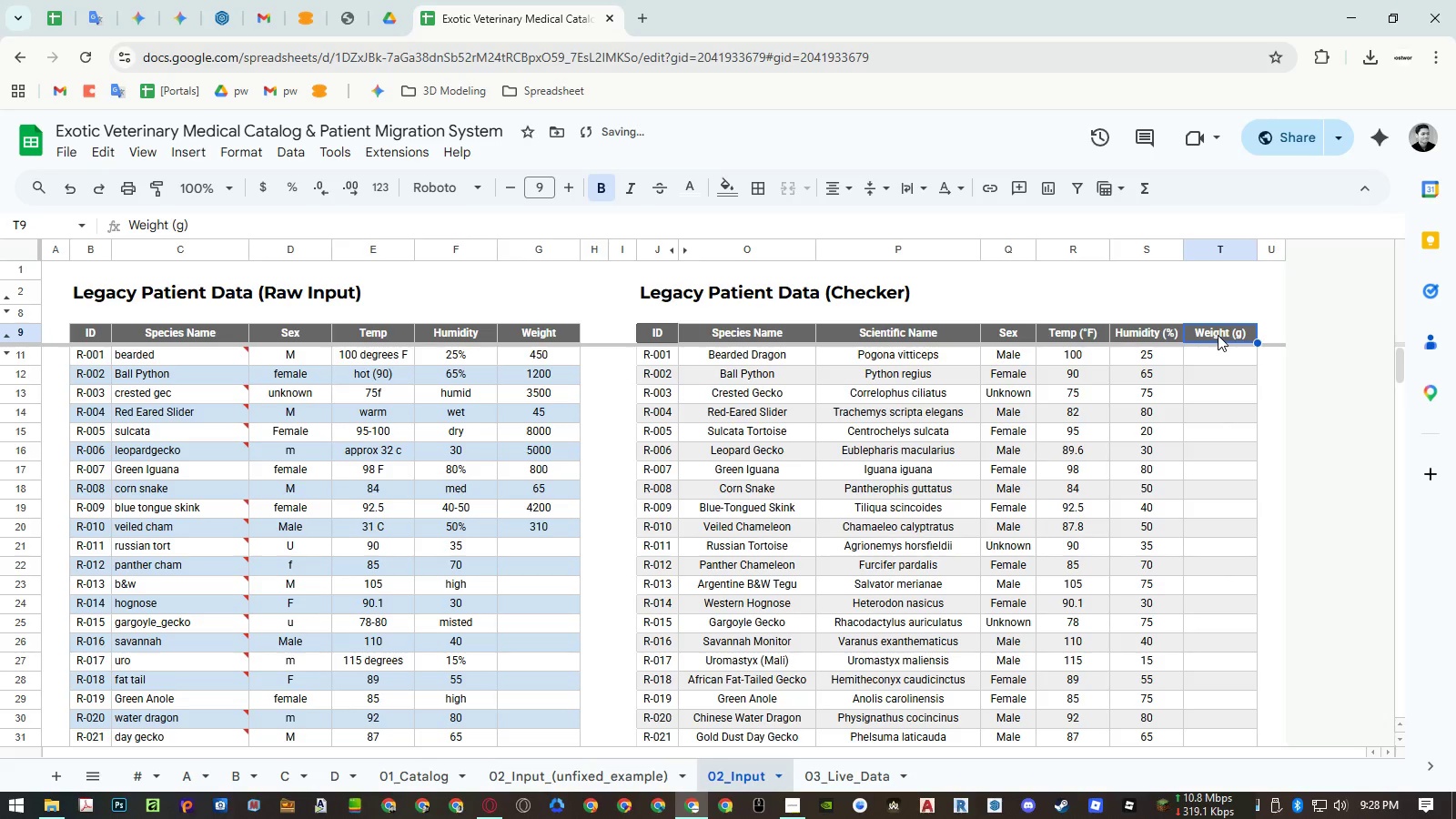 
key(ArrowDown)
 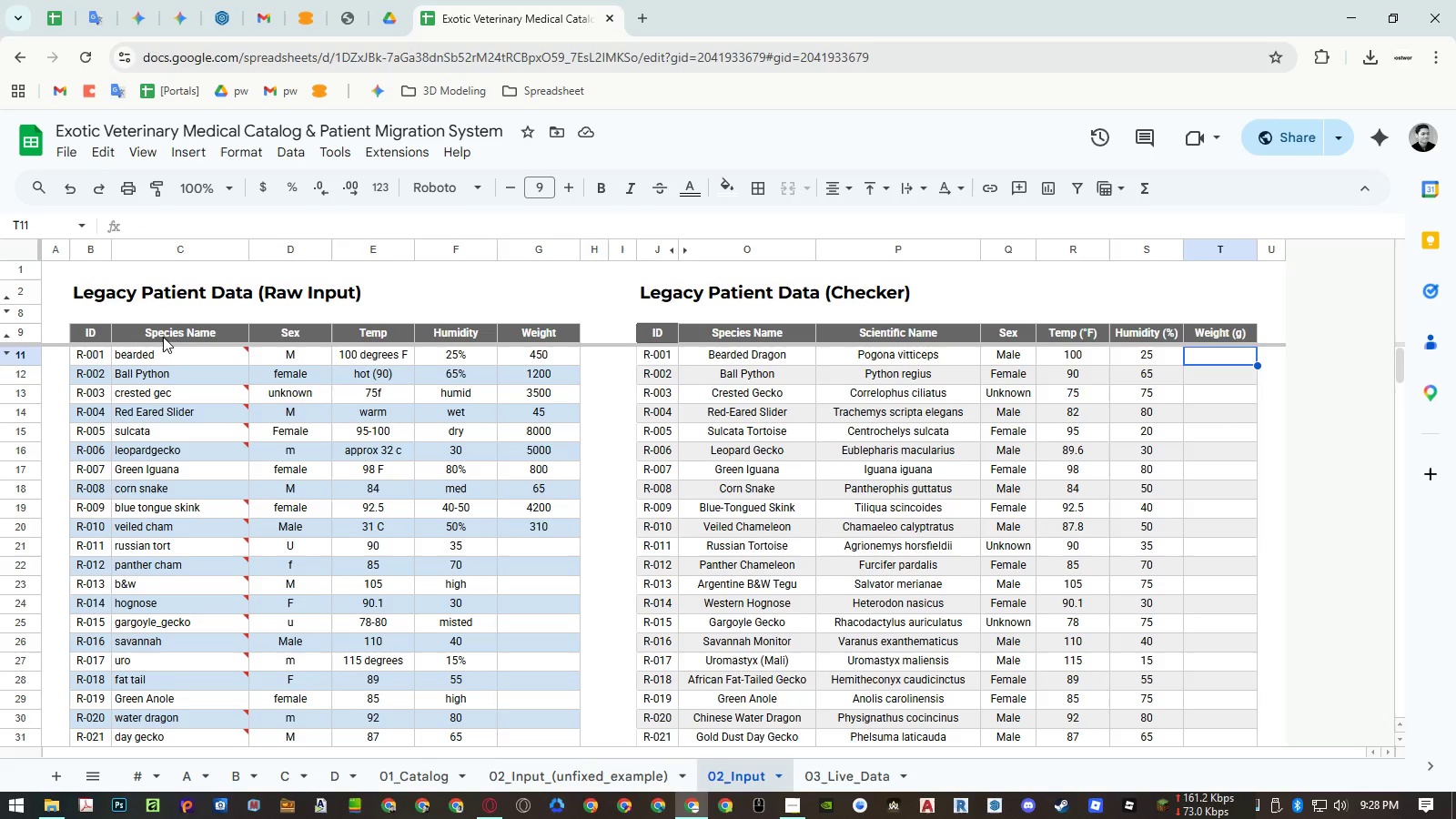 
left_click([4, 356])
 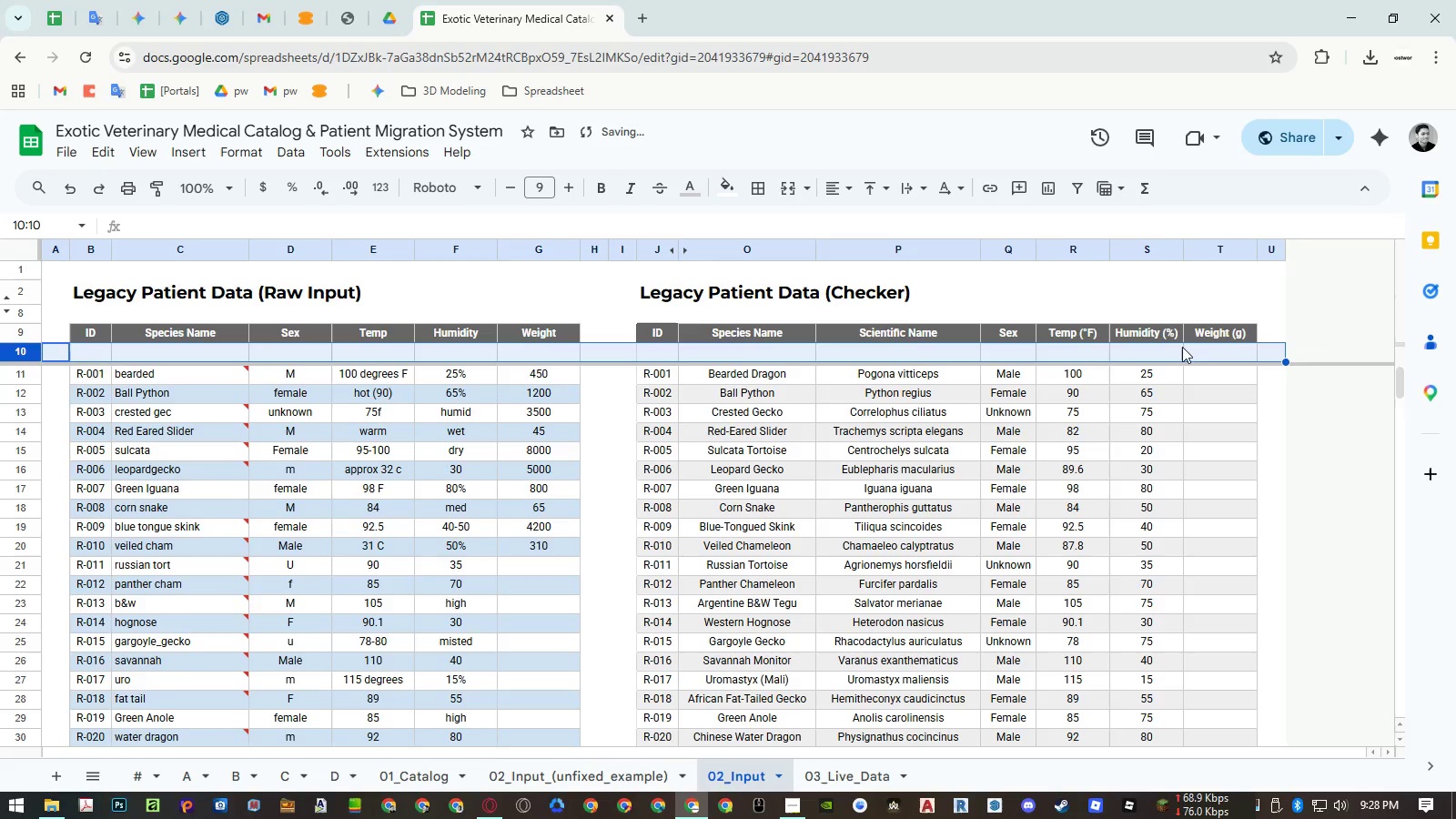 
left_click([1205, 346])
 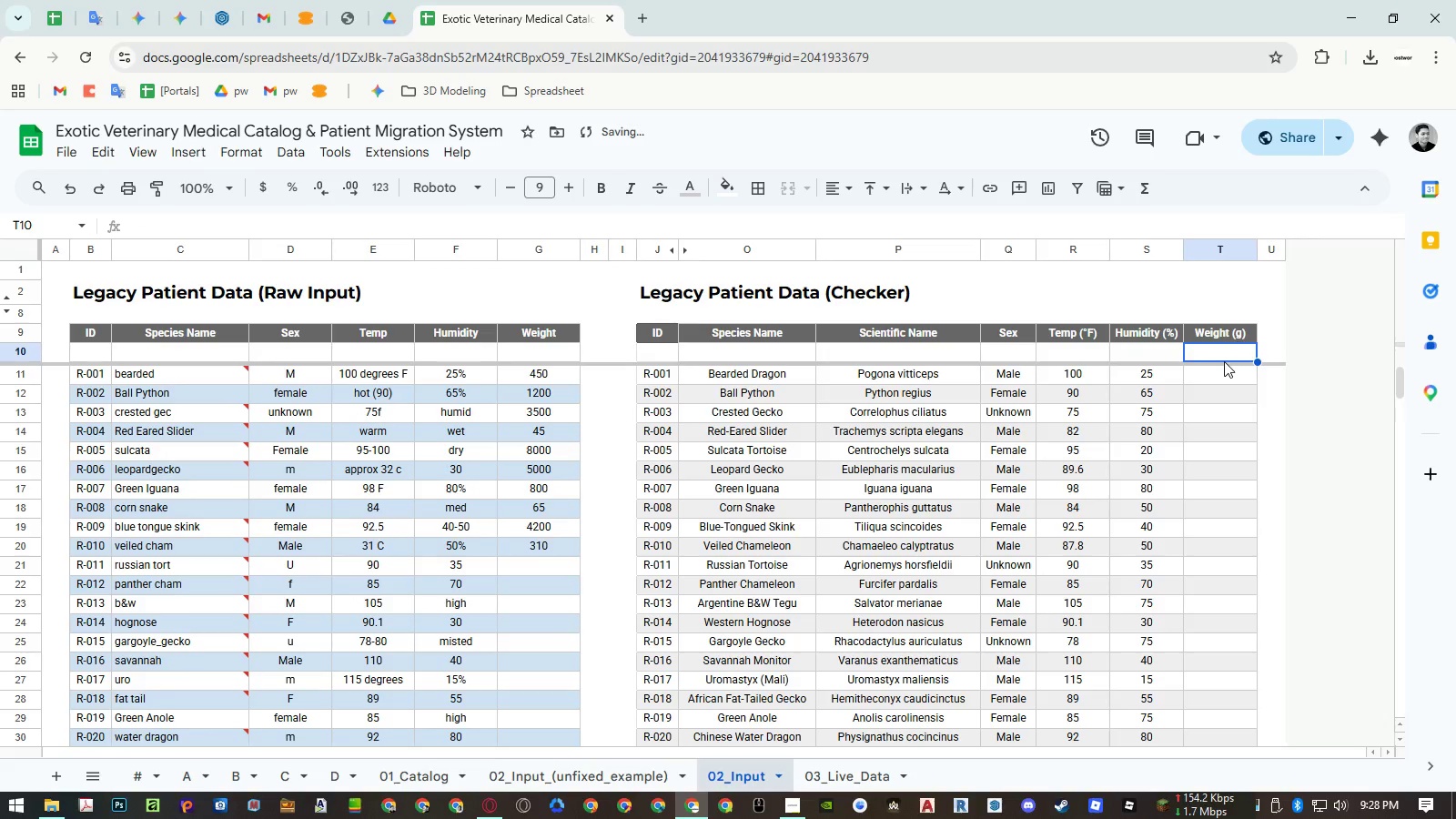 
type(=arr)
 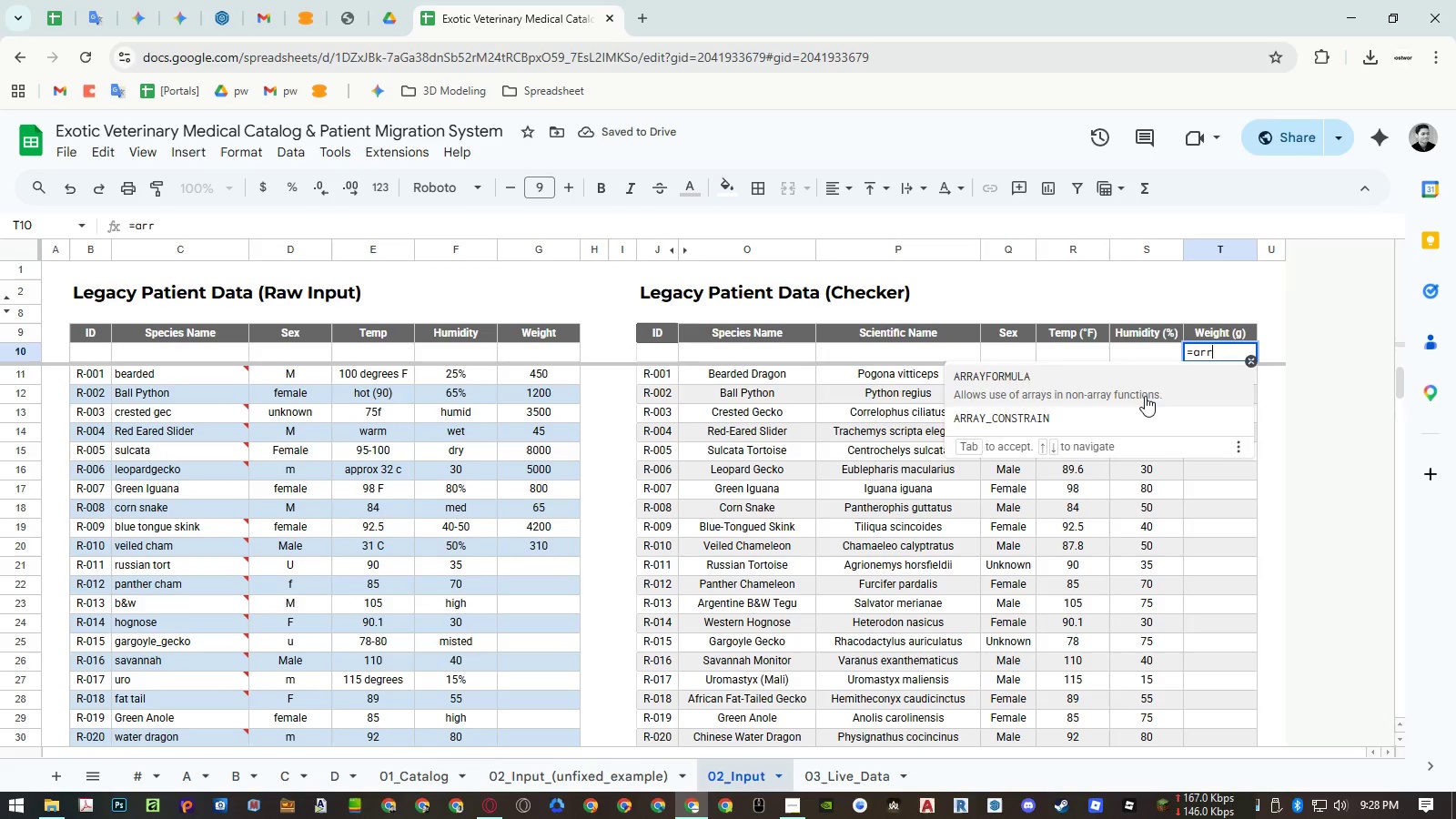 
left_click([1145, 396])
 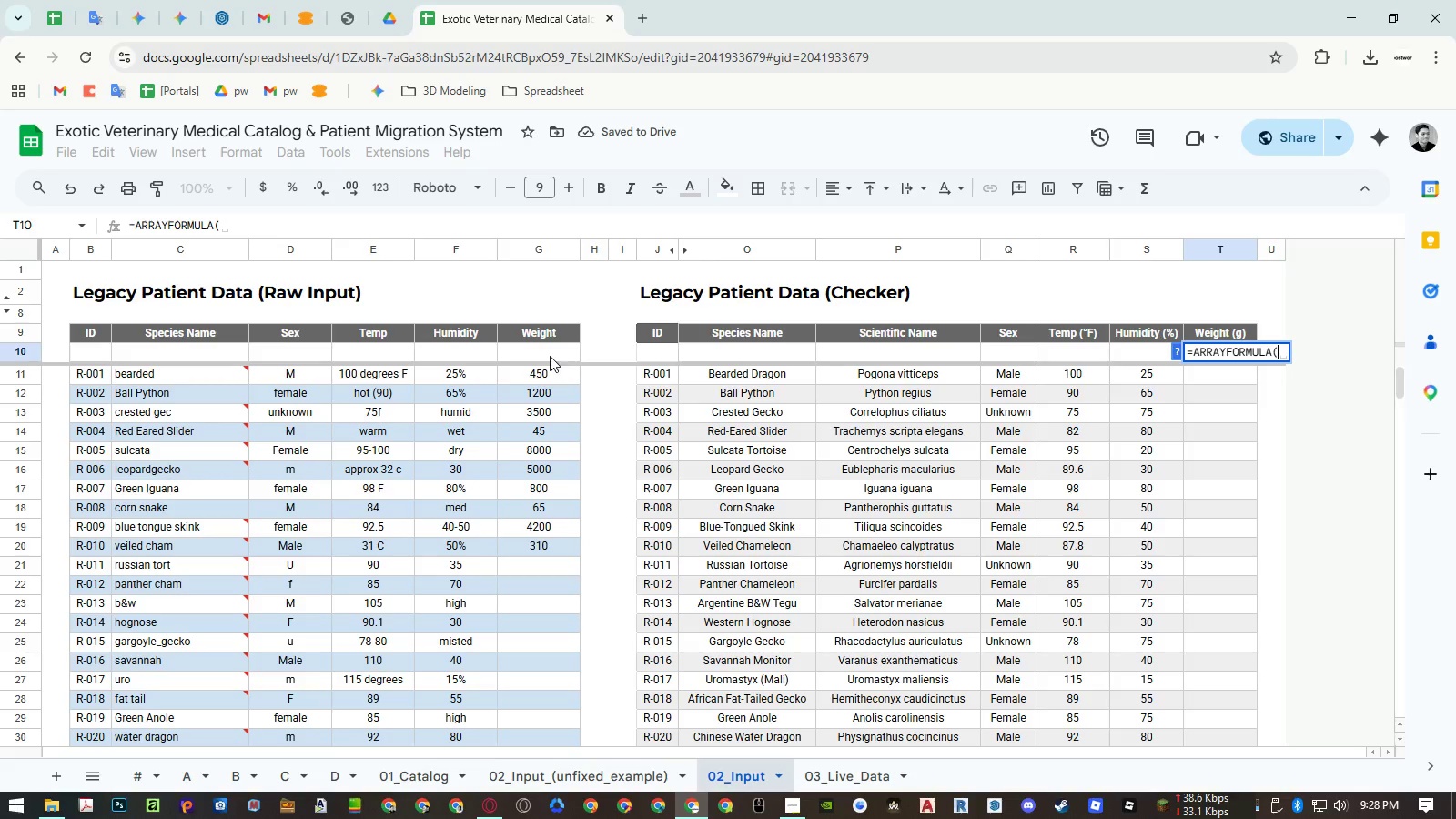 
left_click_drag(start_coordinate=[550, 356], to_coordinate=[555, 399])
 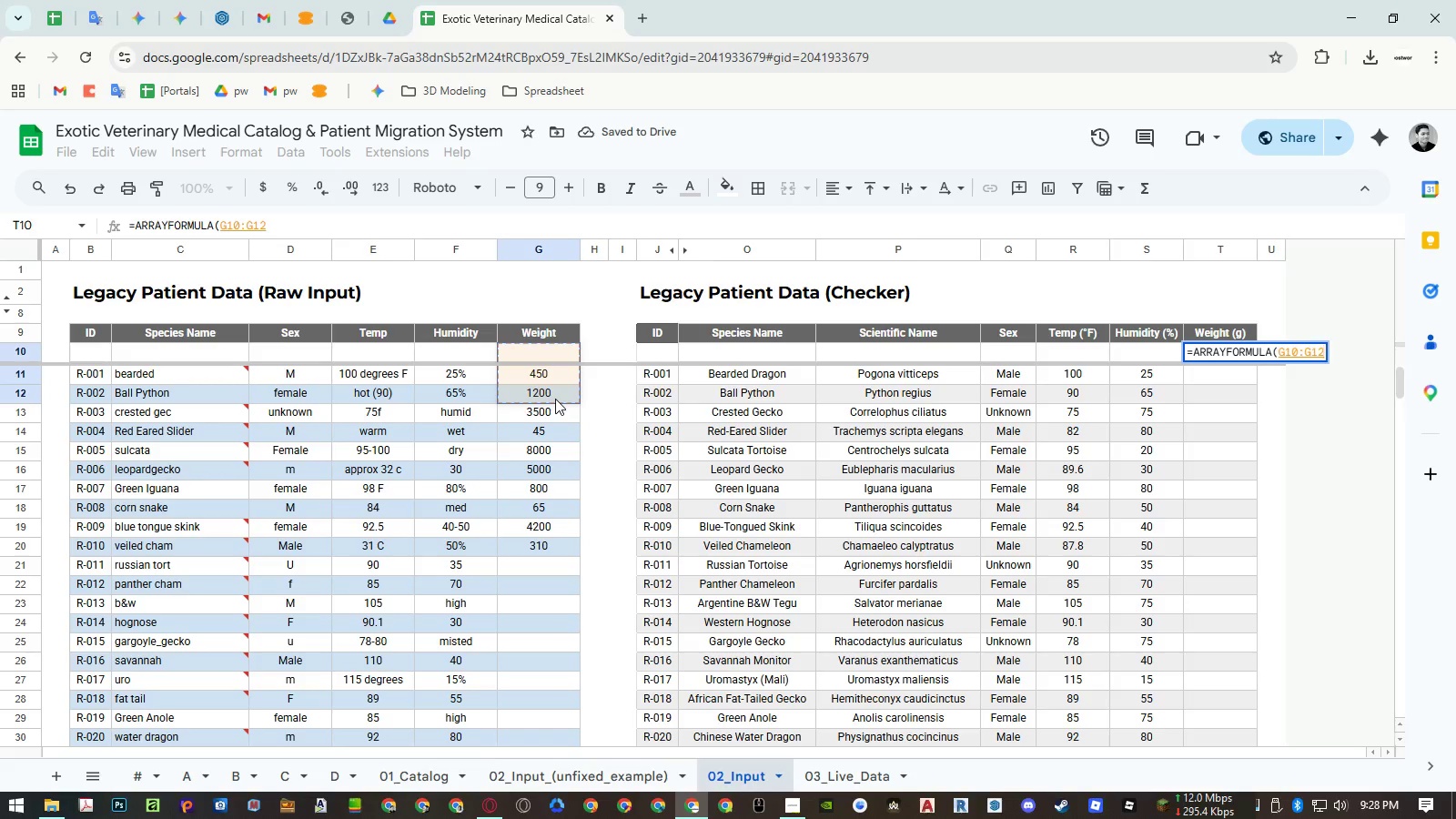 
key(Backspace)
 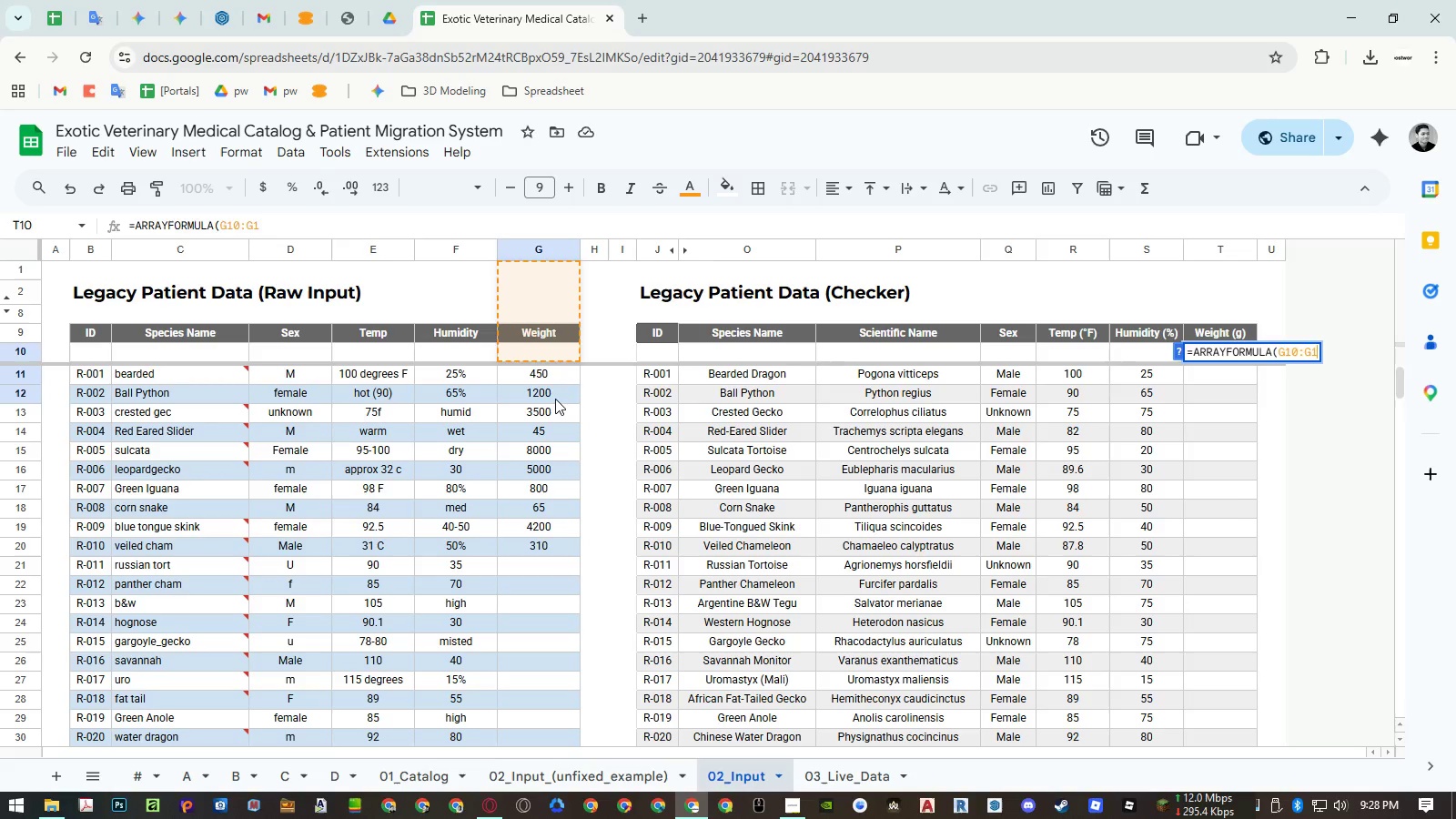 
key(Enter)
 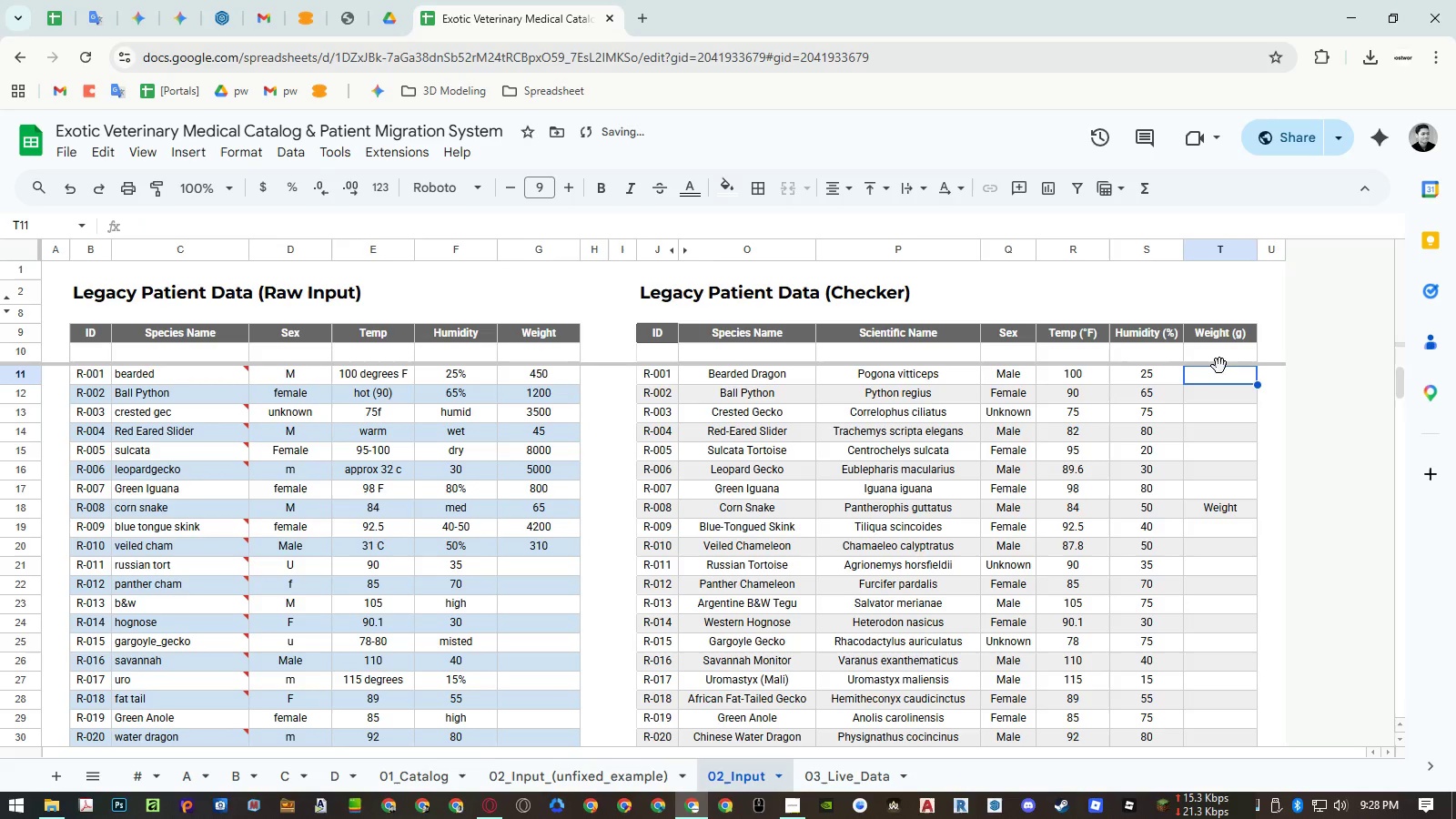 
double_click([1220, 359])
 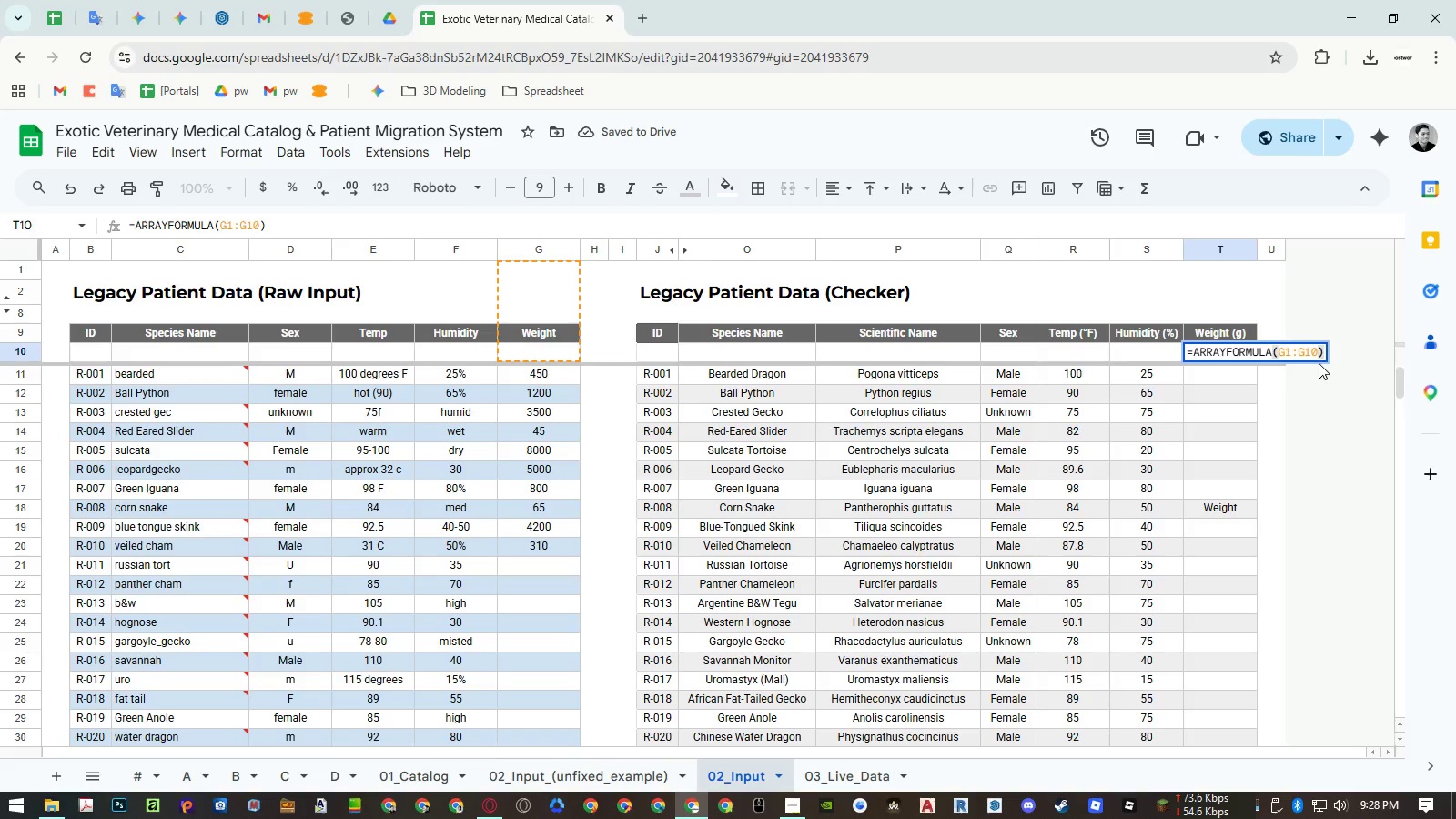 
key(Escape)
type(=arr)
 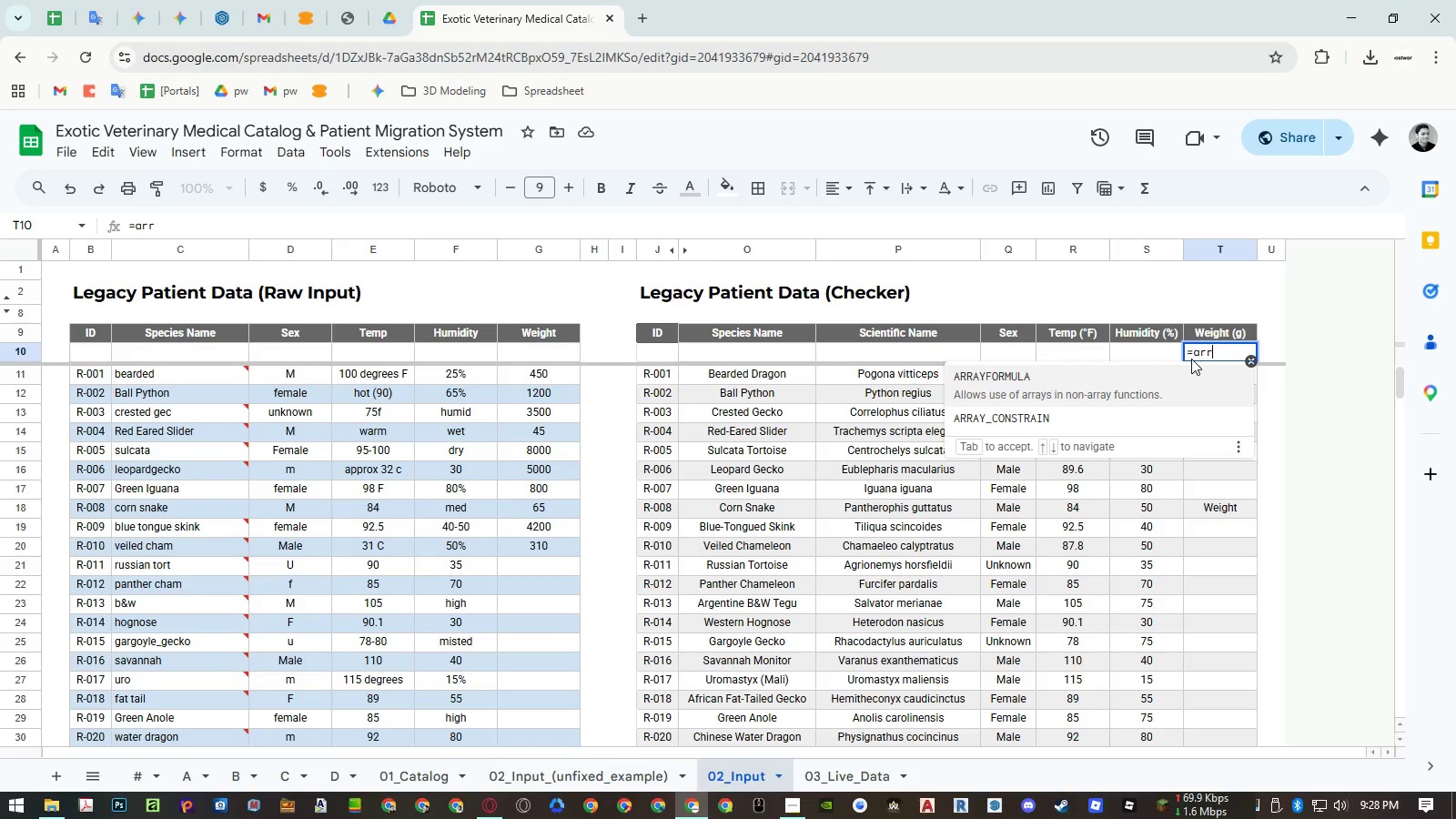 
key(Enter)
 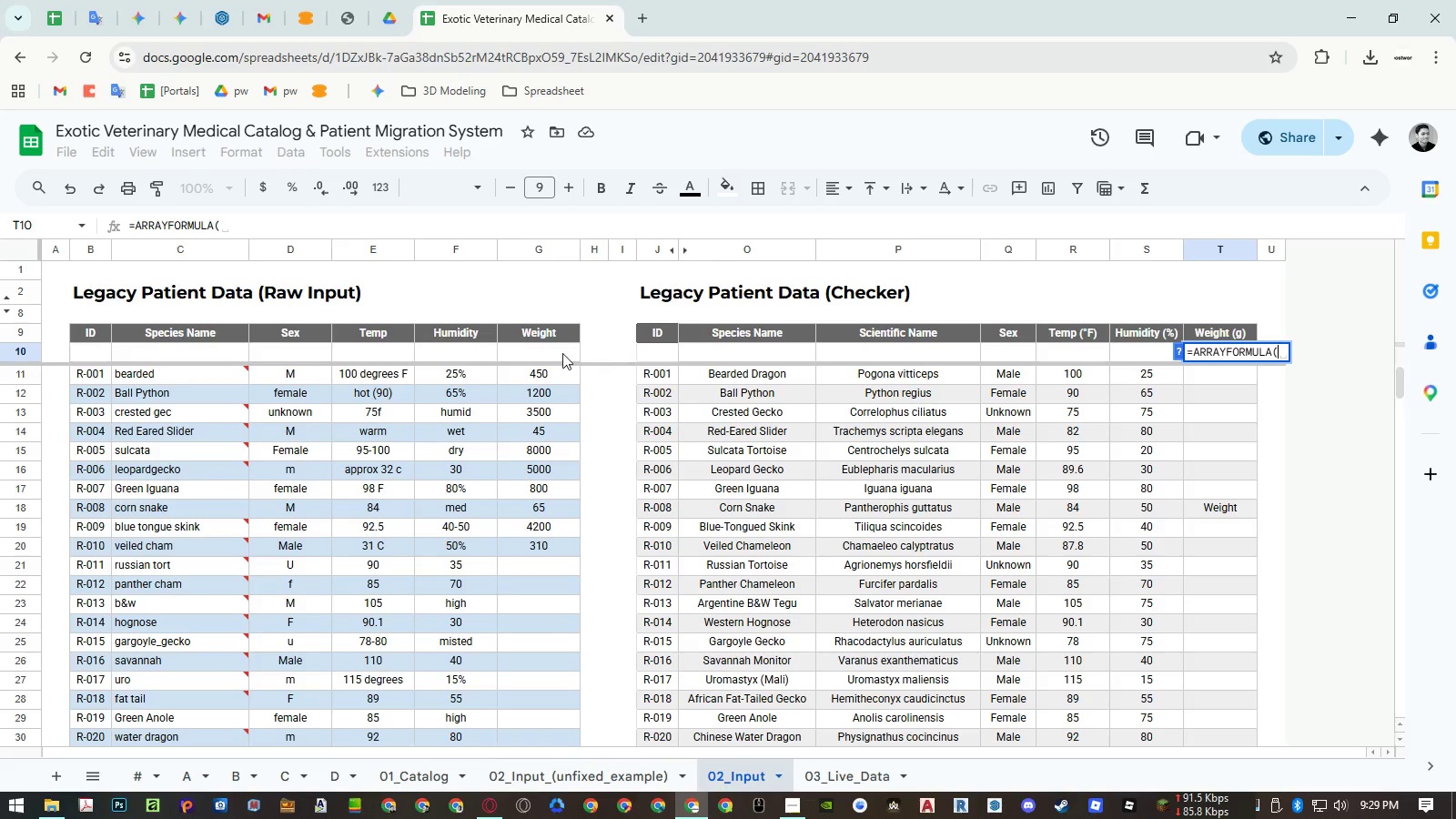 
left_click_drag(start_coordinate=[560, 354], to_coordinate=[558, 386])
 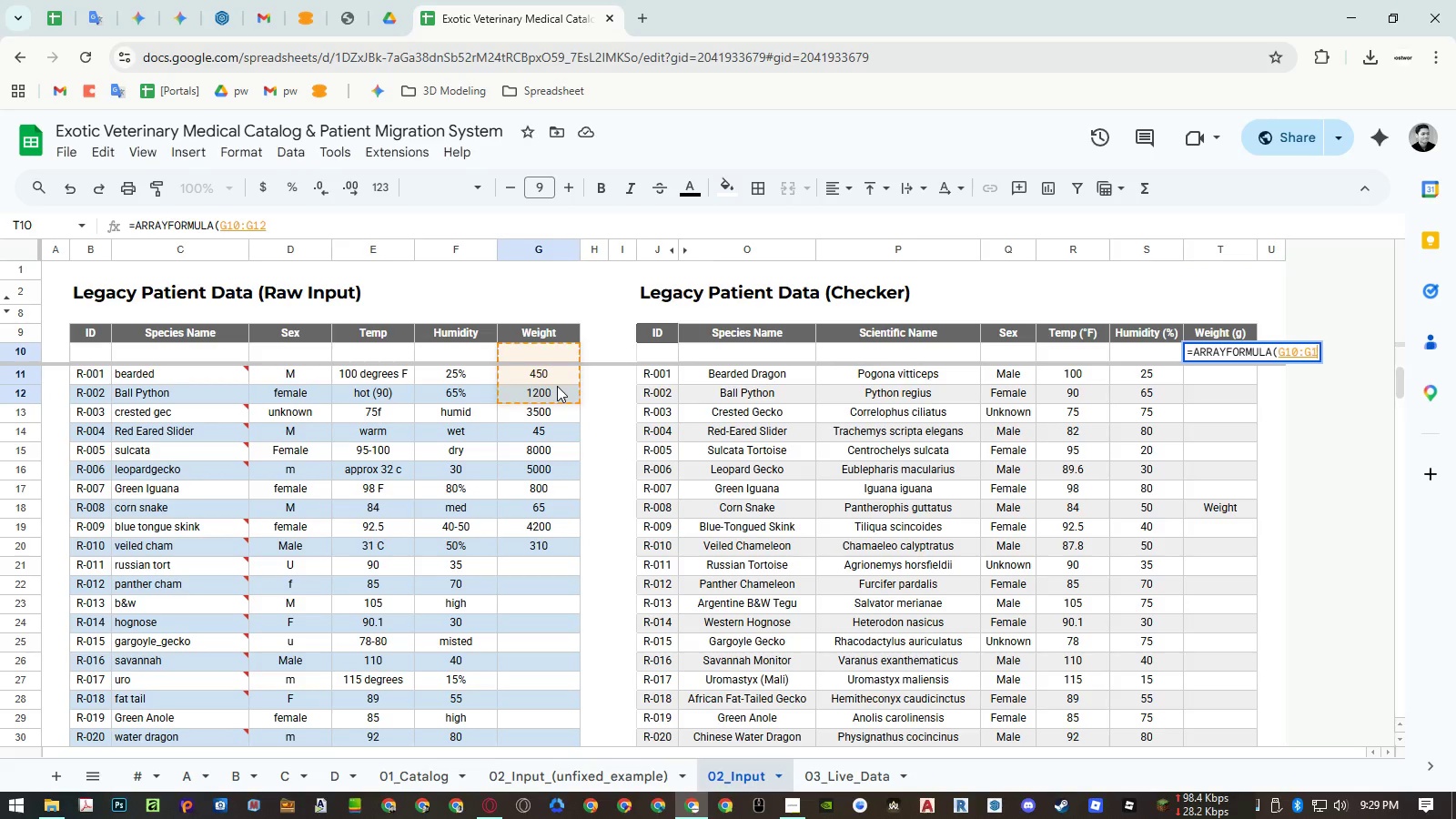 
key(Backspace)
 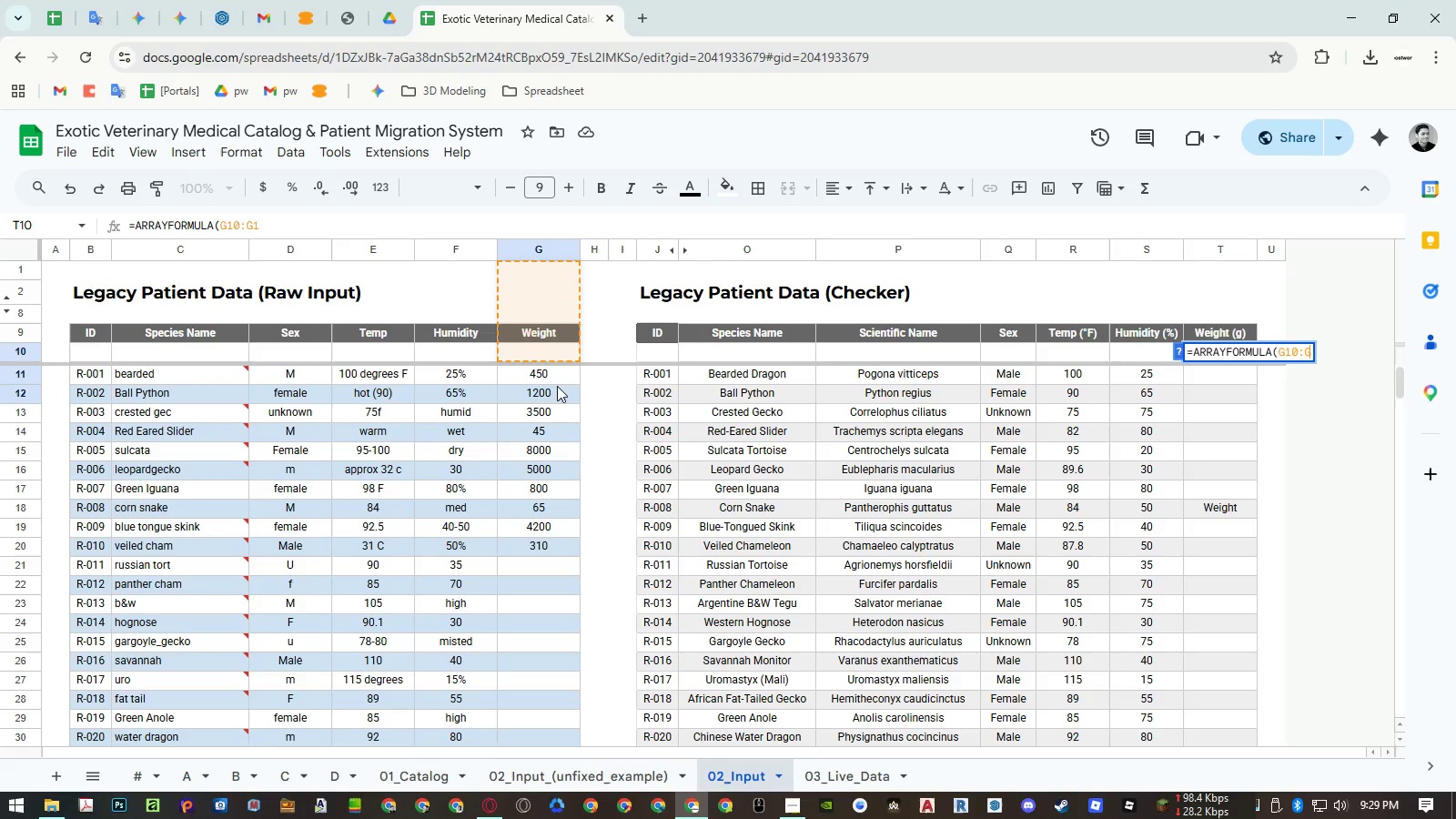 
key(Backspace)
 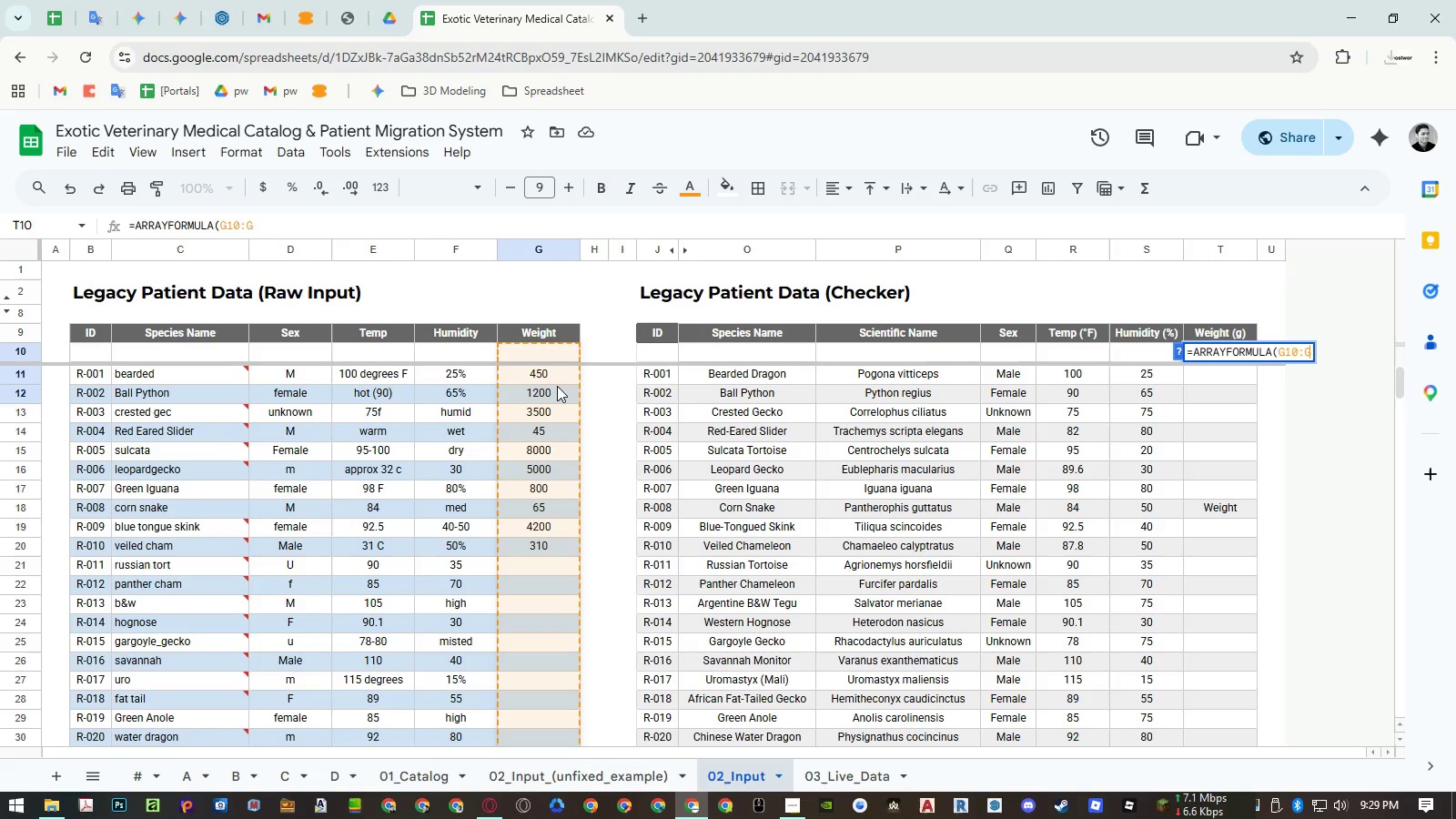 
key(Enter)
 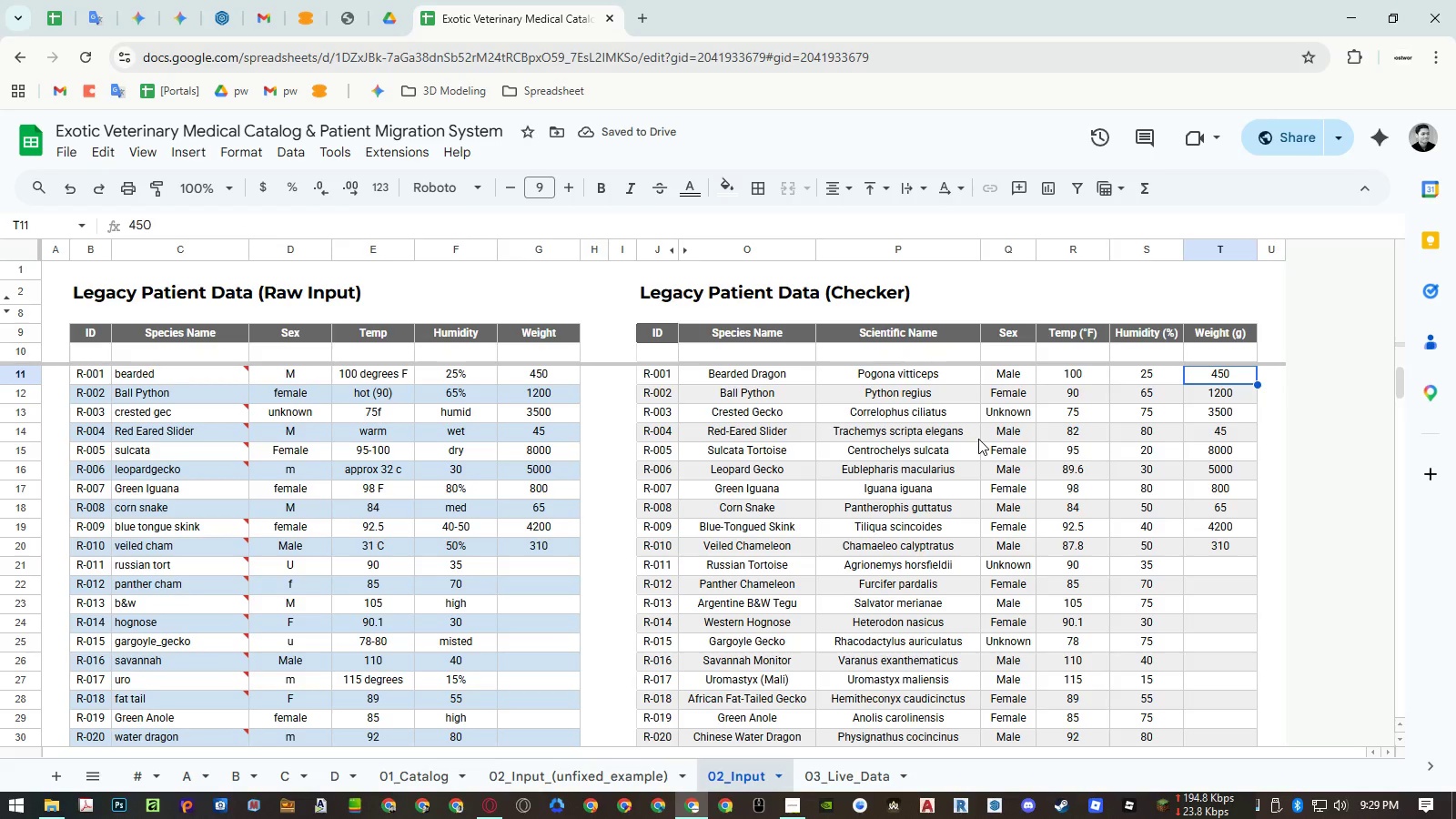 
scroll: coordinate [1022, 612], scroll_direction: up, amount: 7.0
 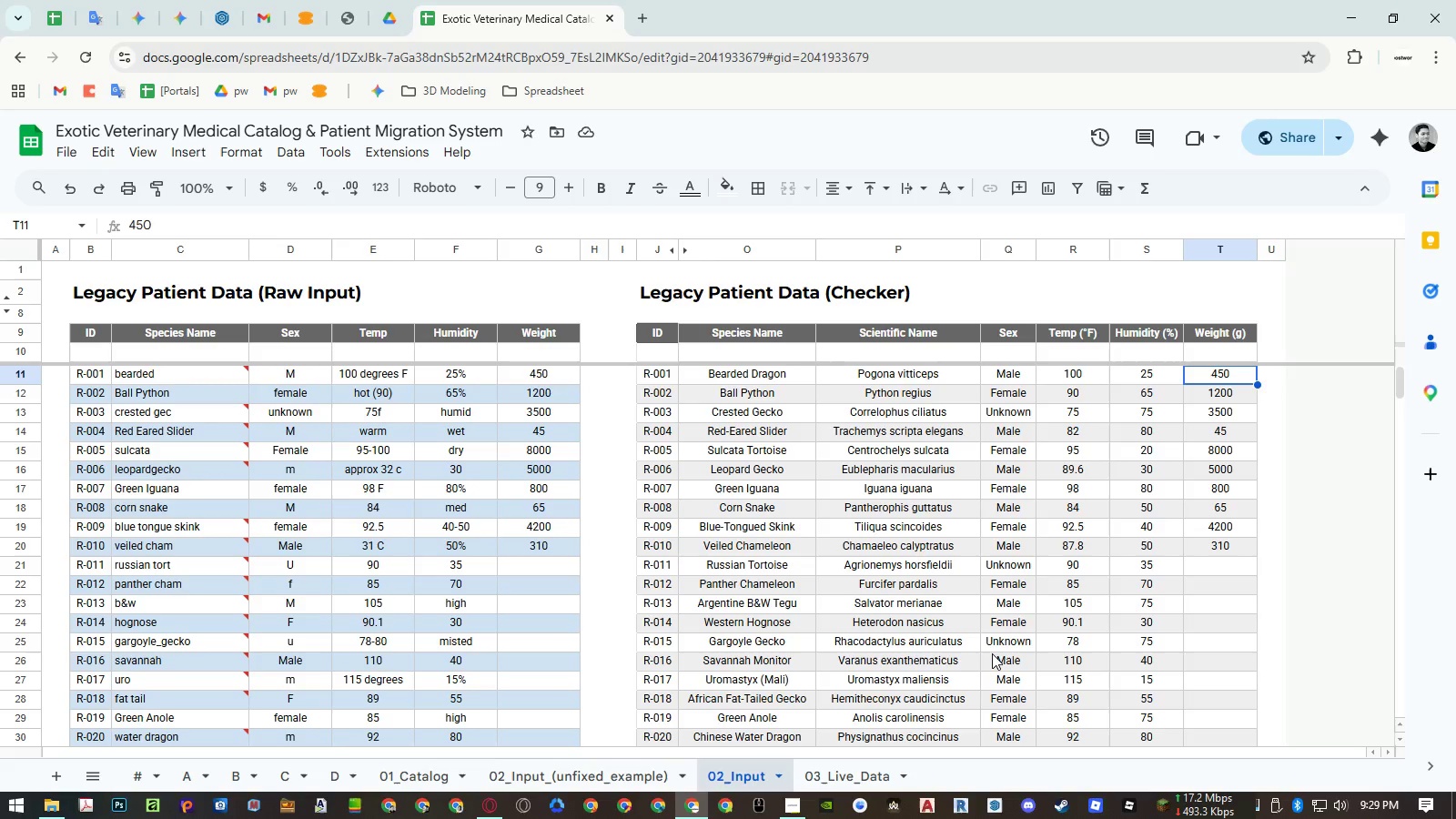 
hold_key(key=ShiftLeft, duration=2.61)
 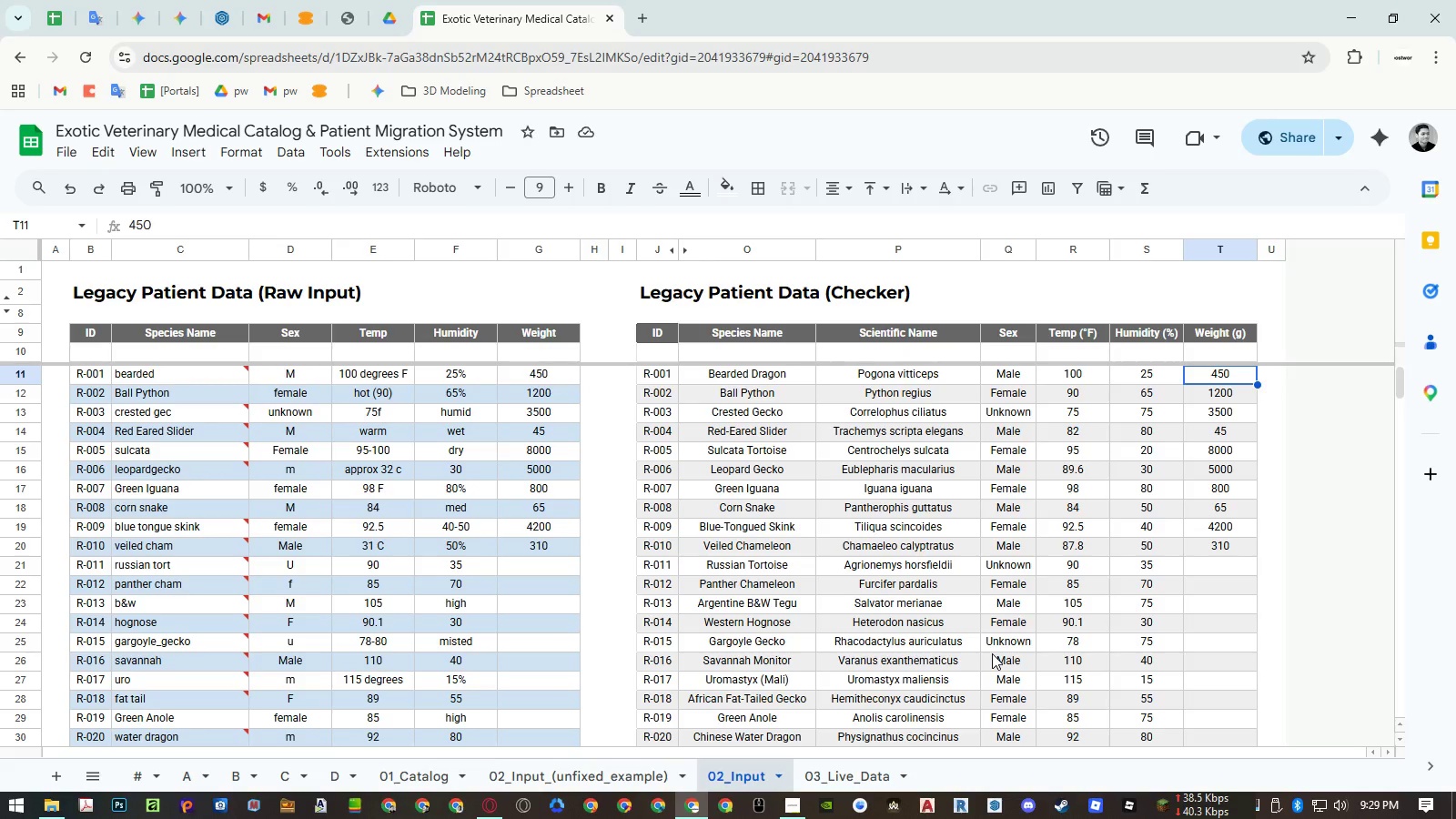 
hold_key(key=ControlLeft, duration=1.51)
 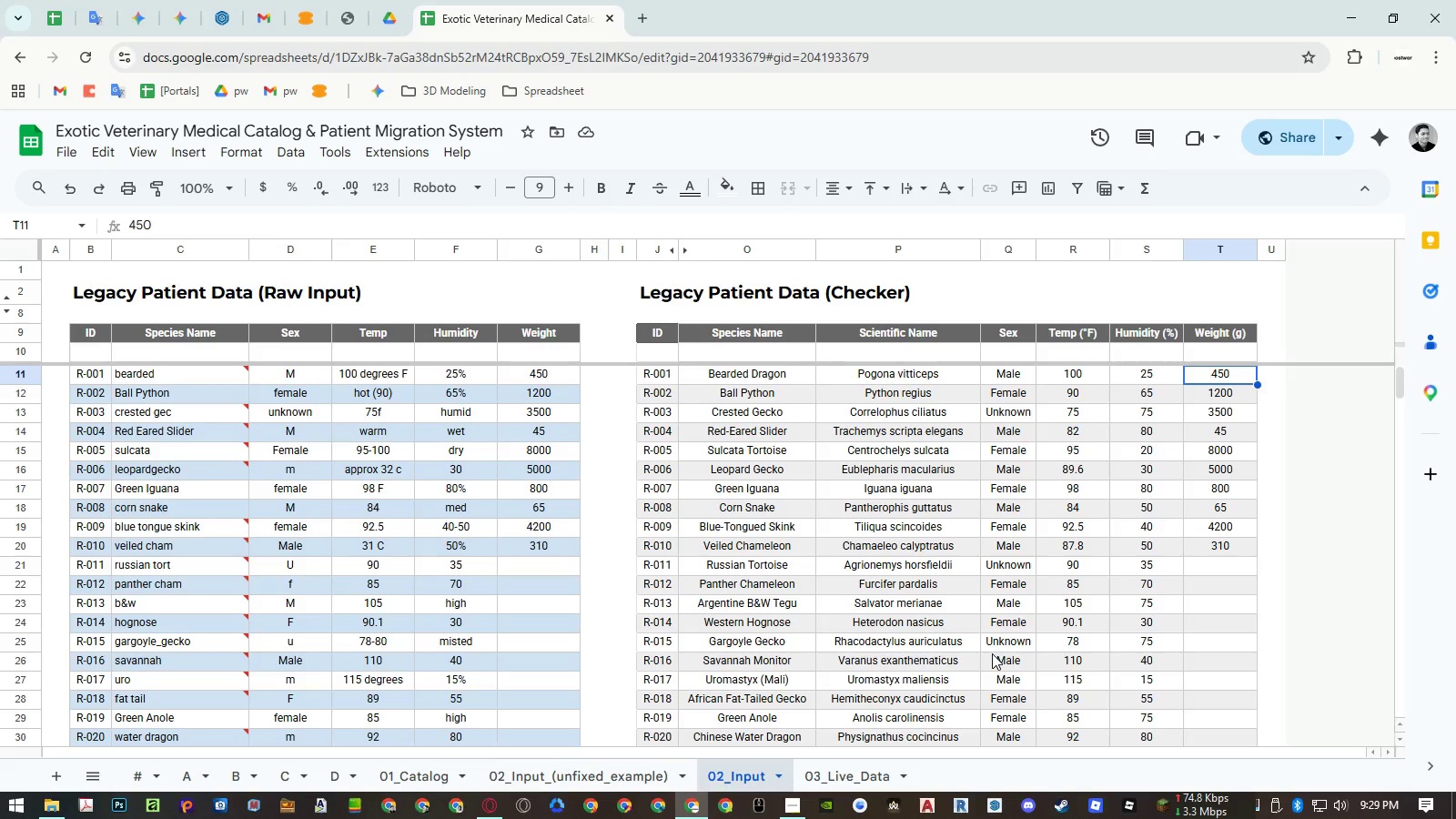 
hold_key(key=ControlLeft, duration=1.06)
 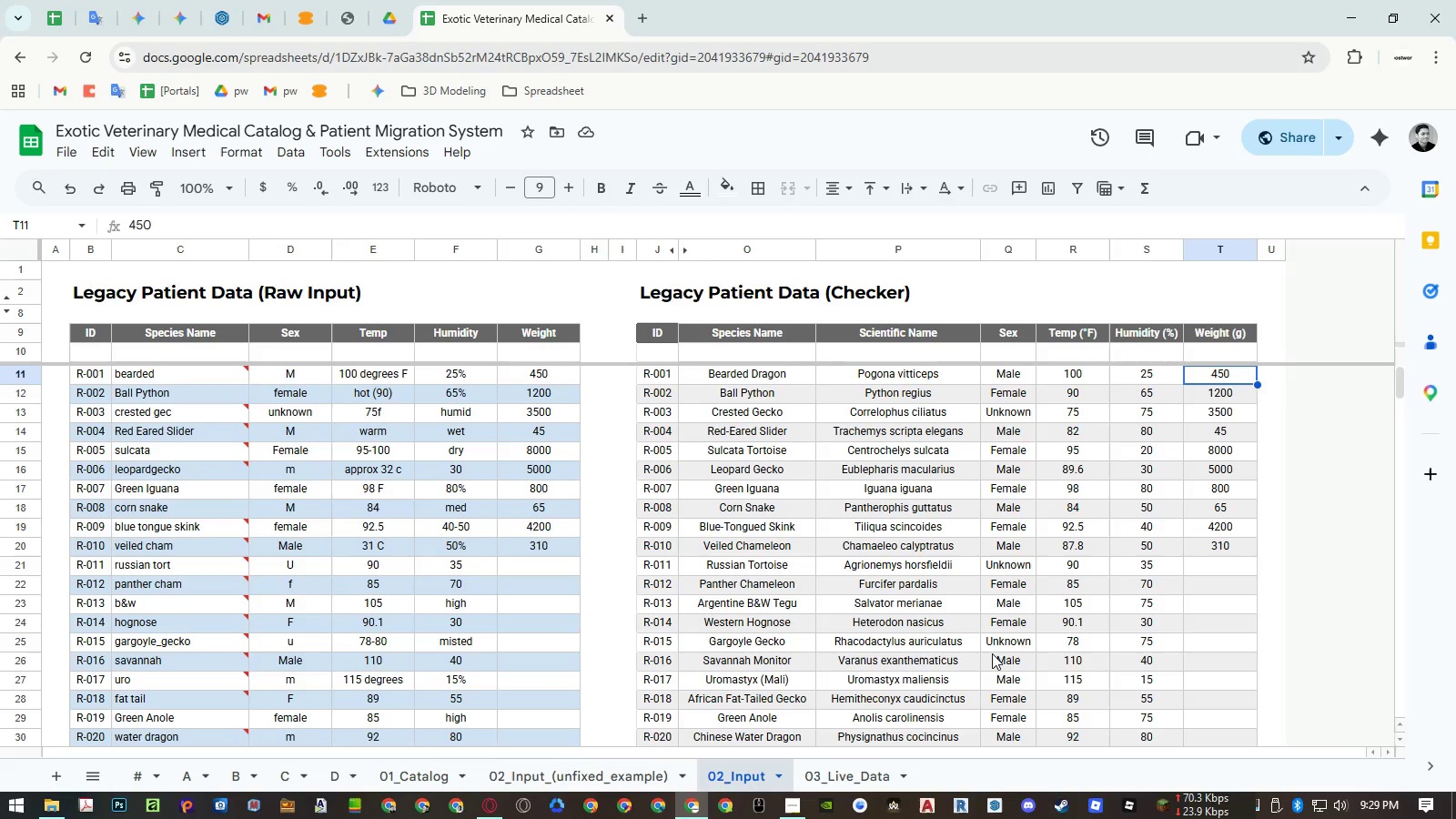 
wait(16.58)
 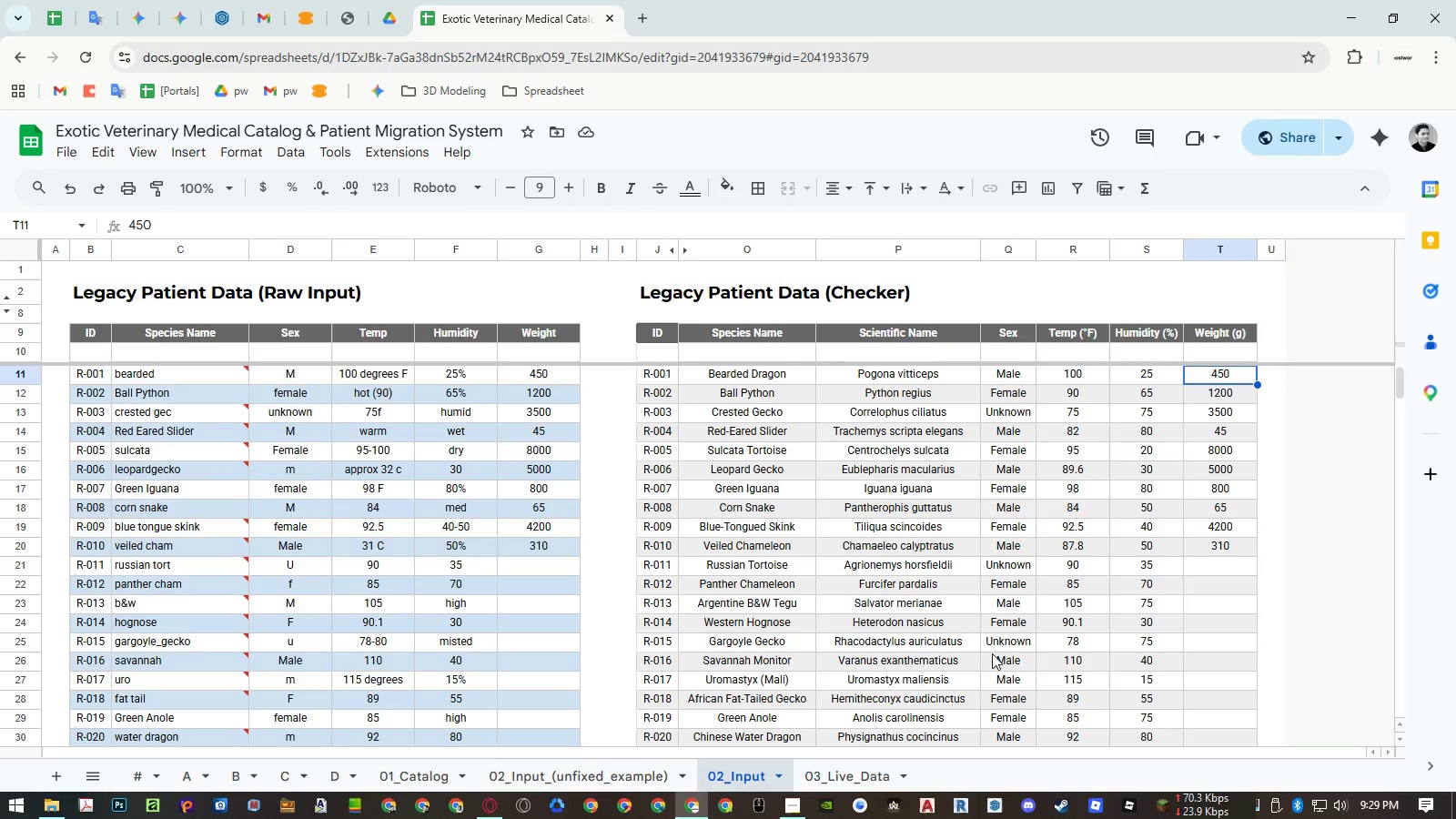 
left_click([863, 770])
 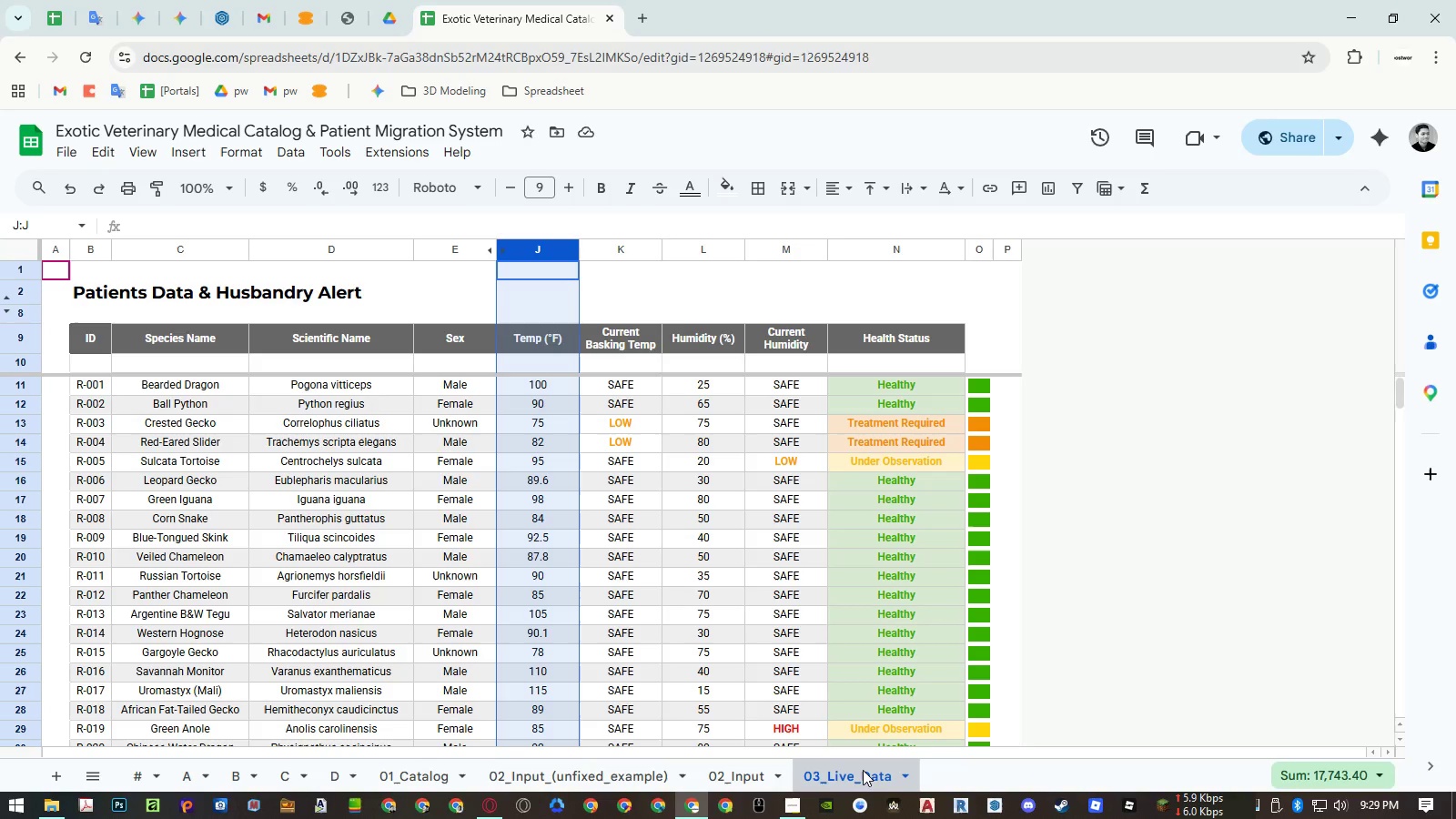 
wait(11.78)
 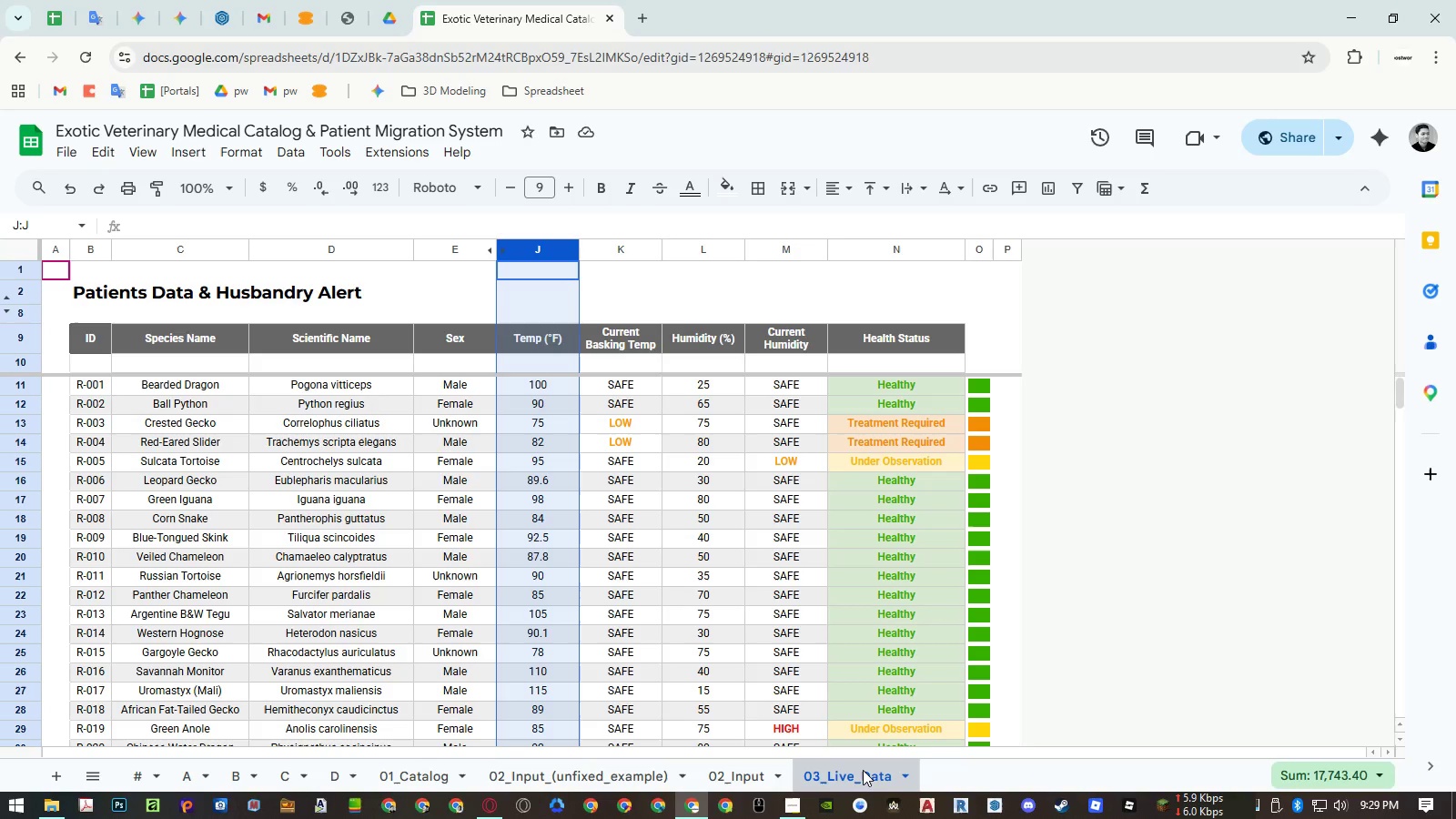 
right_click([698, 247])
 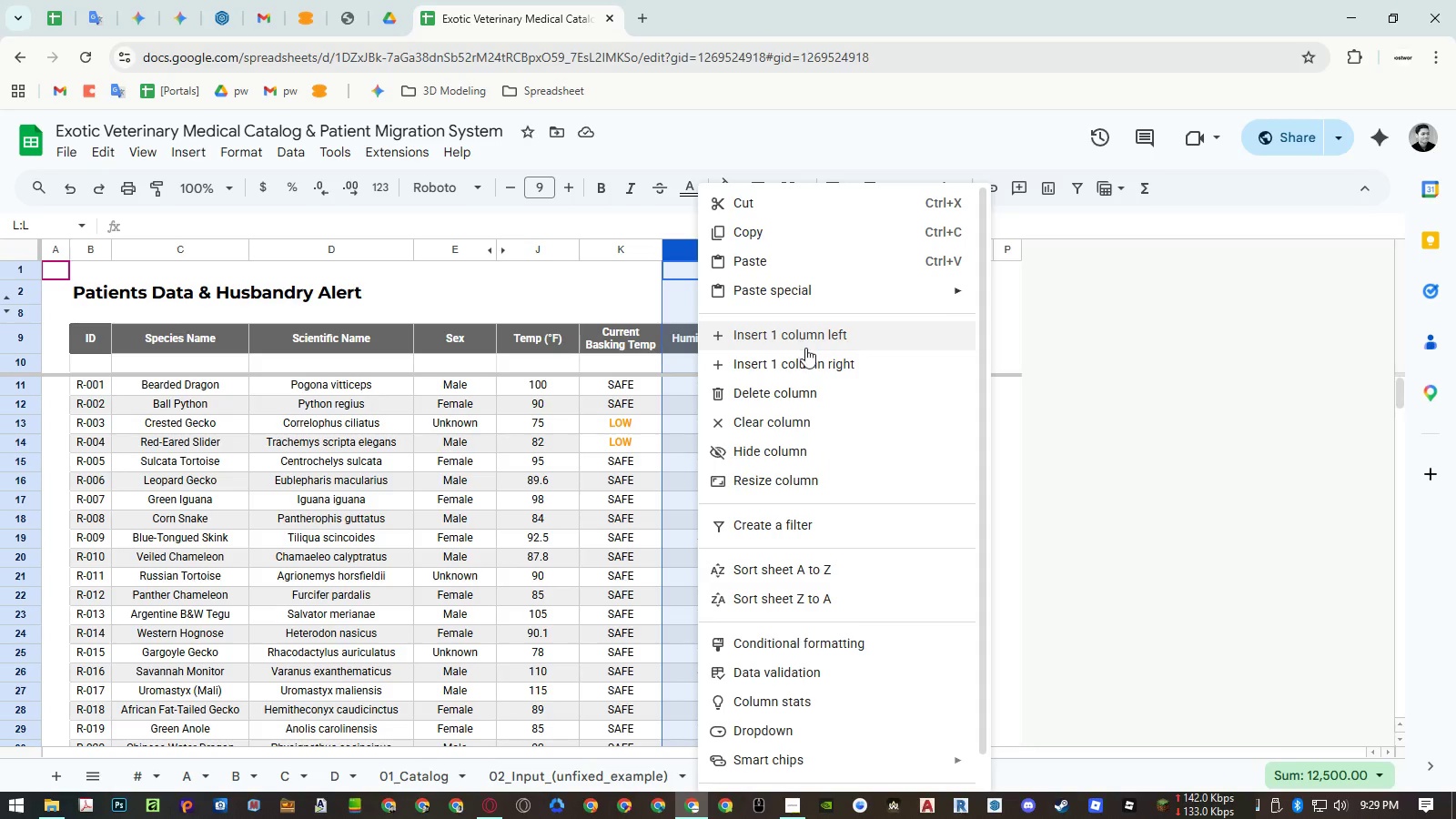 
left_click([808, 359])
 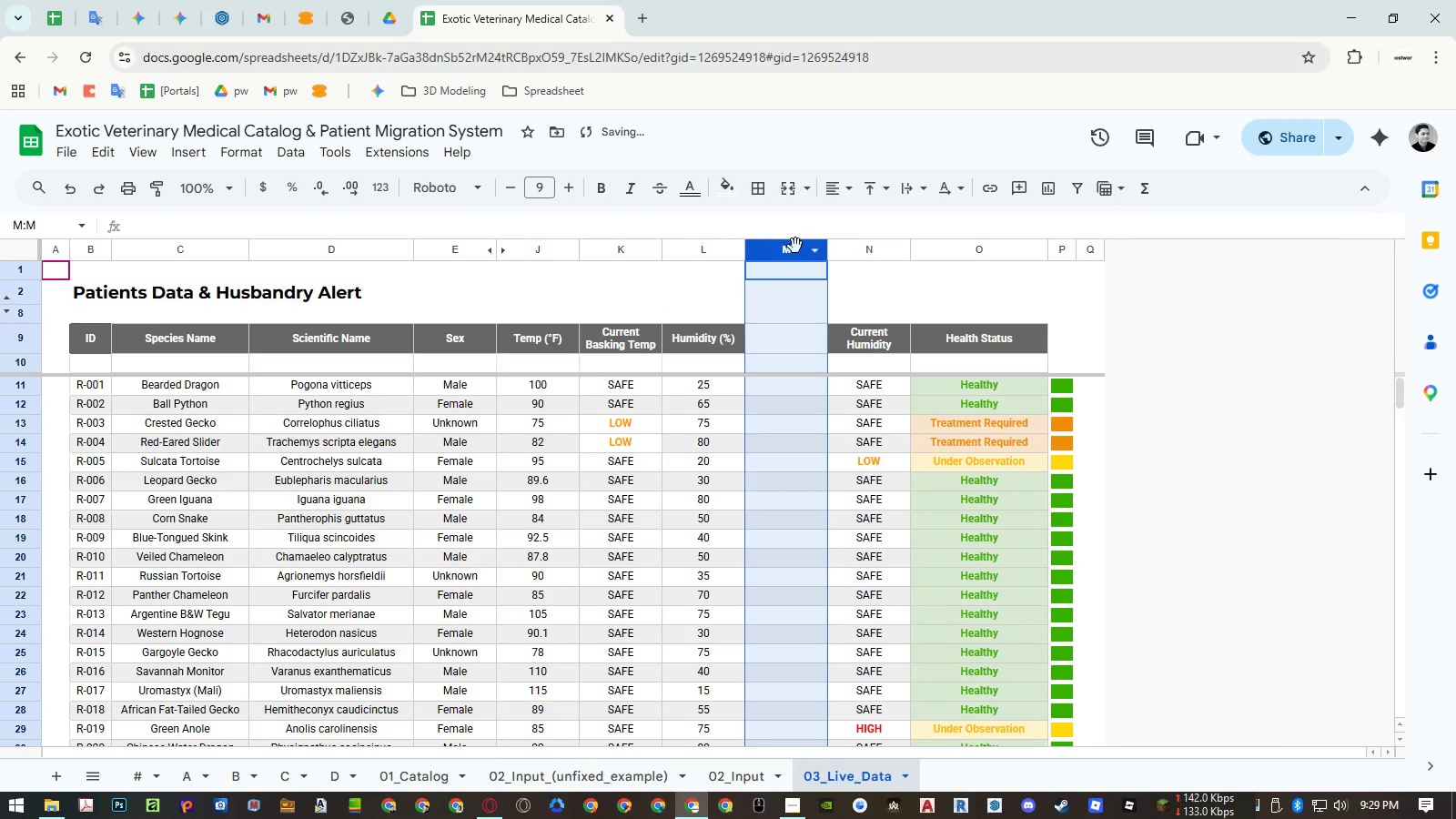 
left_click_drag(start_coordinate=[795, 246], to_coordinate=[1057, 248])
 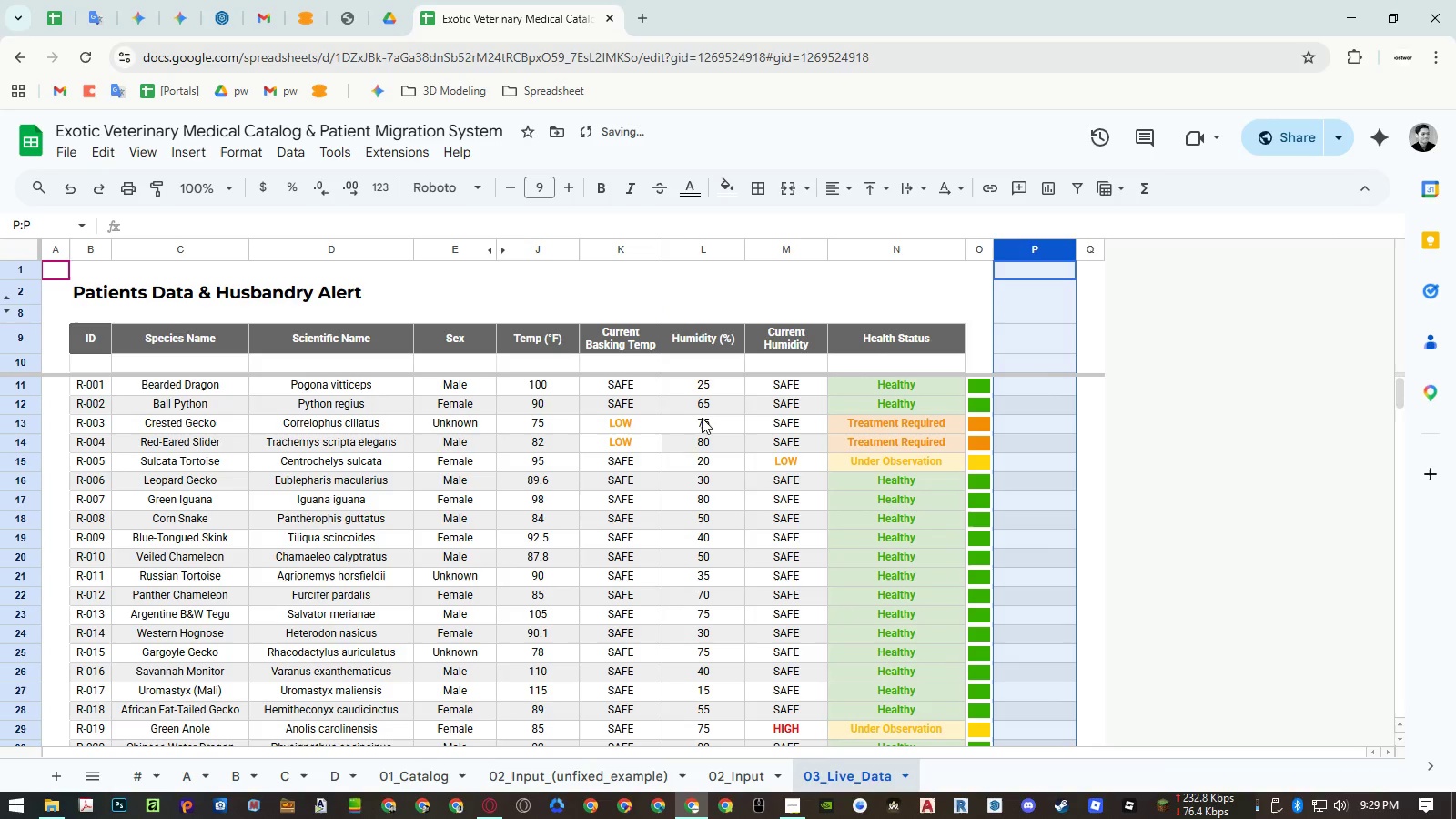 
left_click([675, 442])
 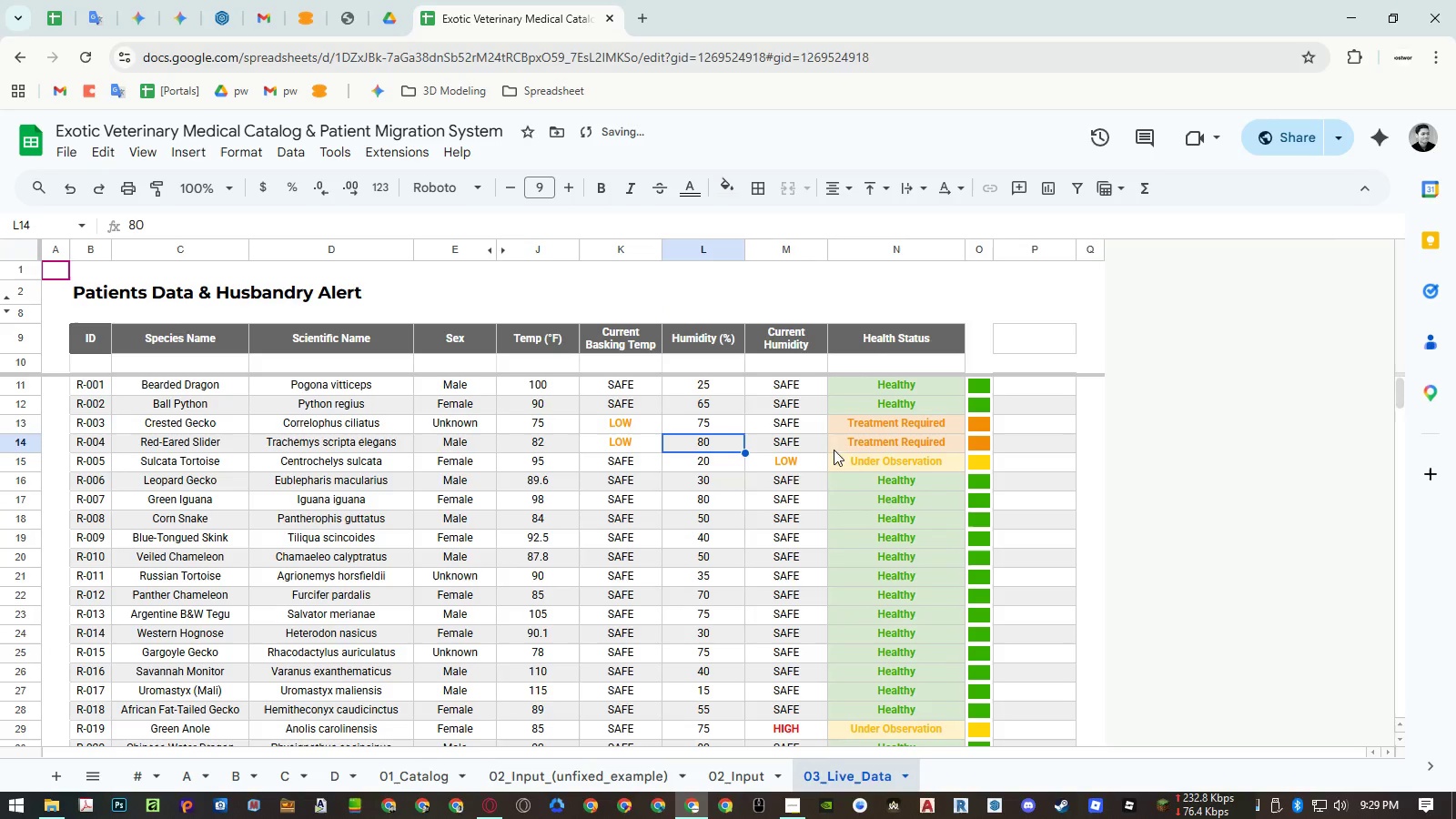 
scroll: coordinate [938, 488], scroll_direction: down, amount: 27.0
 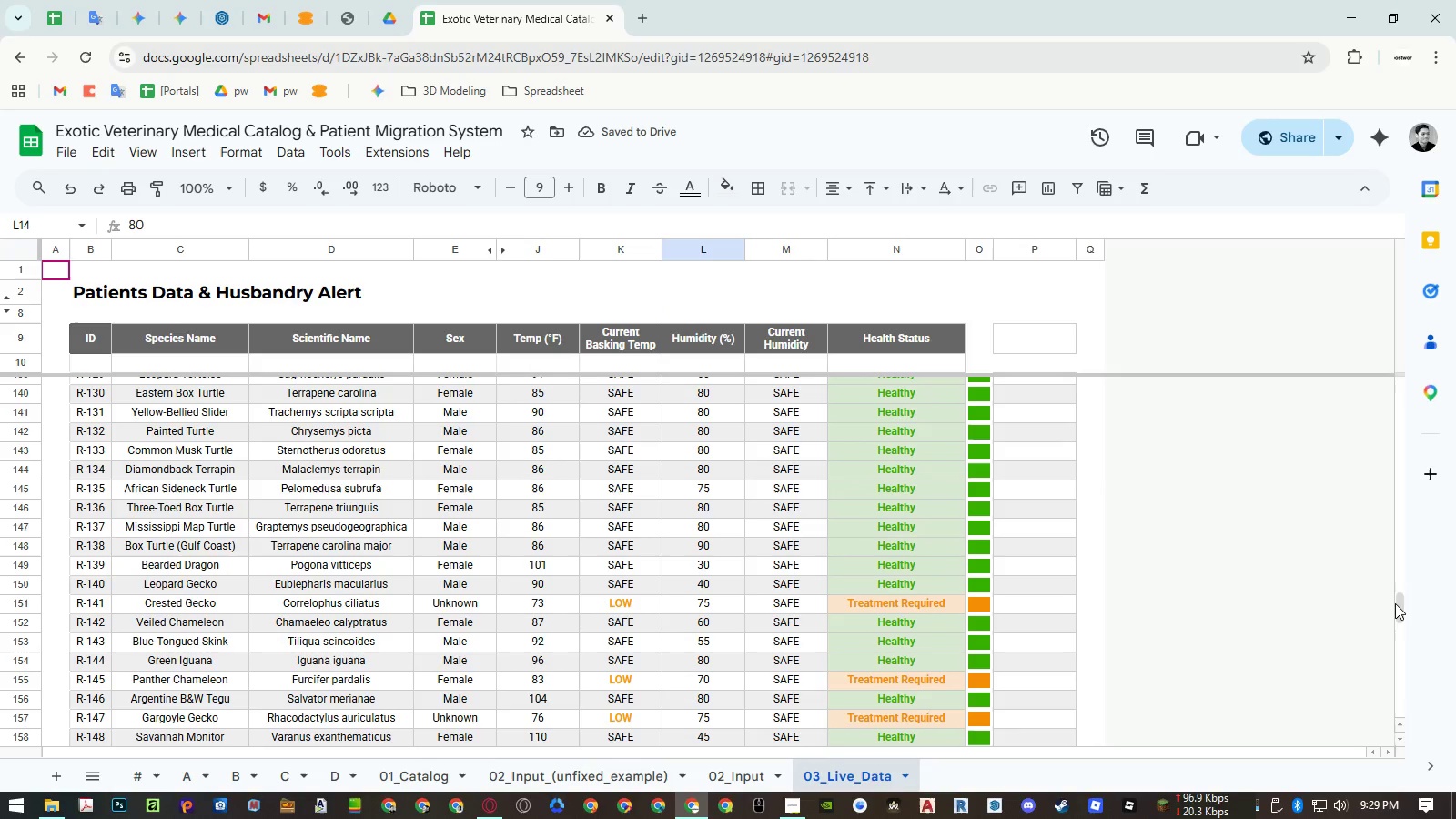 
left_click_drag(start_coordinate=[1395, 604], to_coordinate=[1436, 325])
 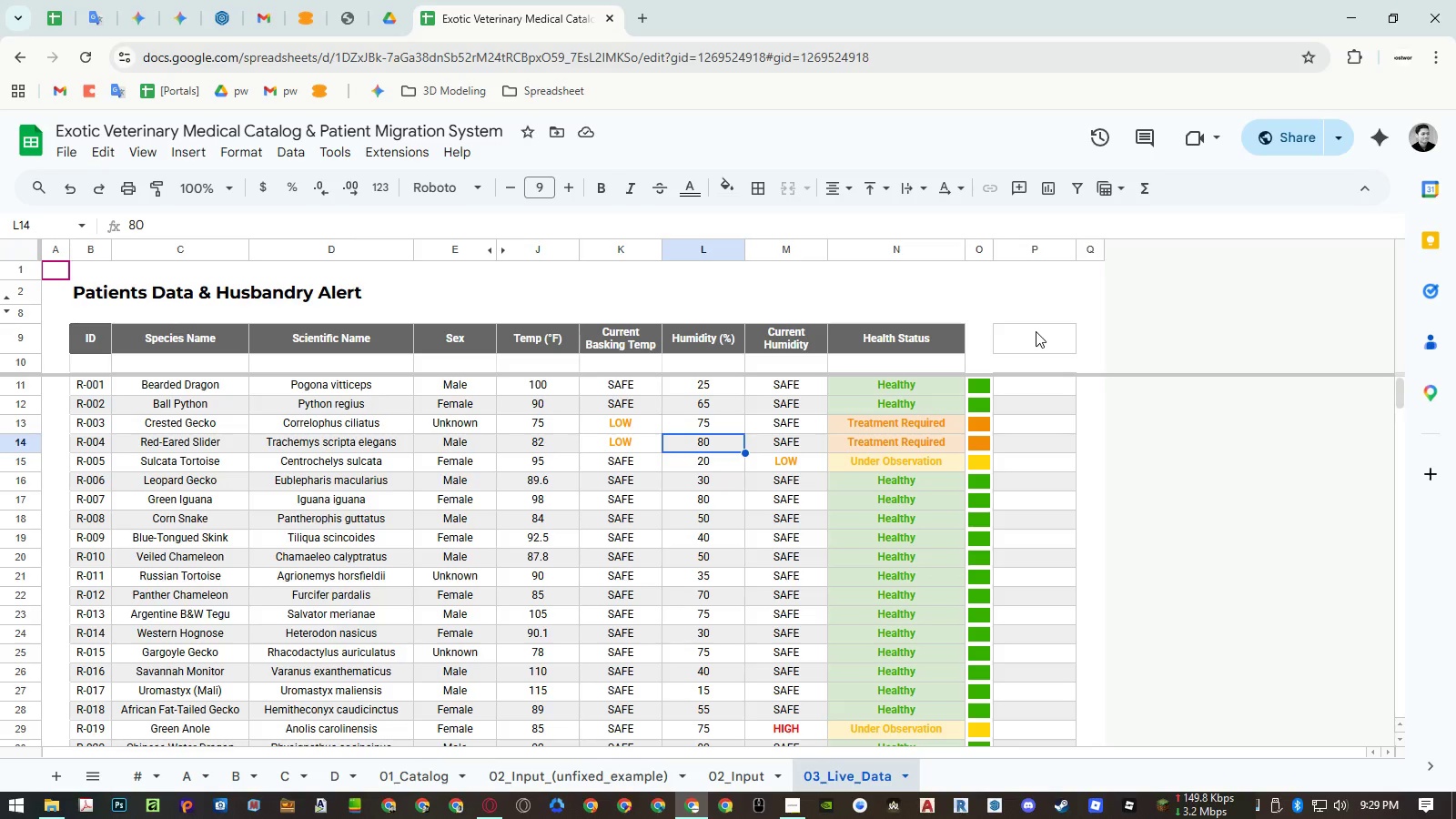 
left_click([1036, 331])
 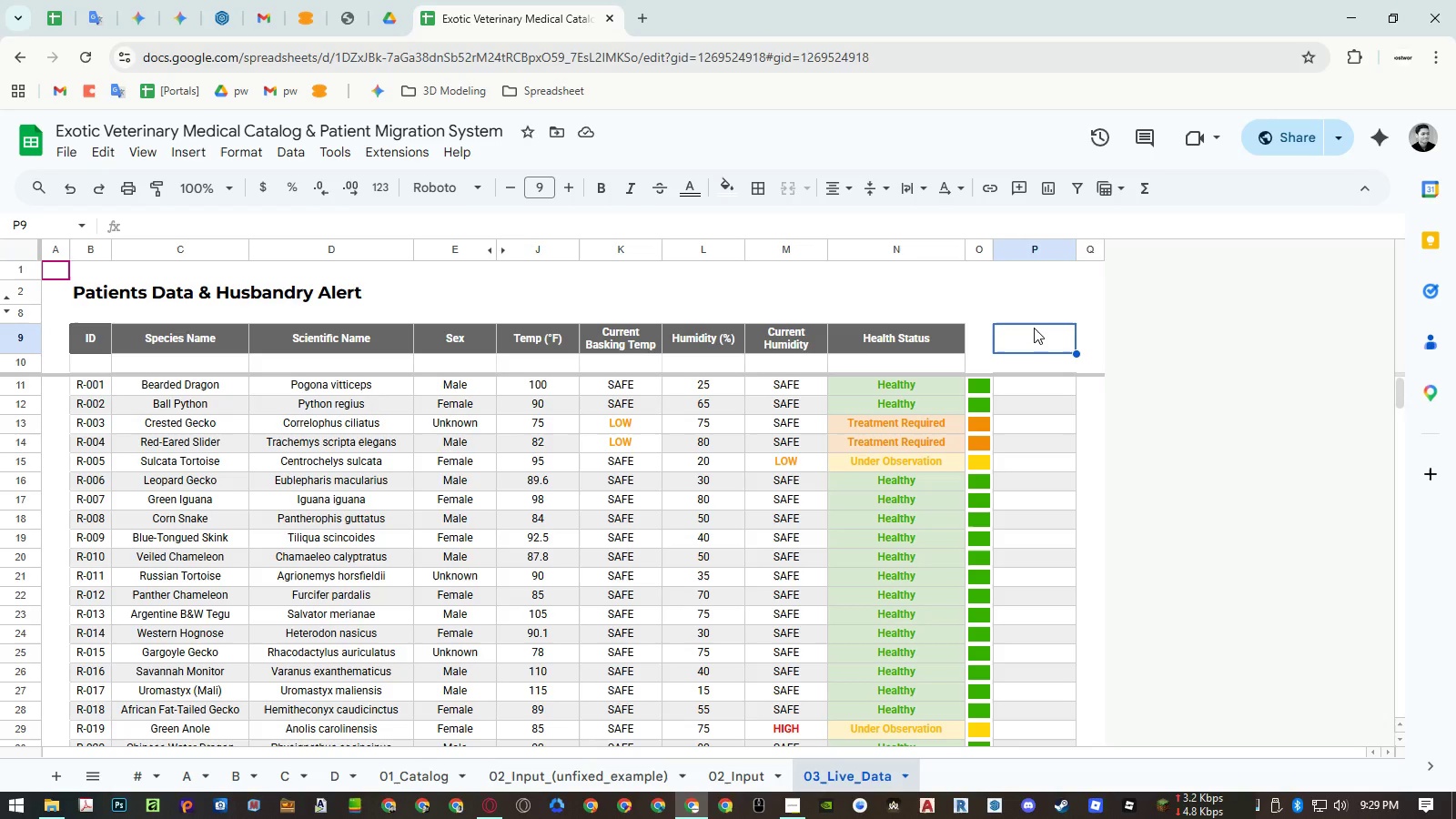 
wait(9.0)
 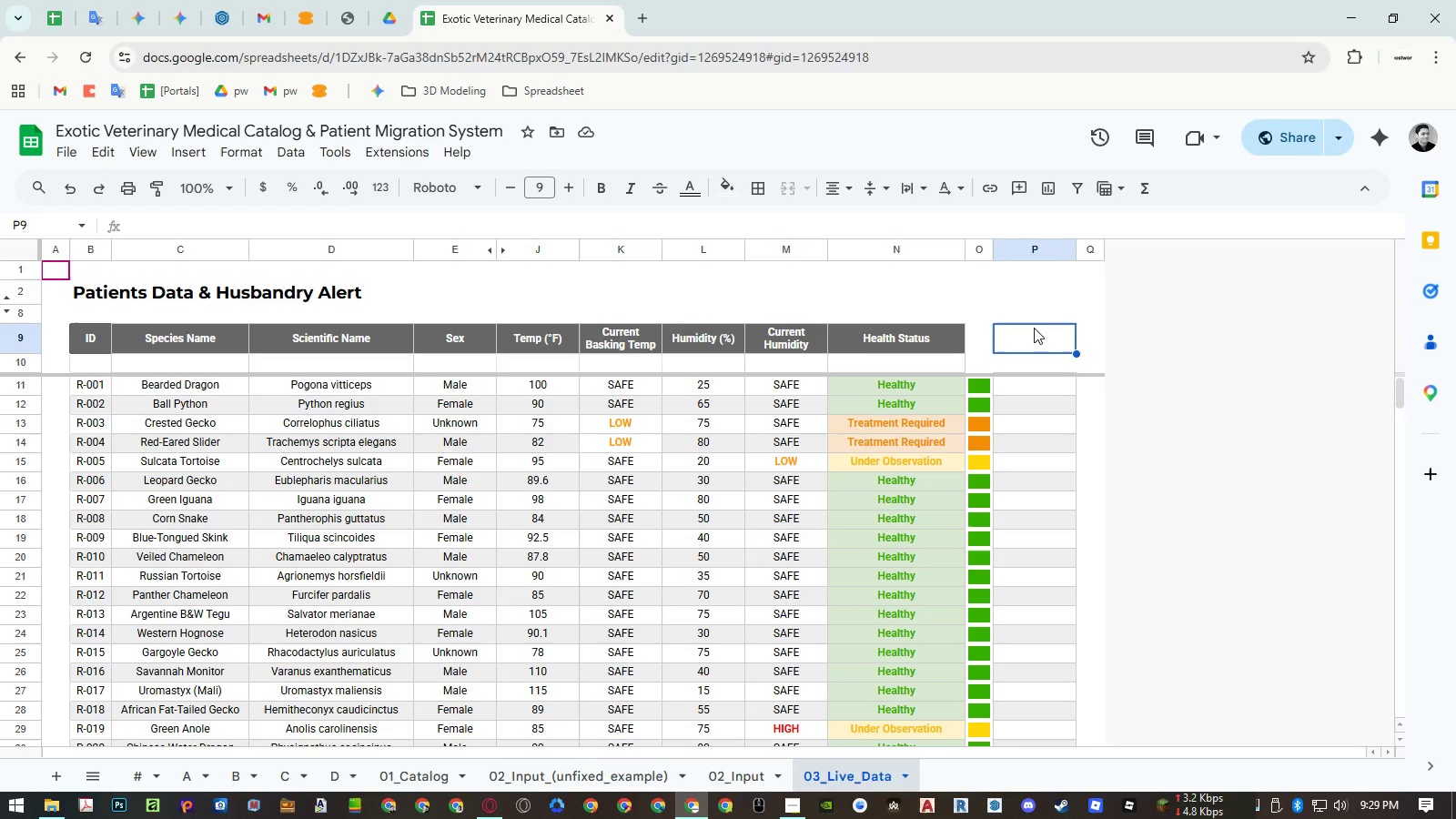 
right_click([687, 250])
 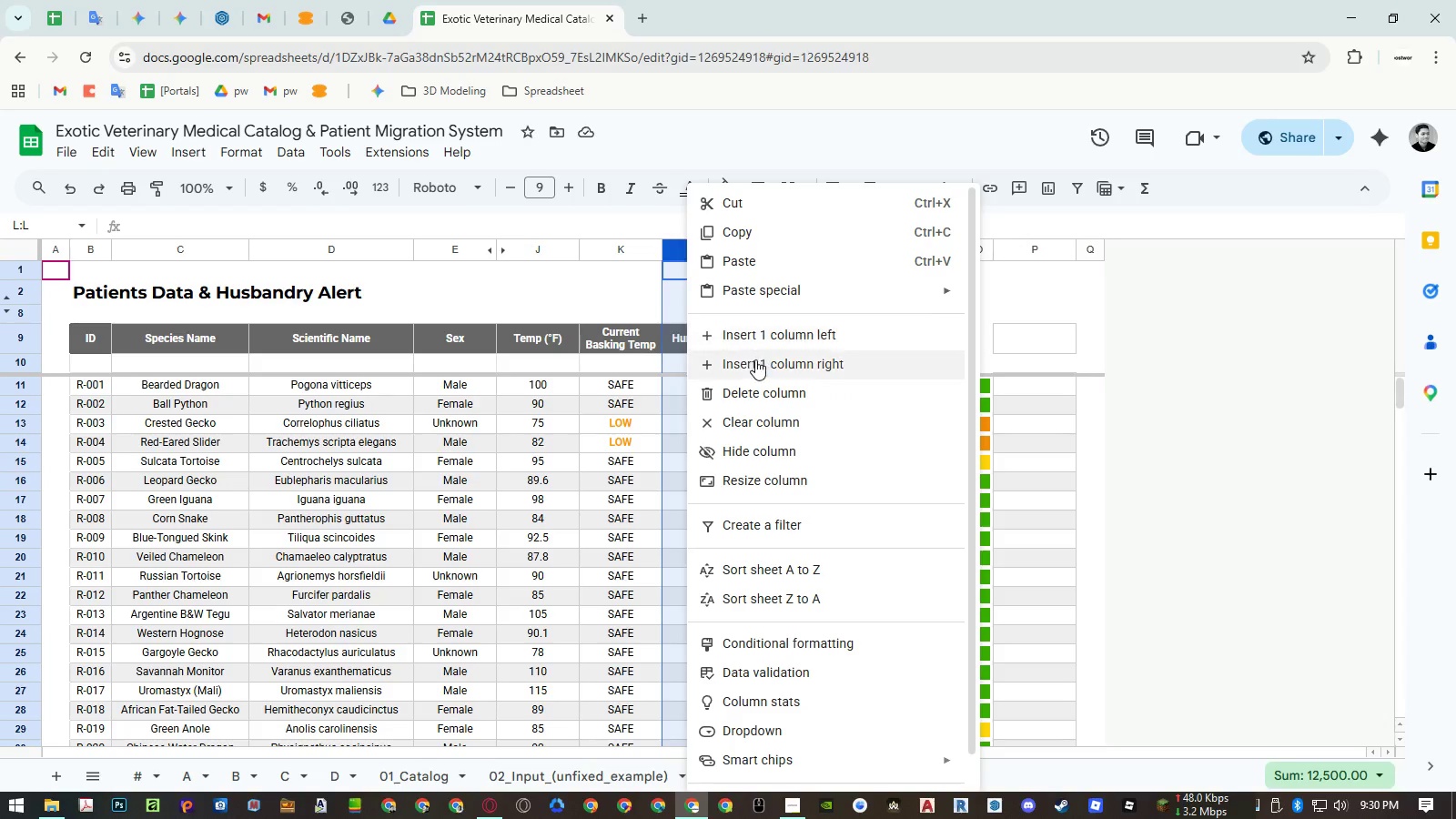 
left_click([757, 363])
 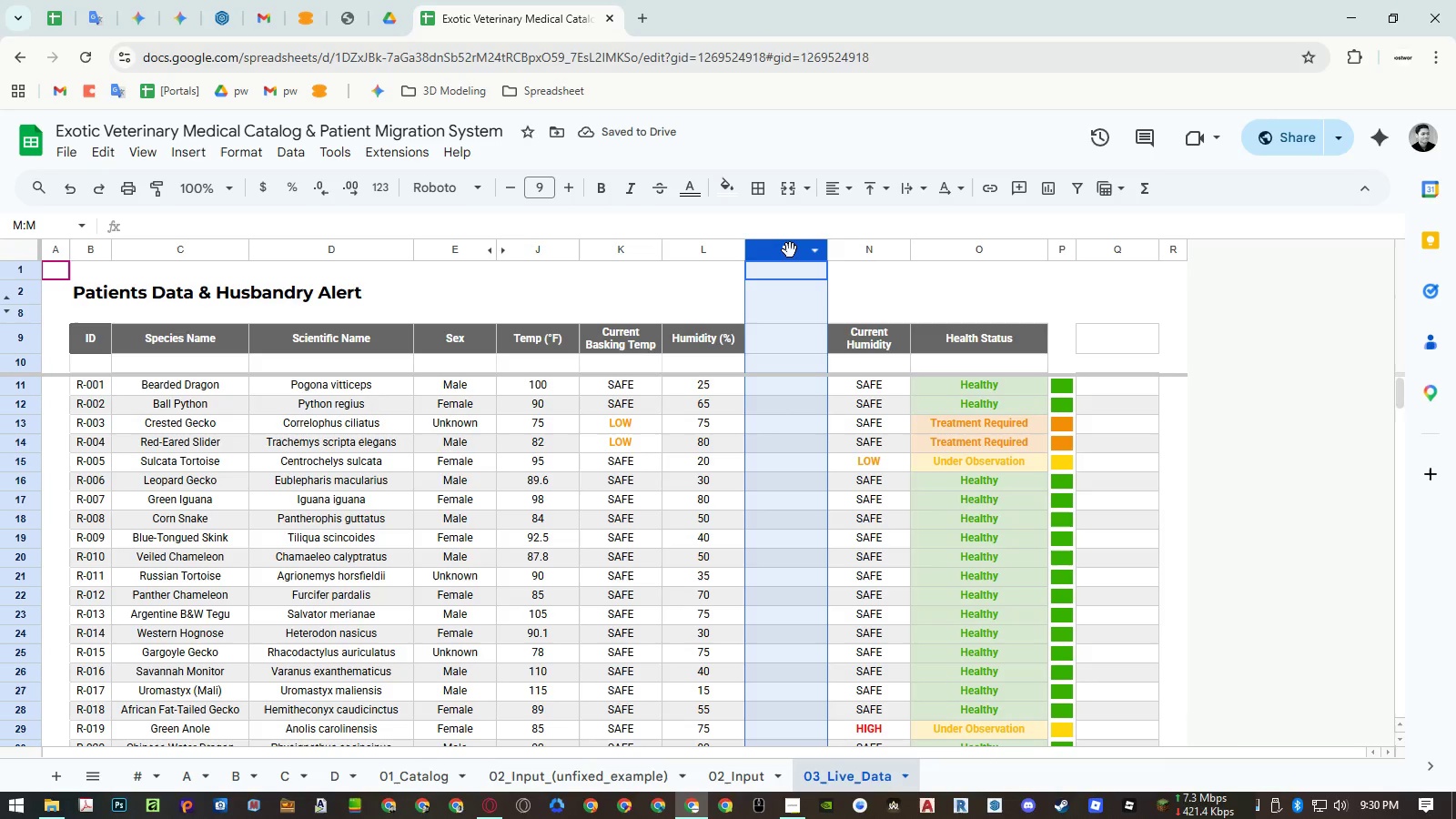 
left_click_drag(start_coordinate=[790, 250], to_coordinate=[456, 242])
 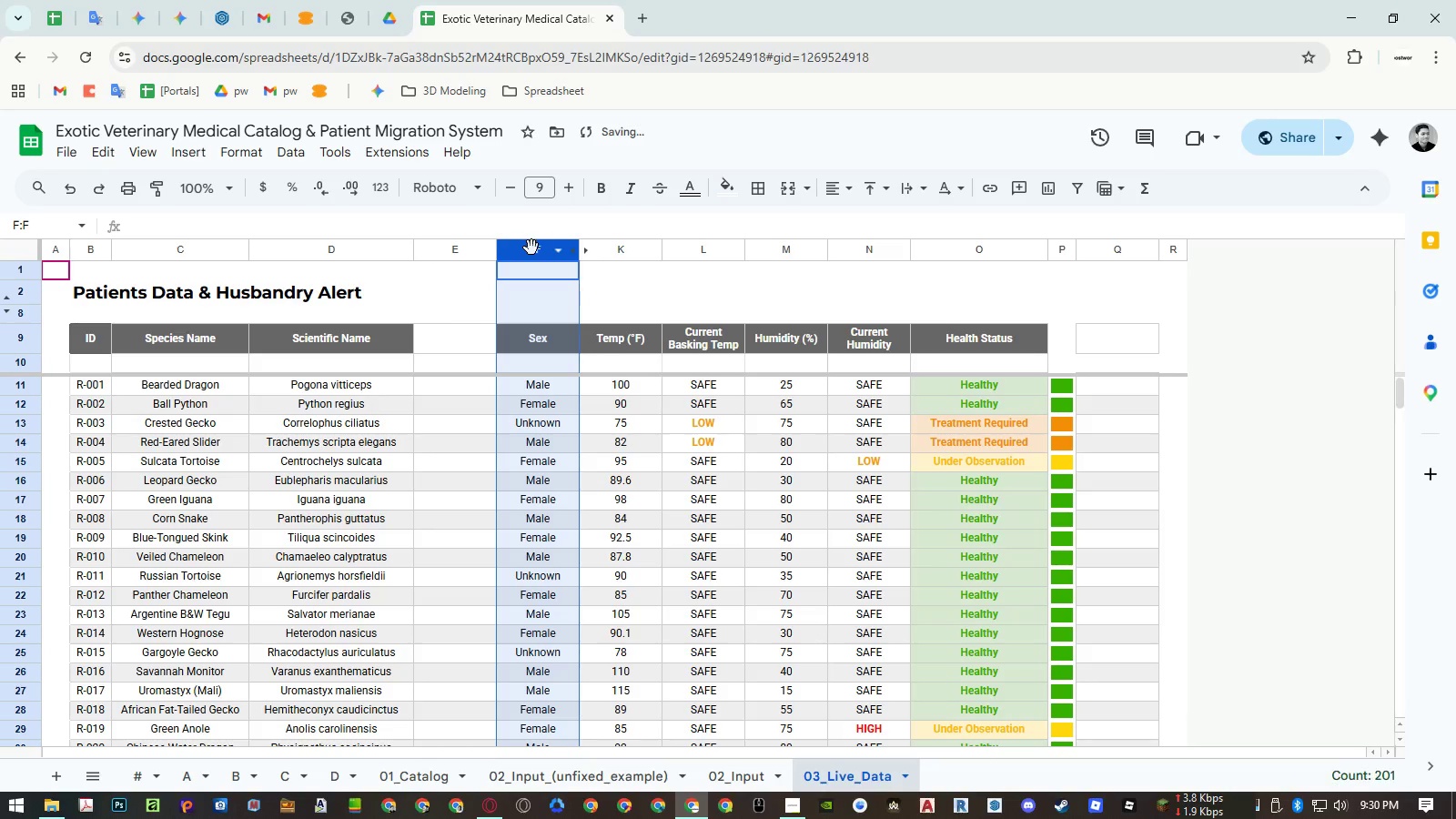 
left_click_drag(start_coordinate=[526, 248], to_coordinate=[471, 250])
 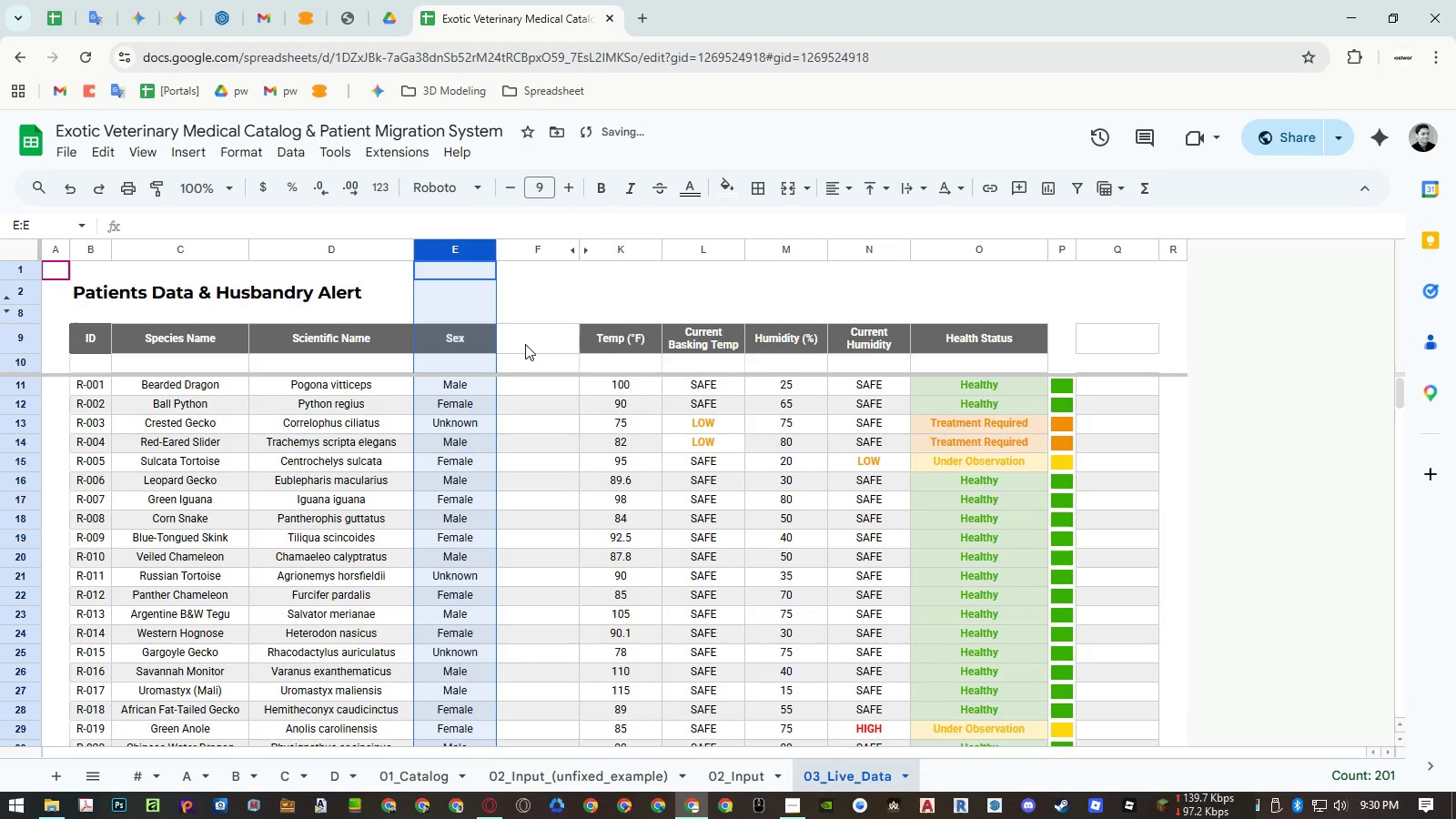 
left_click([526, 342])
 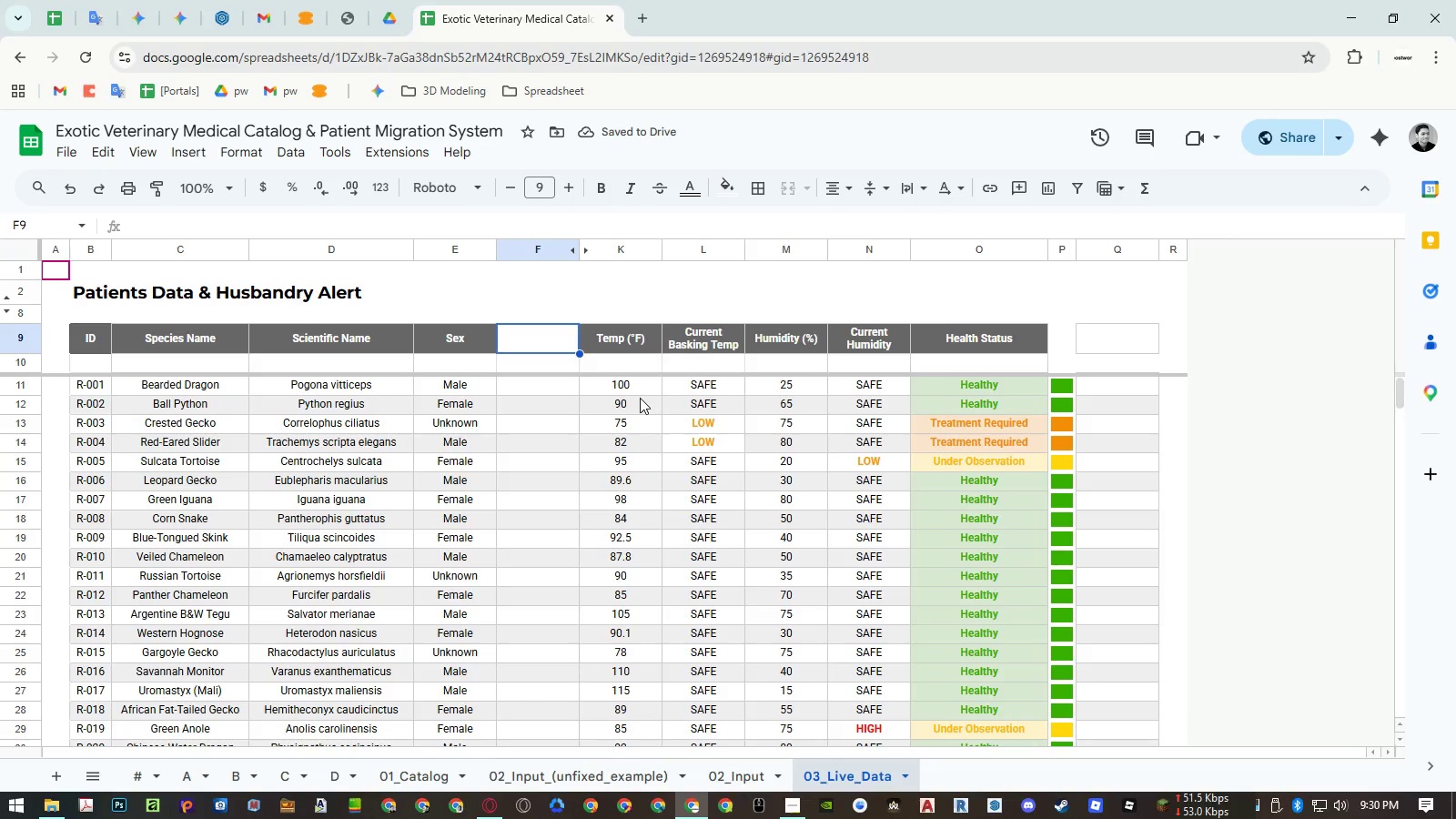 
type(Weight)
 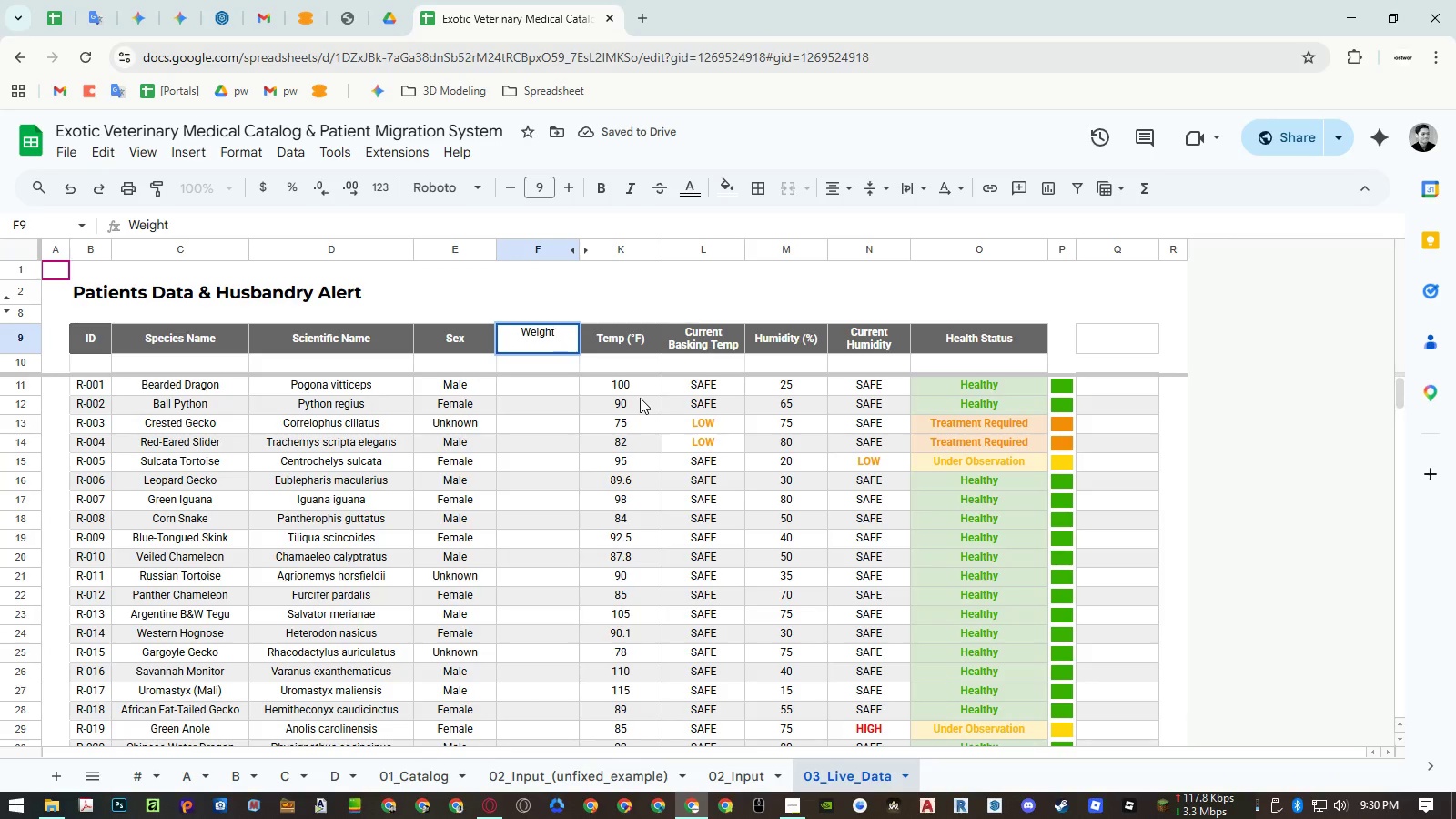 
key(Enter)
 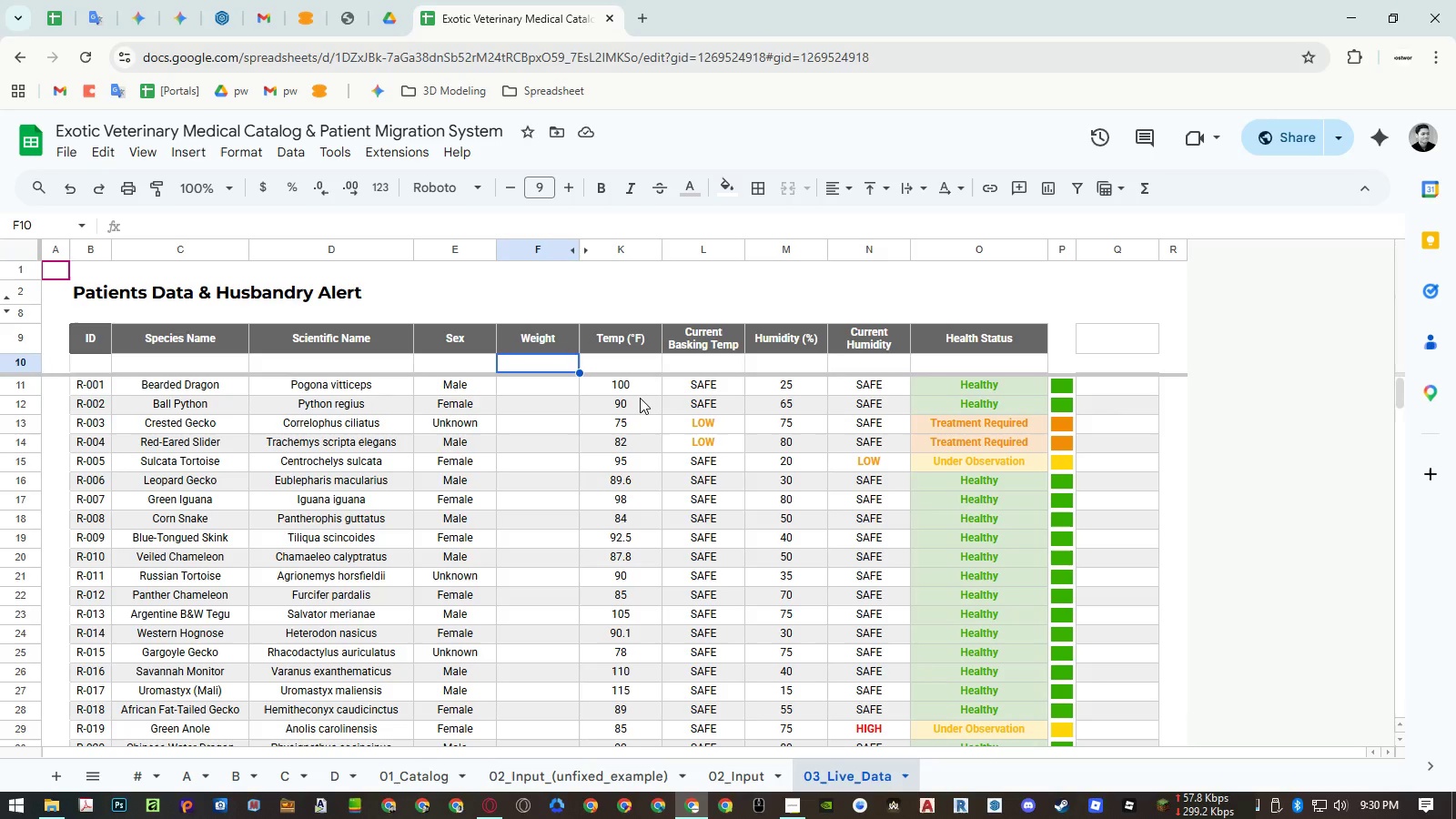 
wait(13.94)
 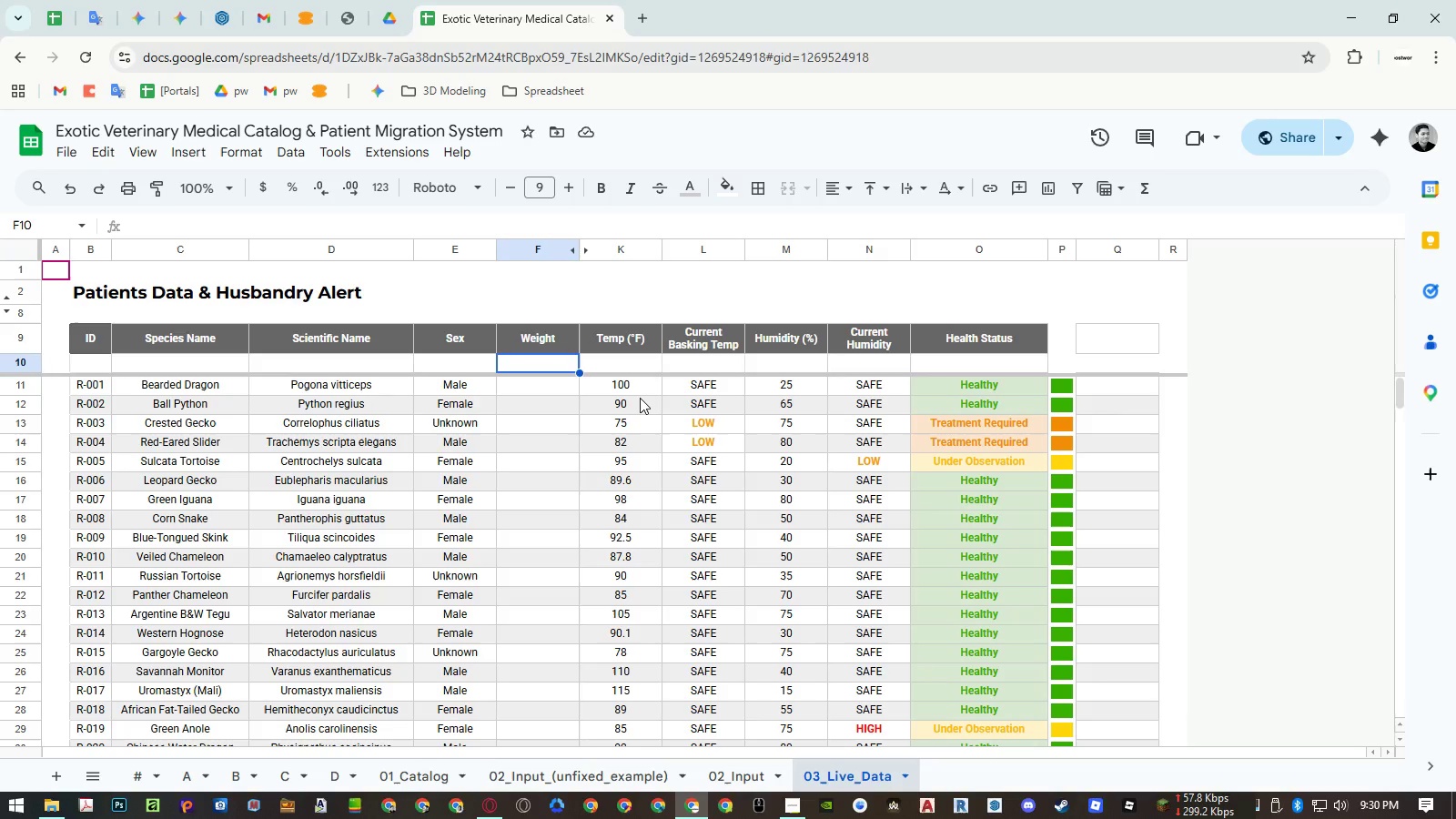 
left_click([718, 786])
 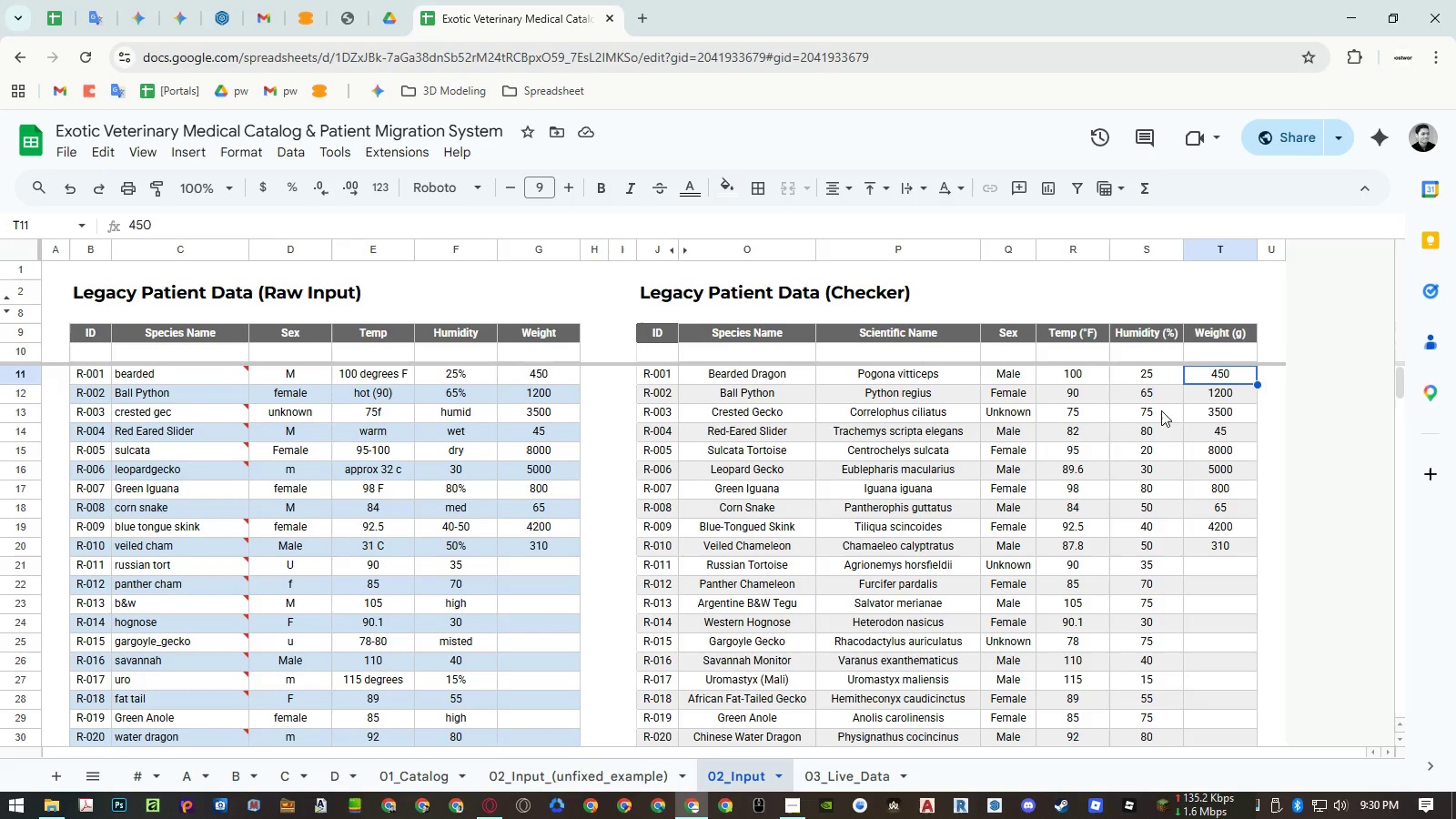 
left_click([1209, 324])
 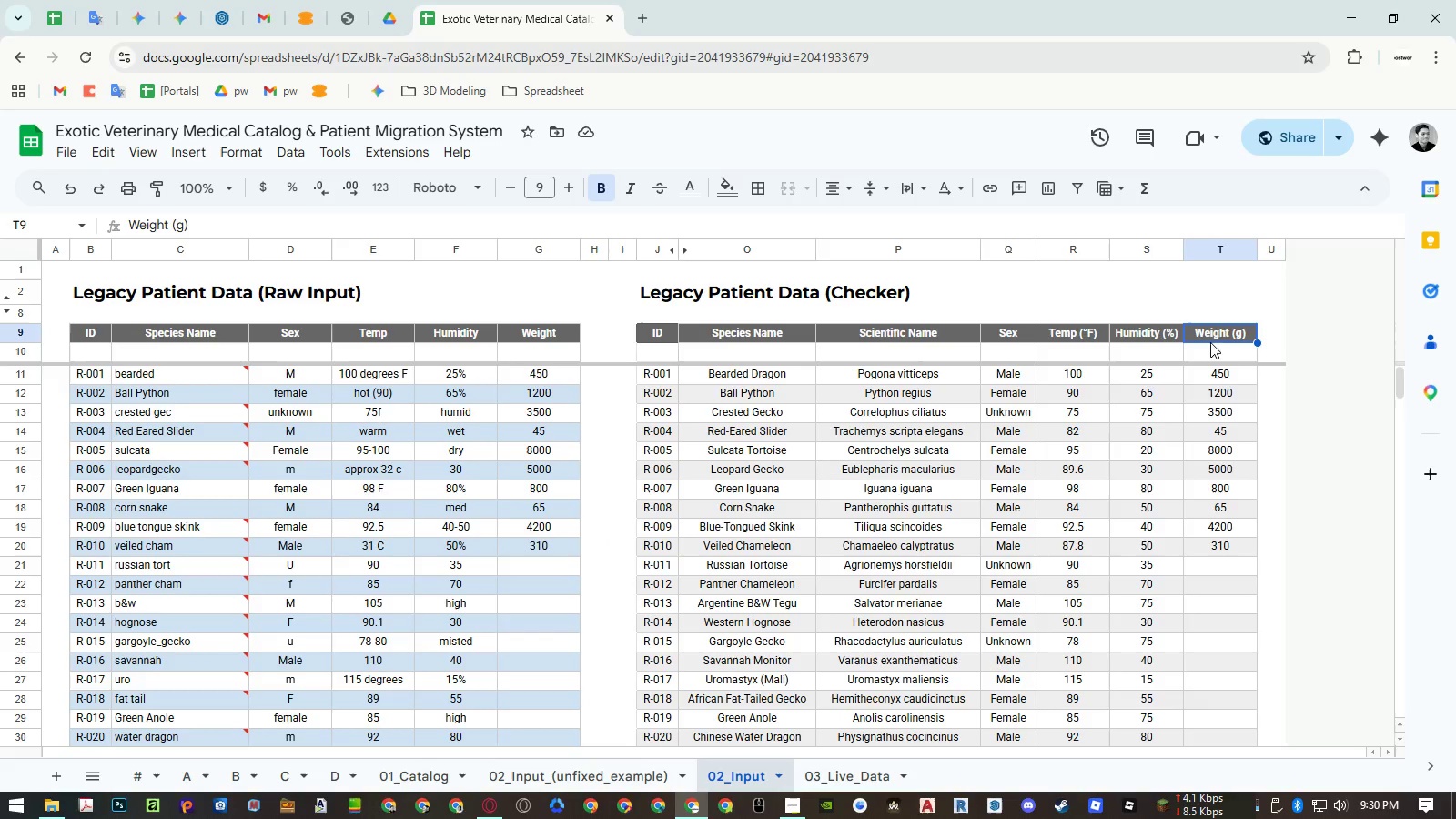 
key(Control+ControlLeft)
 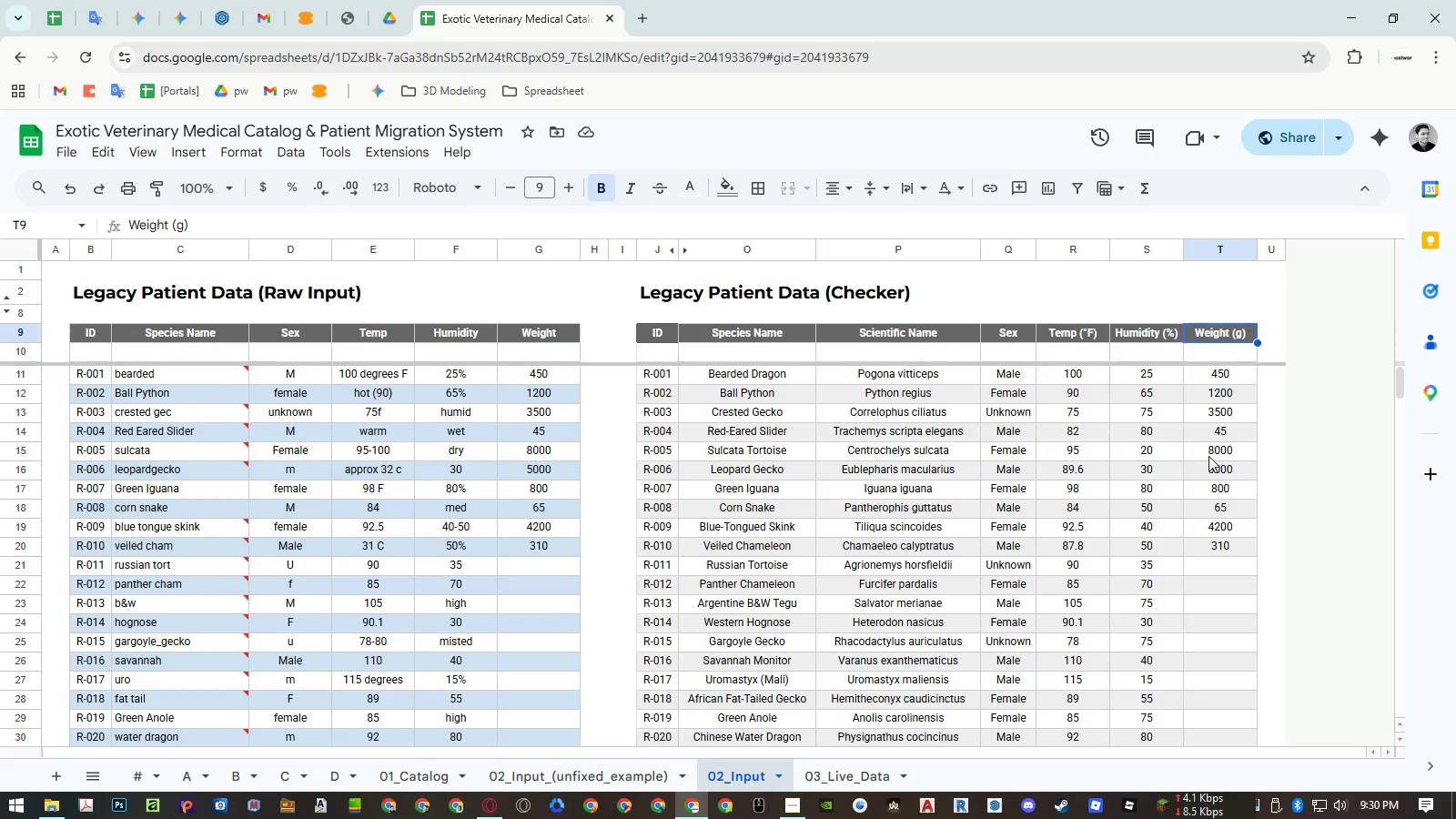 
key(Control+C)
 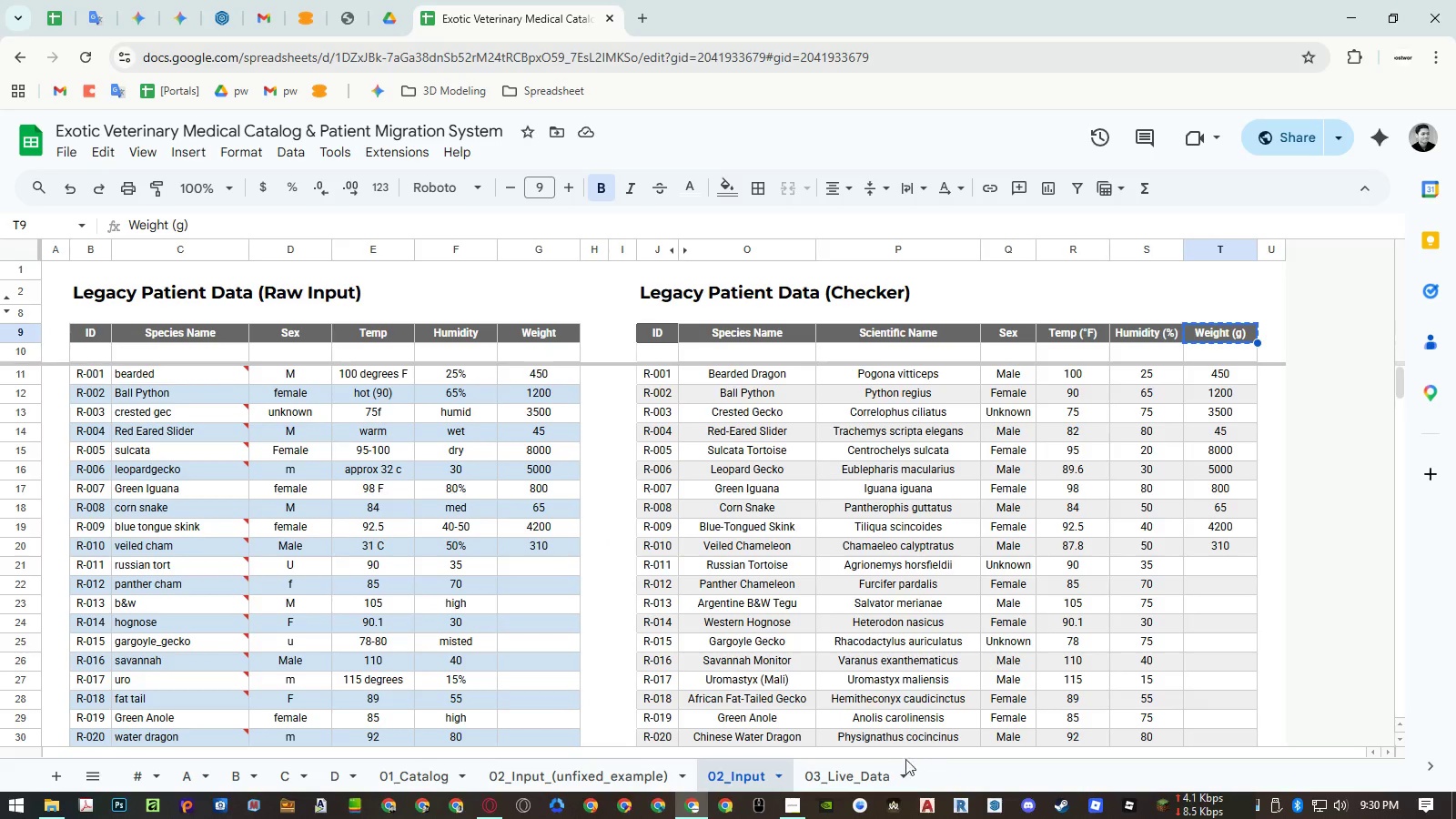 
left_click([873, 772])
 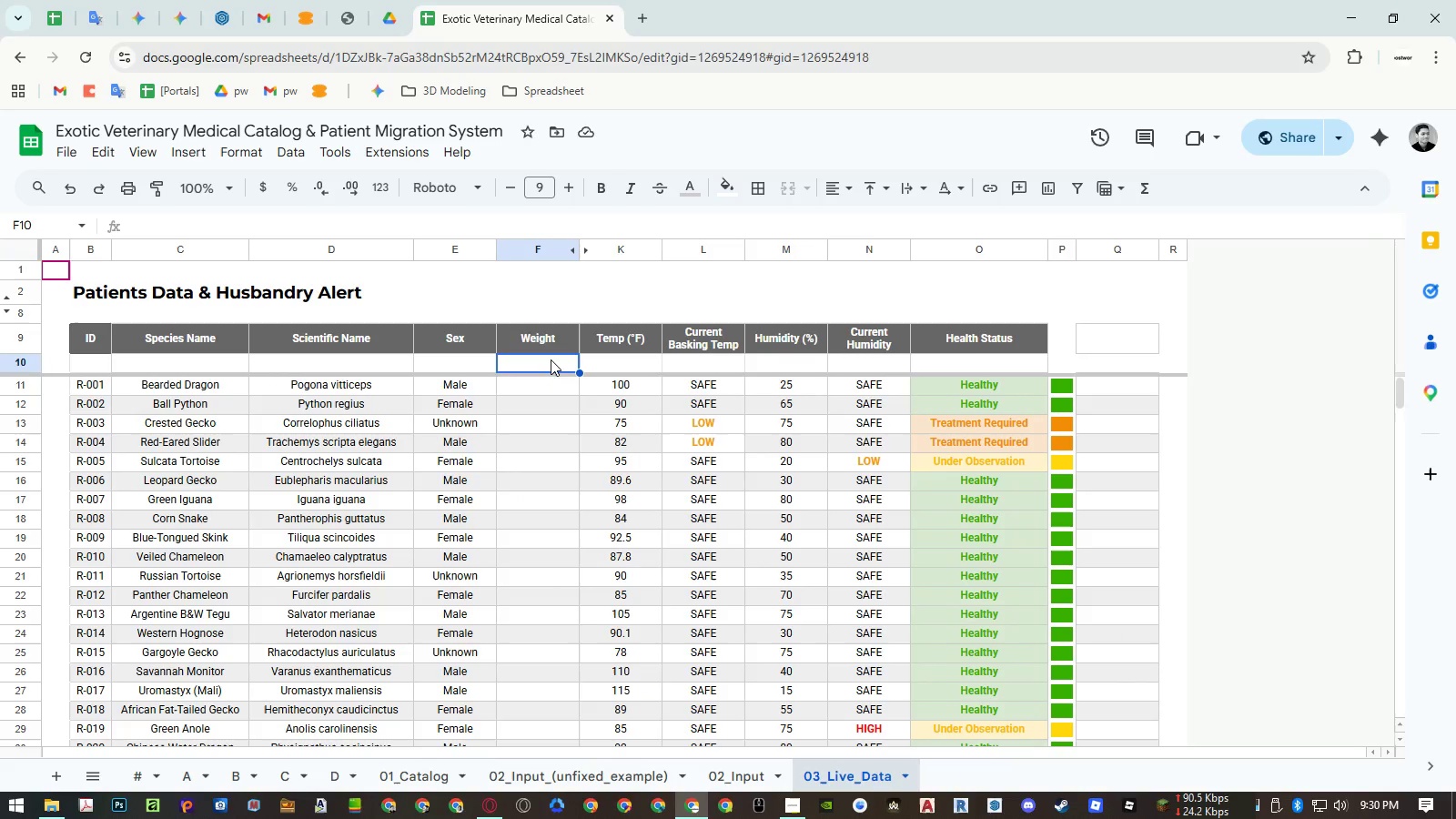 
left_click([540, 337])
 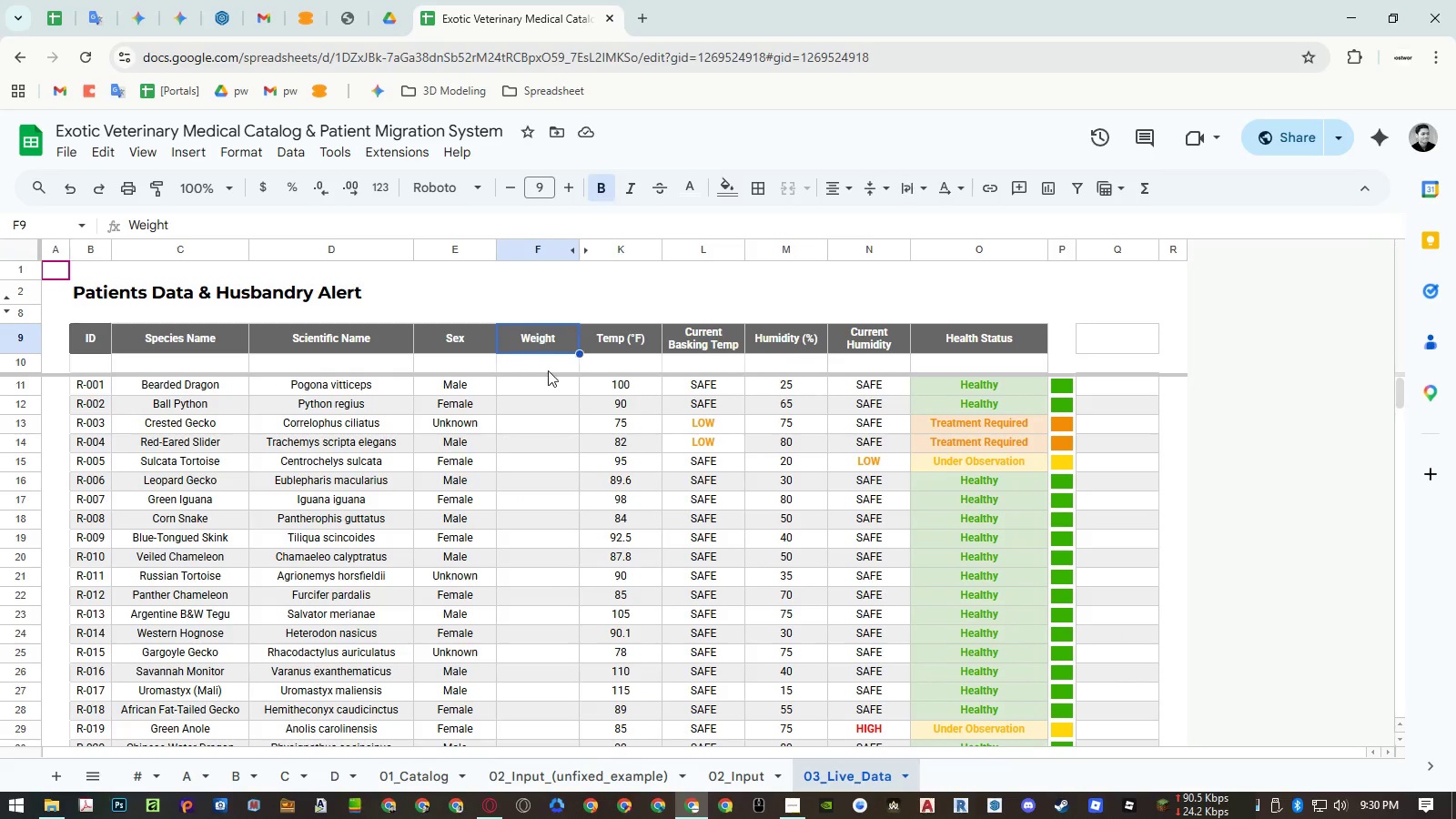 
key(Control+ControlLeft)
 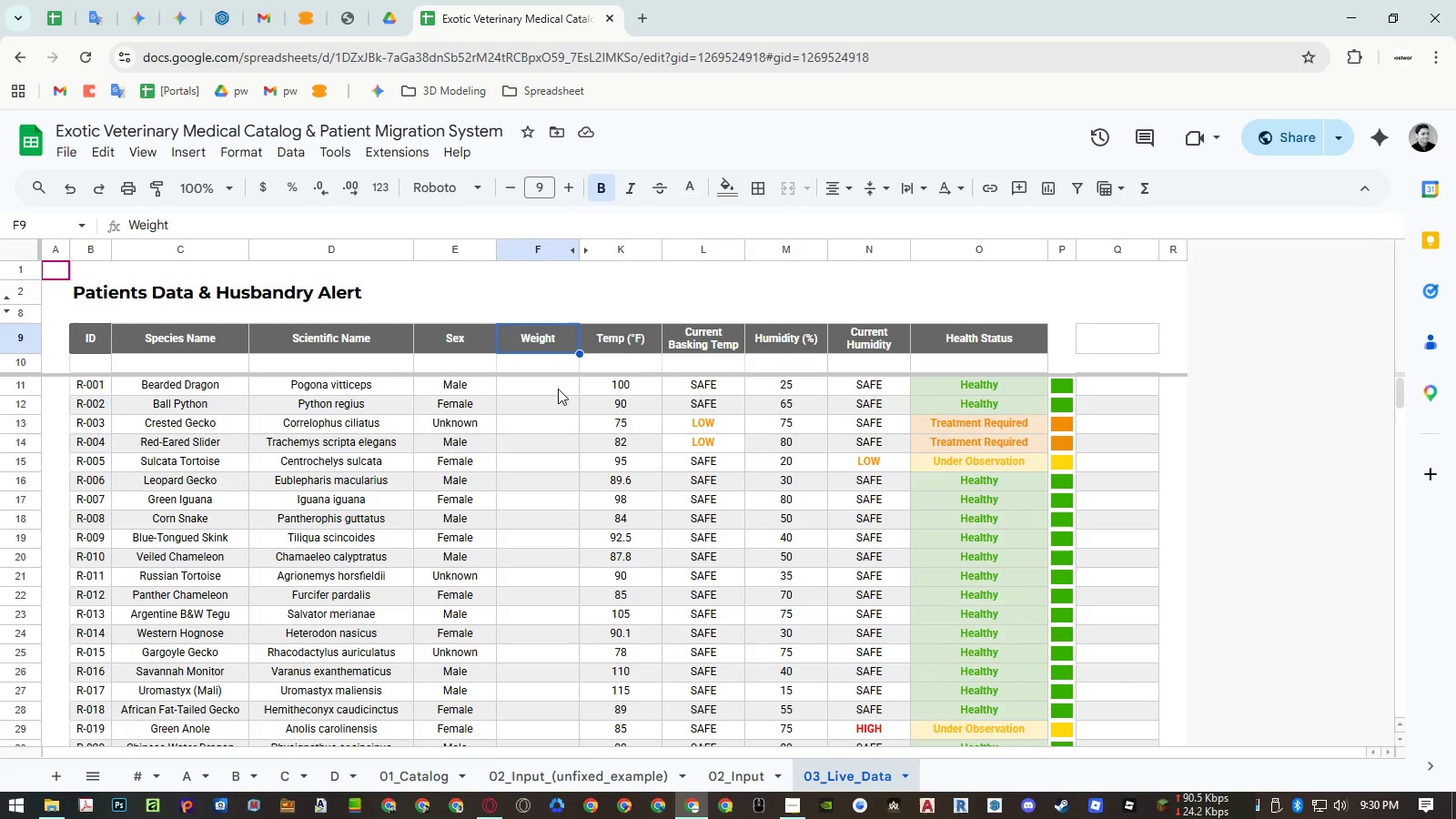 
key(Control+Shift+ShiftLeft)
 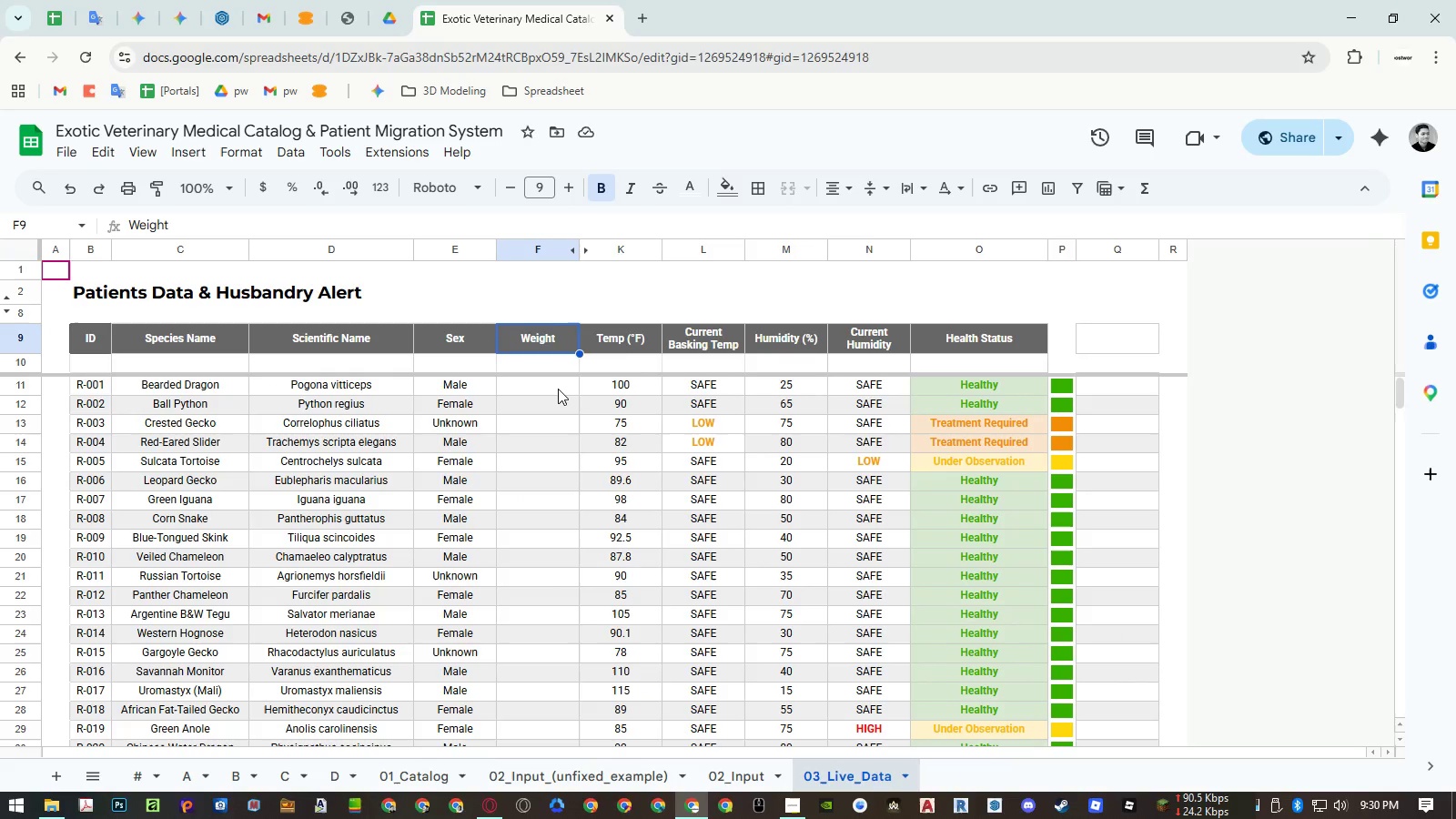 
key(Control+Shift+V)
 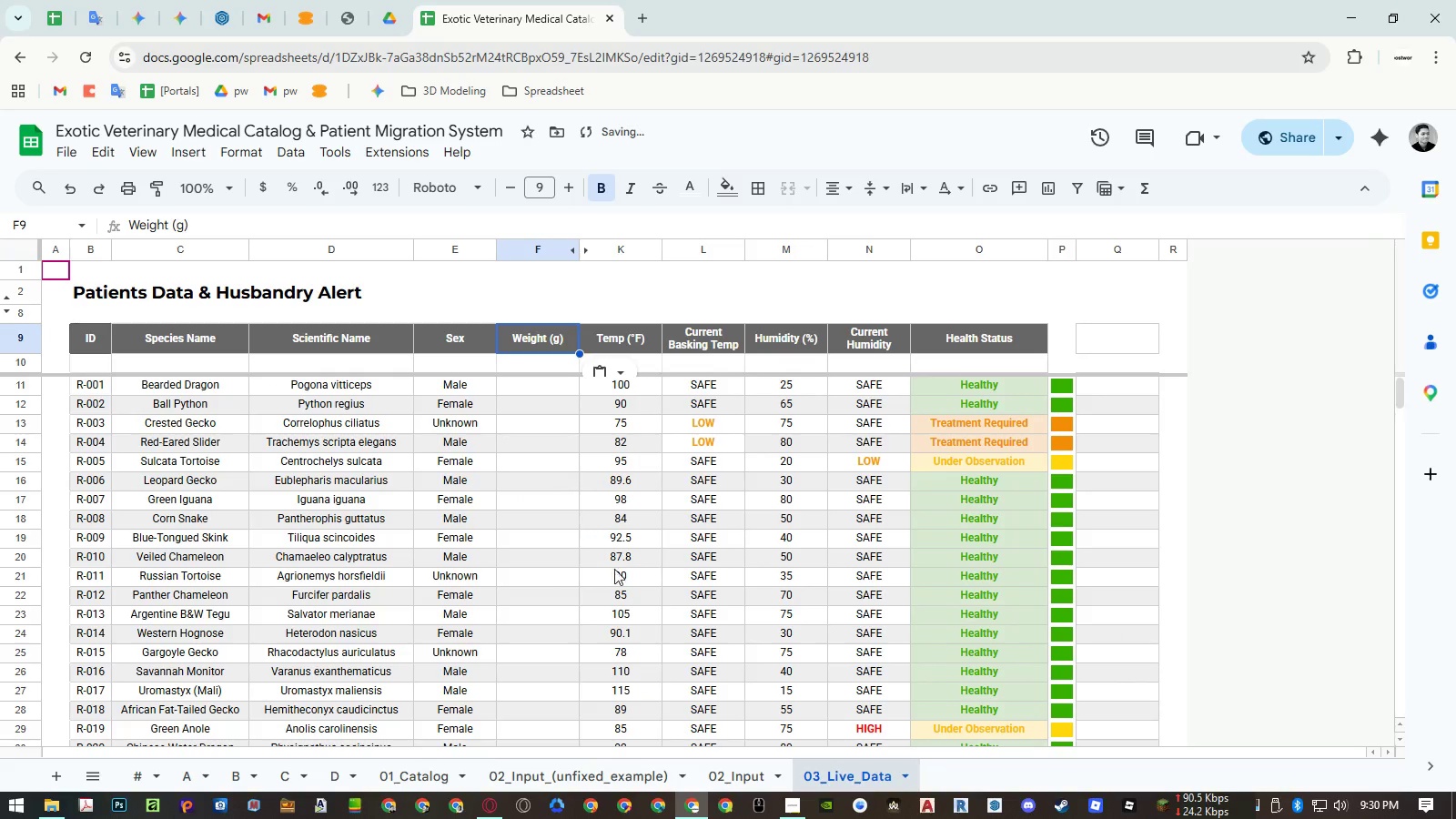 
left_click([726, 767])
 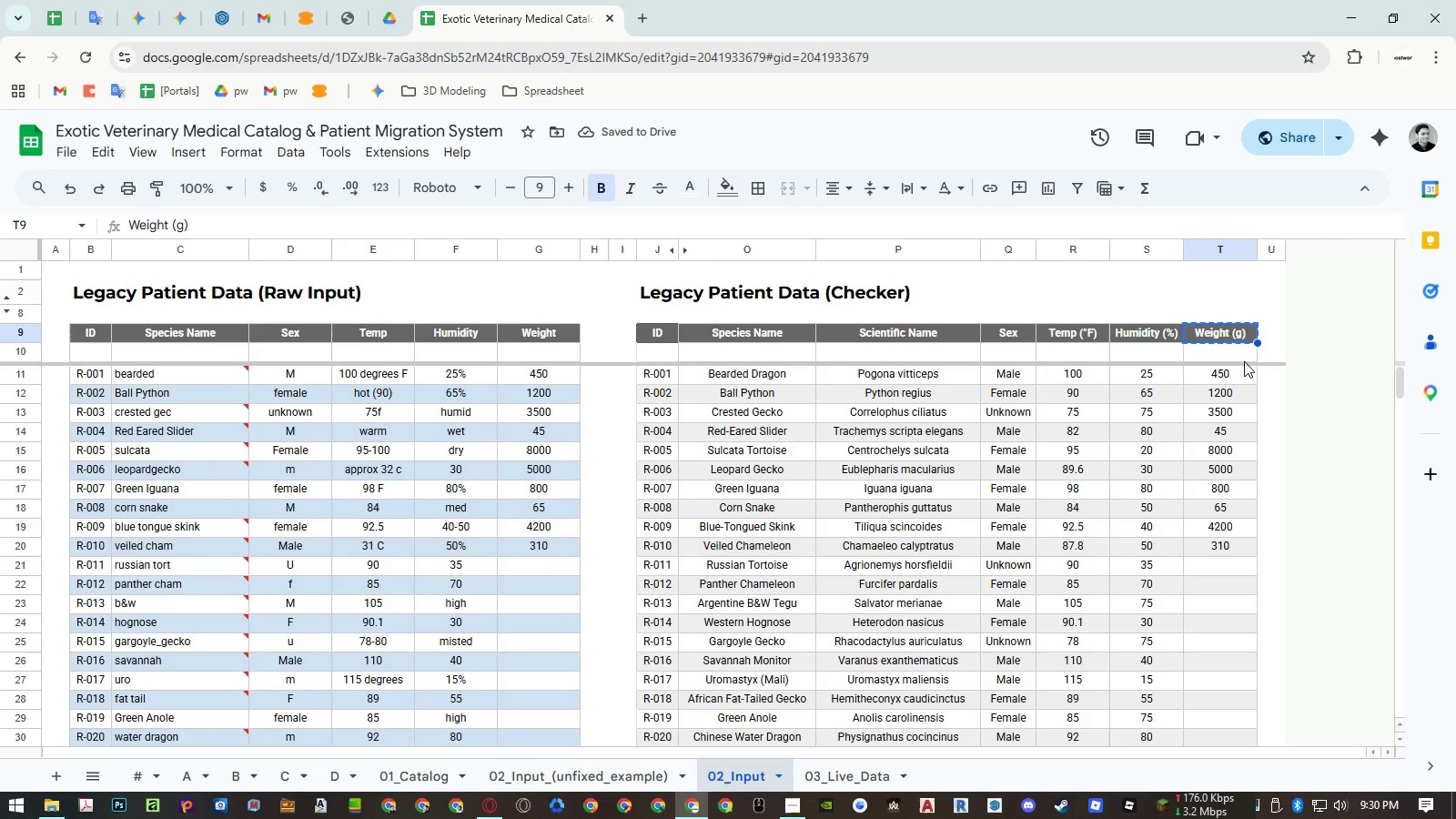 
left_click([1234, 360])
 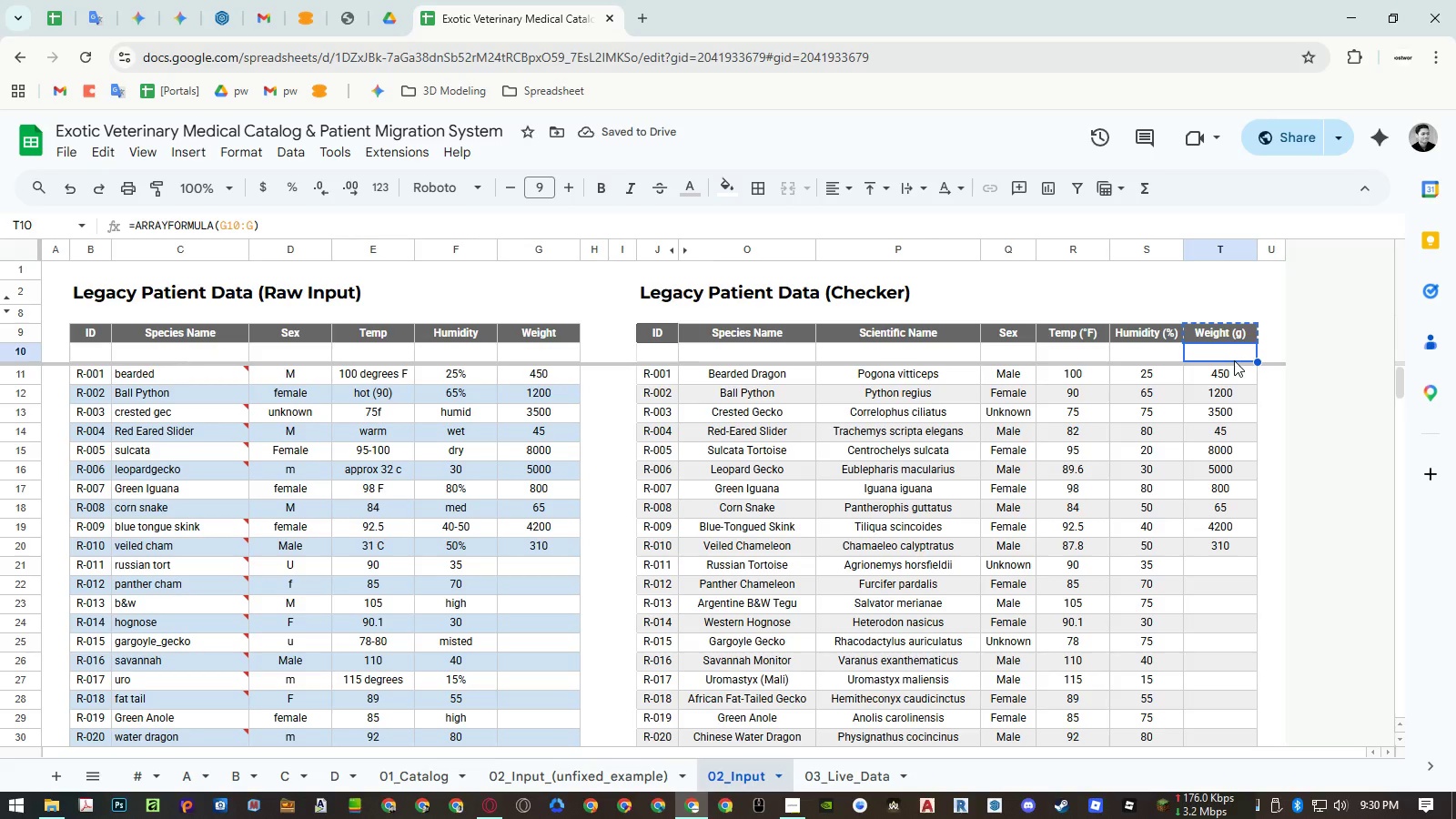 
key(ArrowDown)
 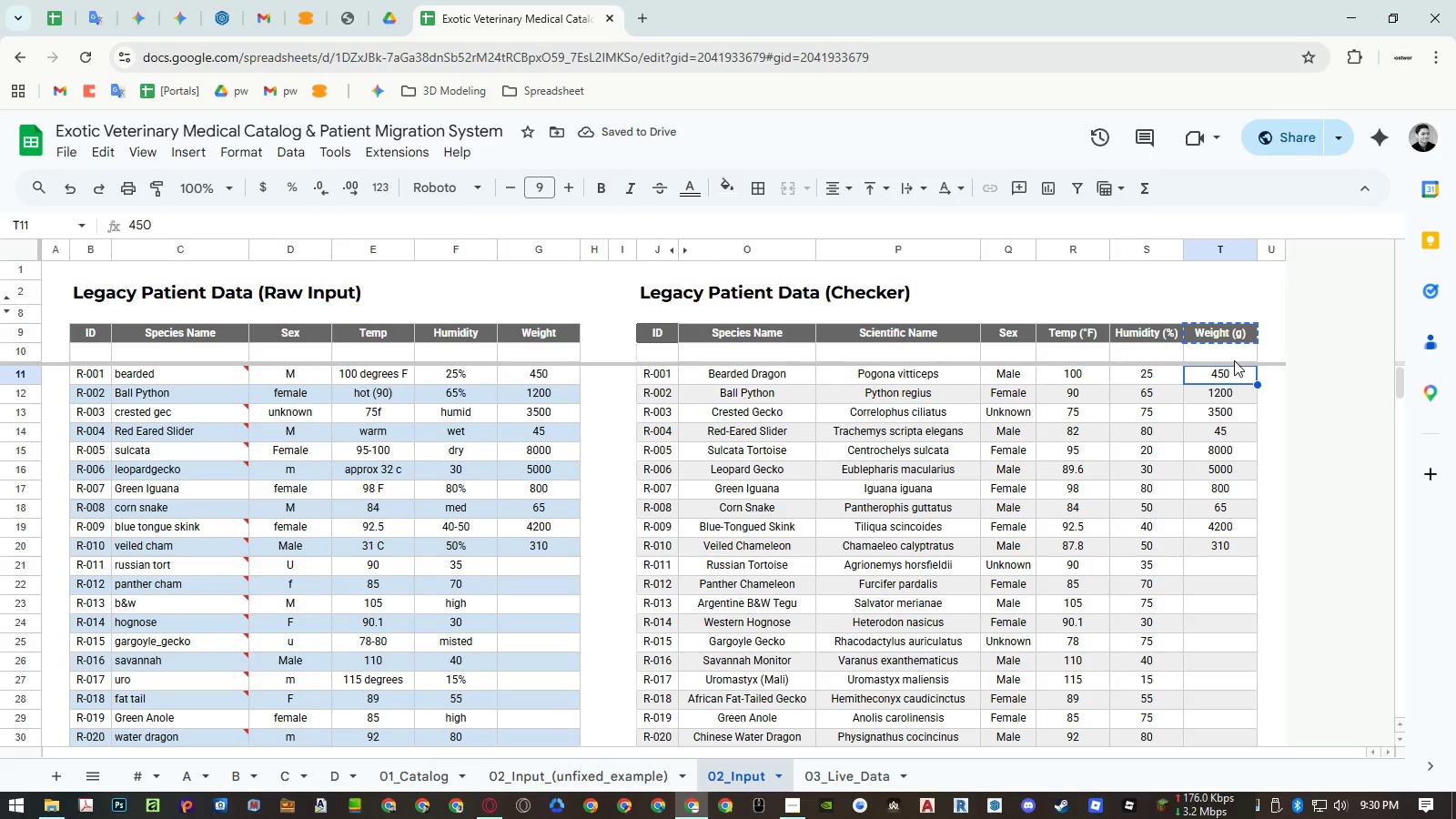 
key(Control+Shift+ArrowDown)
 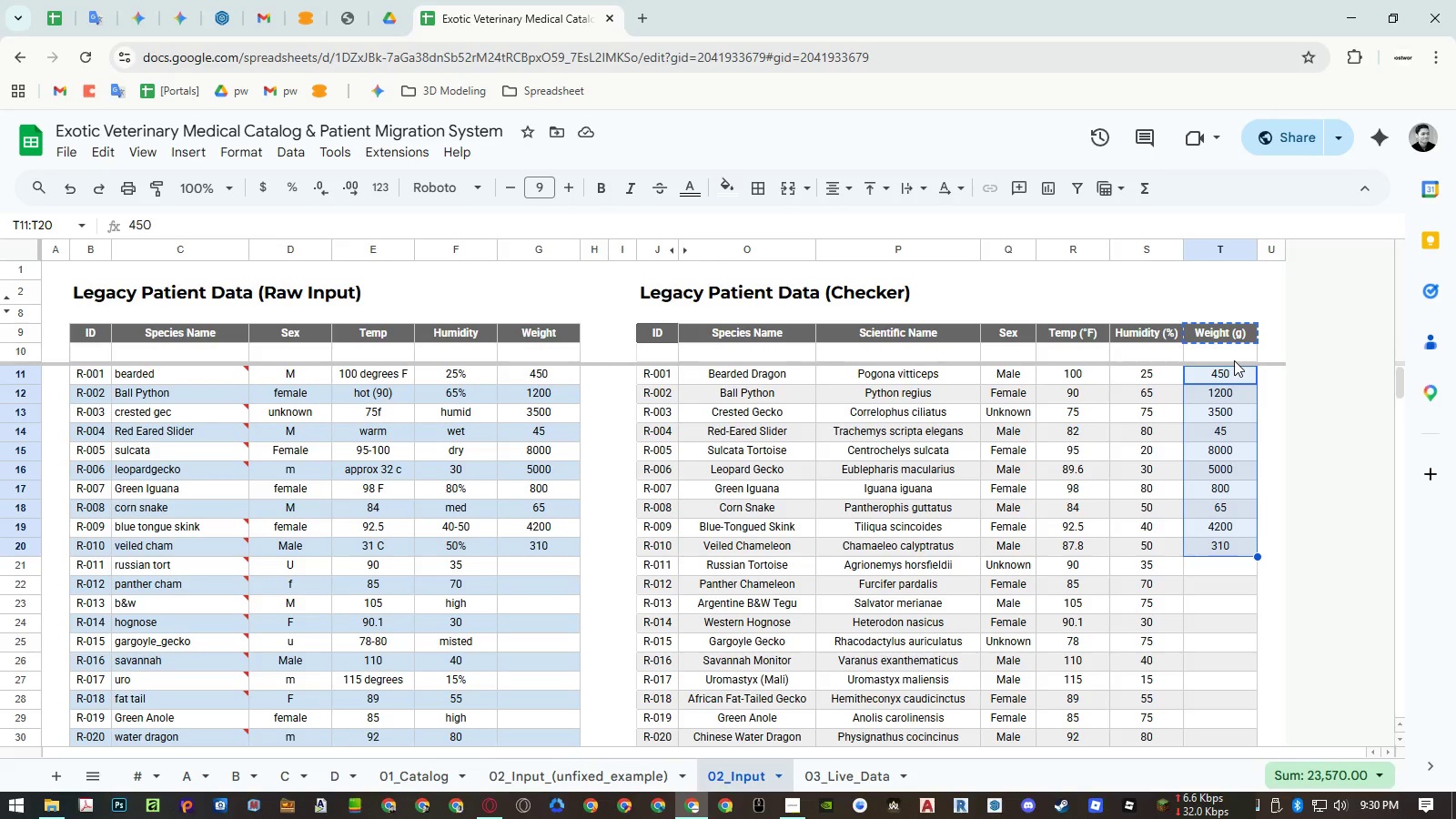 
key(Control+Shift+ArrowDown)
 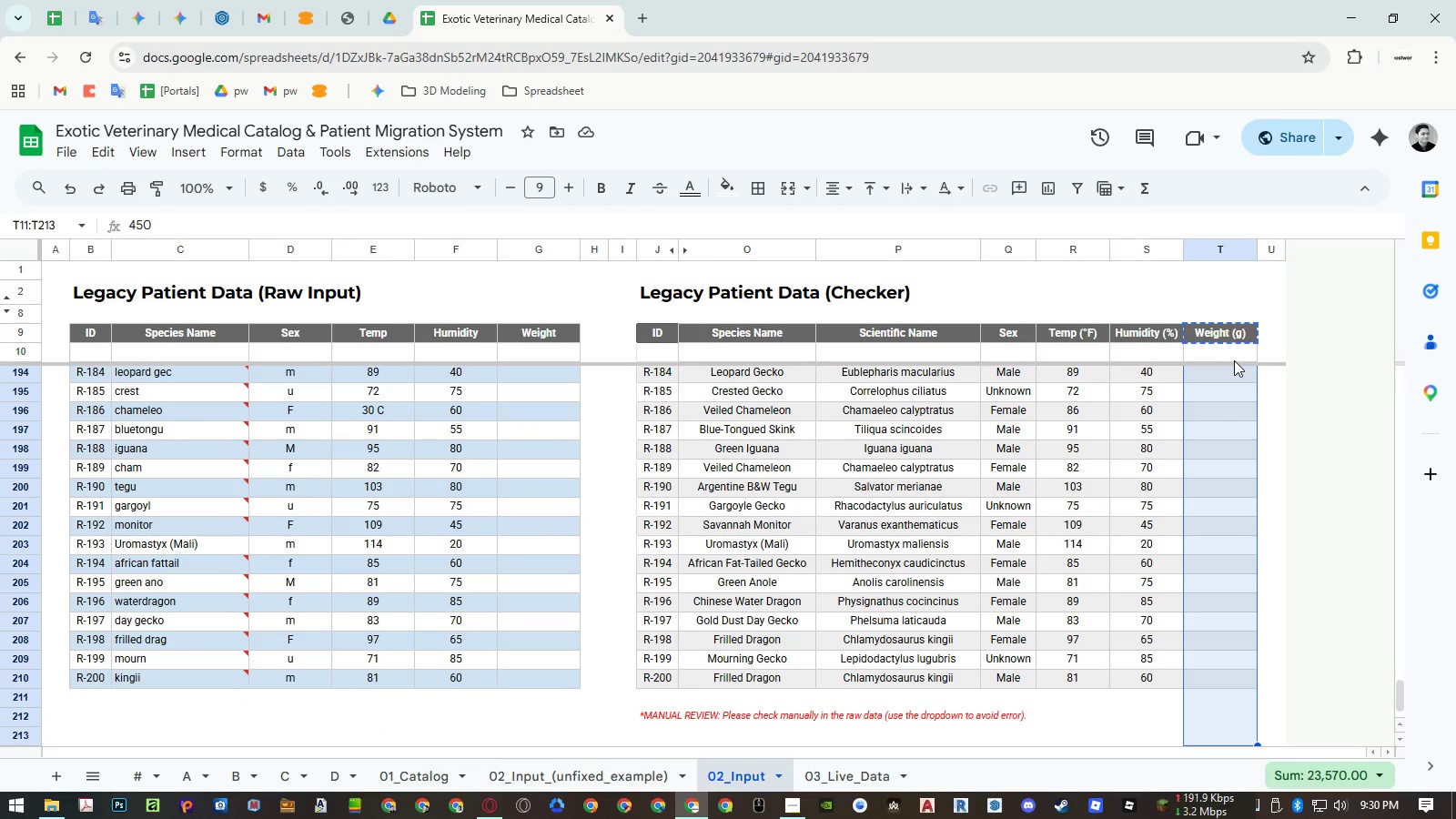 
key(Shift+ArrowUp)
 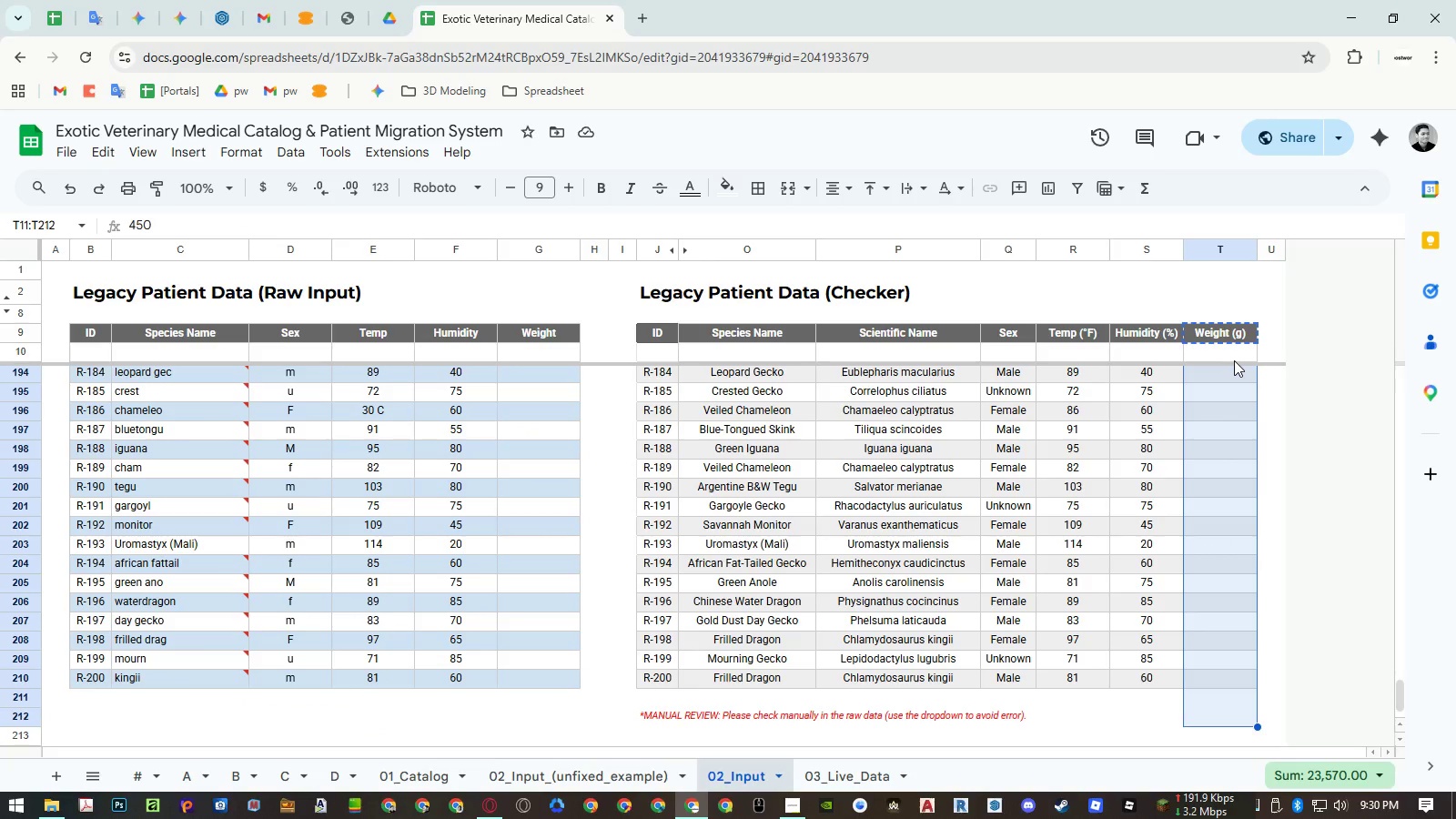 
key(Shift+ArrowUp)
 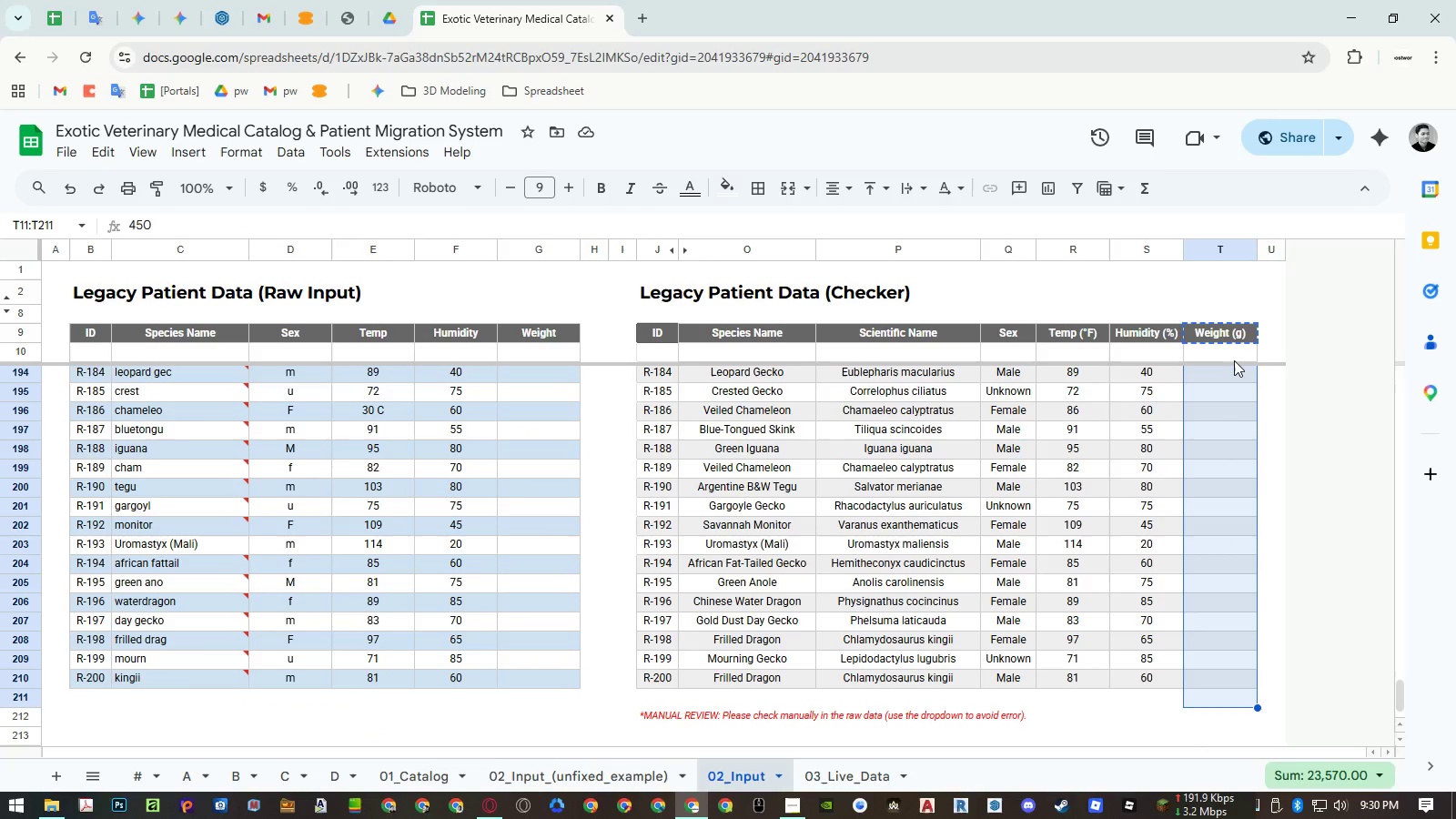 
key(Shift+ArrowUp)
 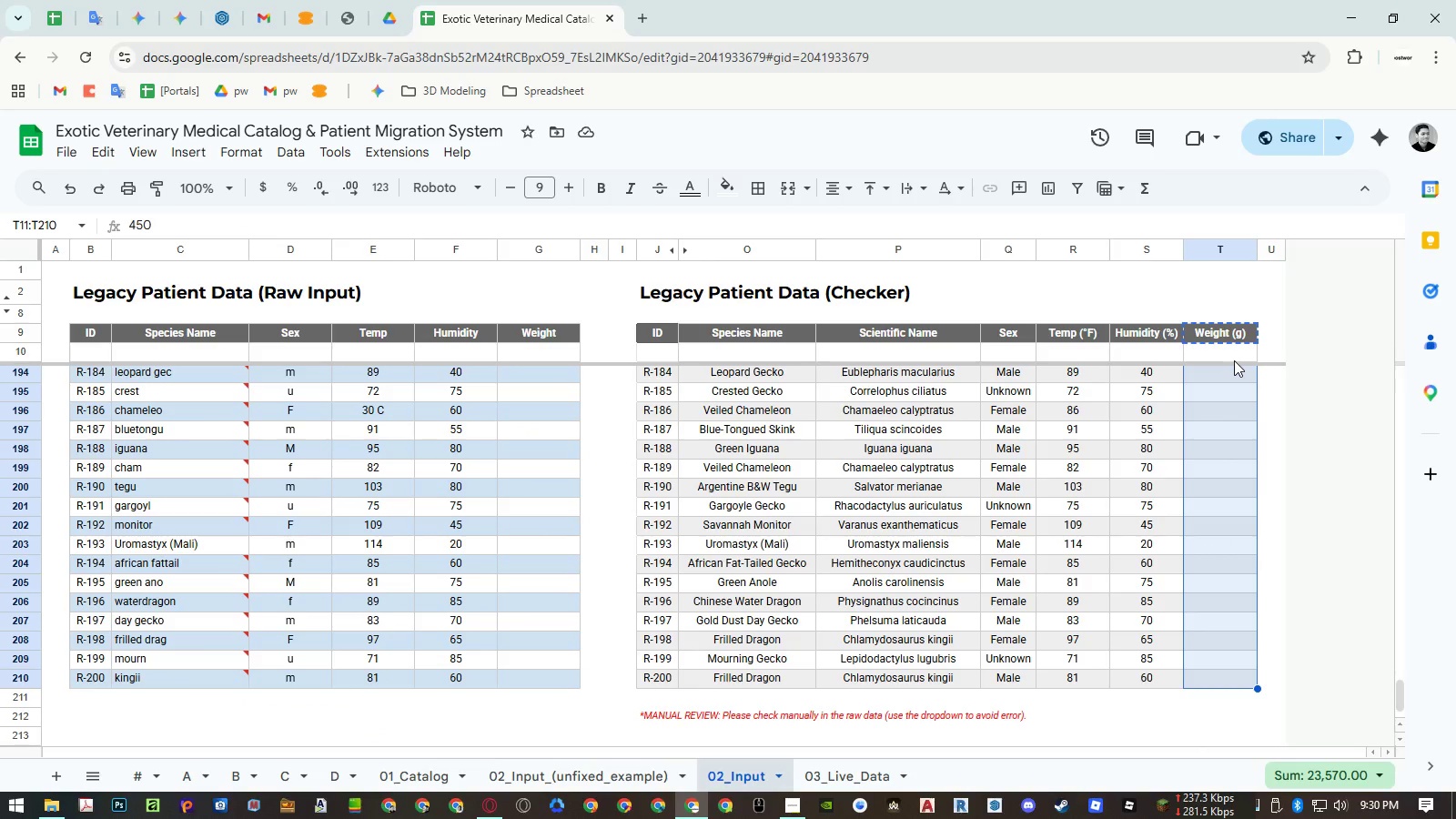 
scroll: coordinate [1229, 359], scroll_direction: up, amount: 48.0
 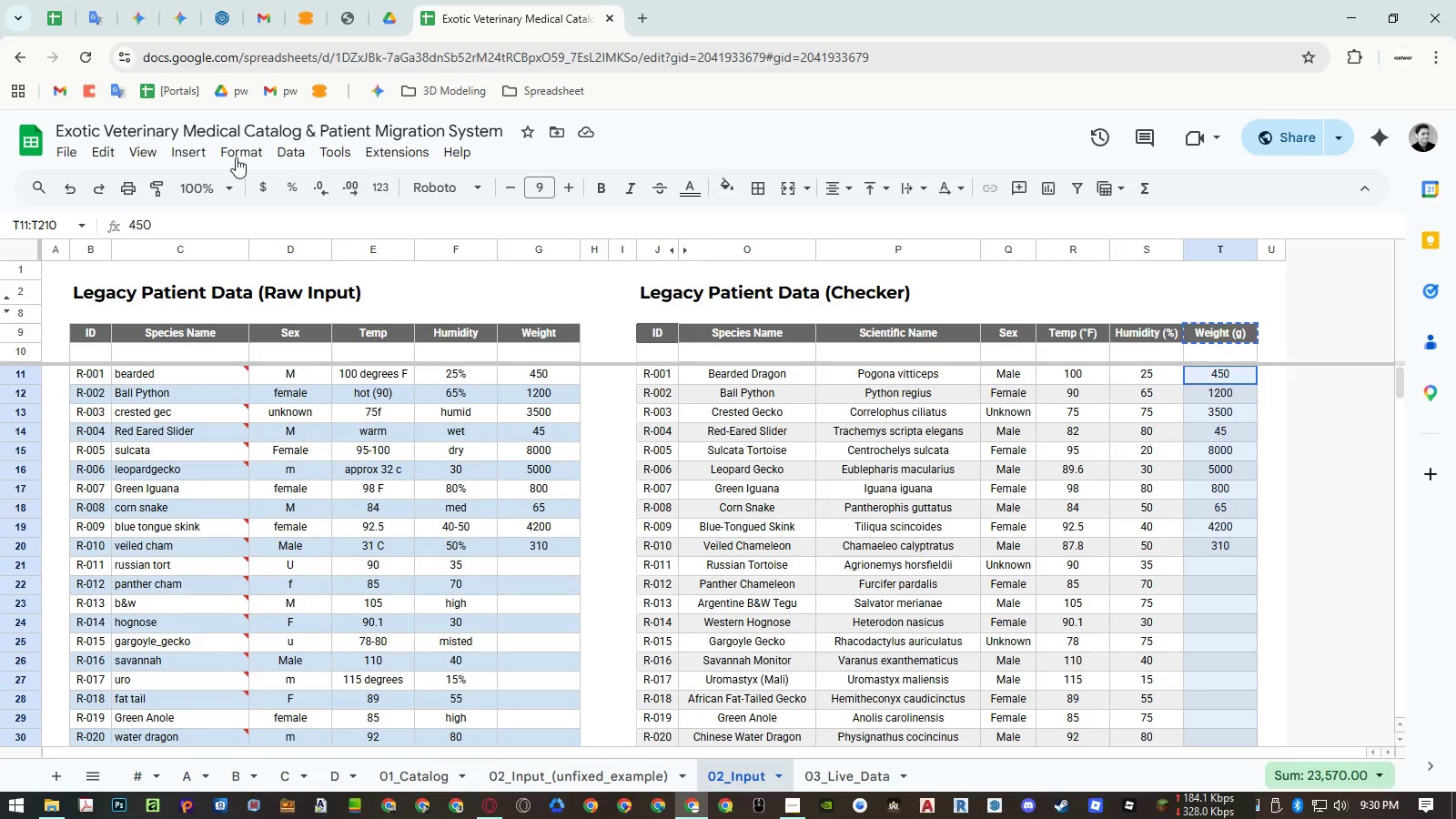 
left_click([236, 157])
 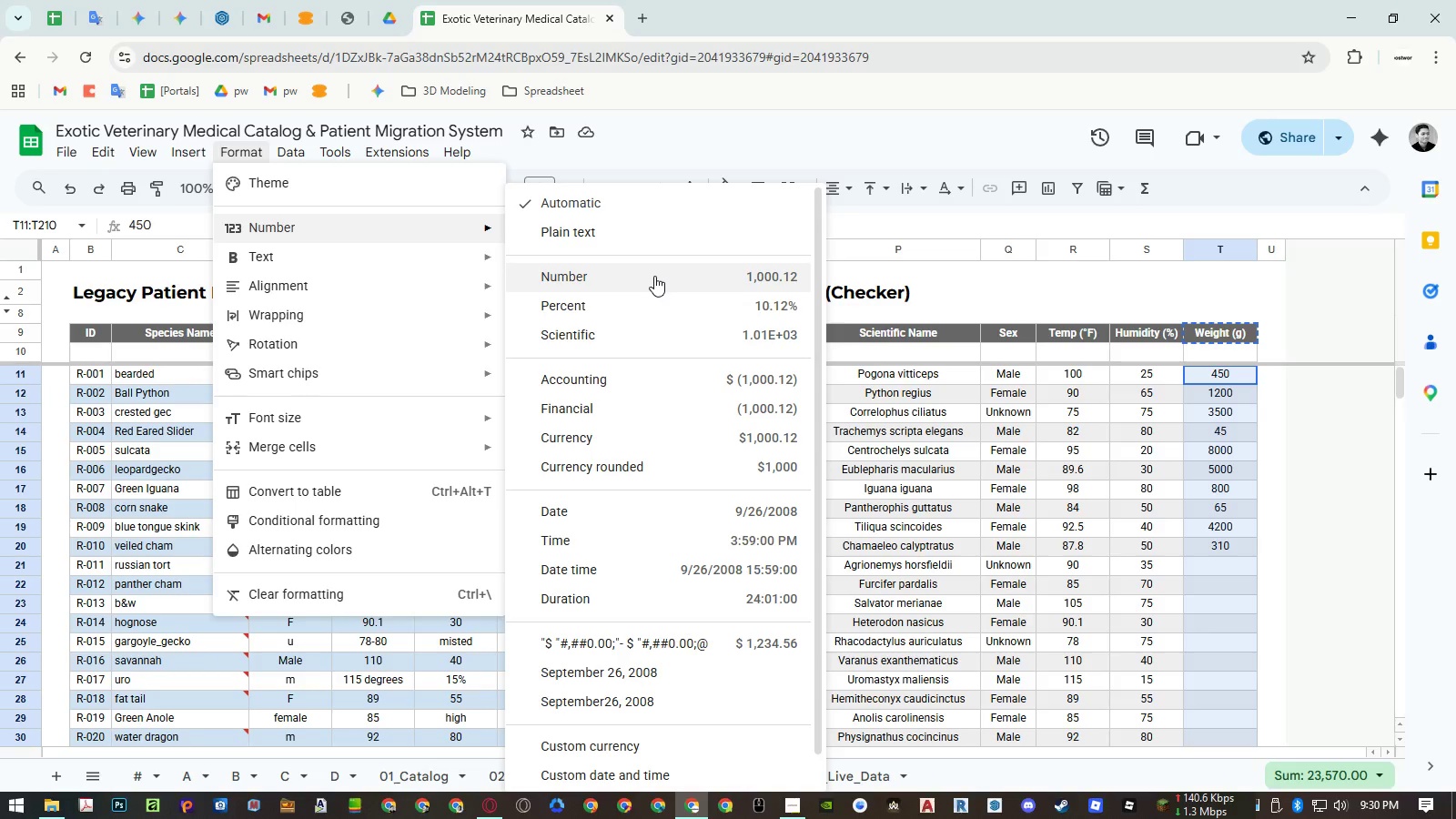 
left_click([655, 276])
 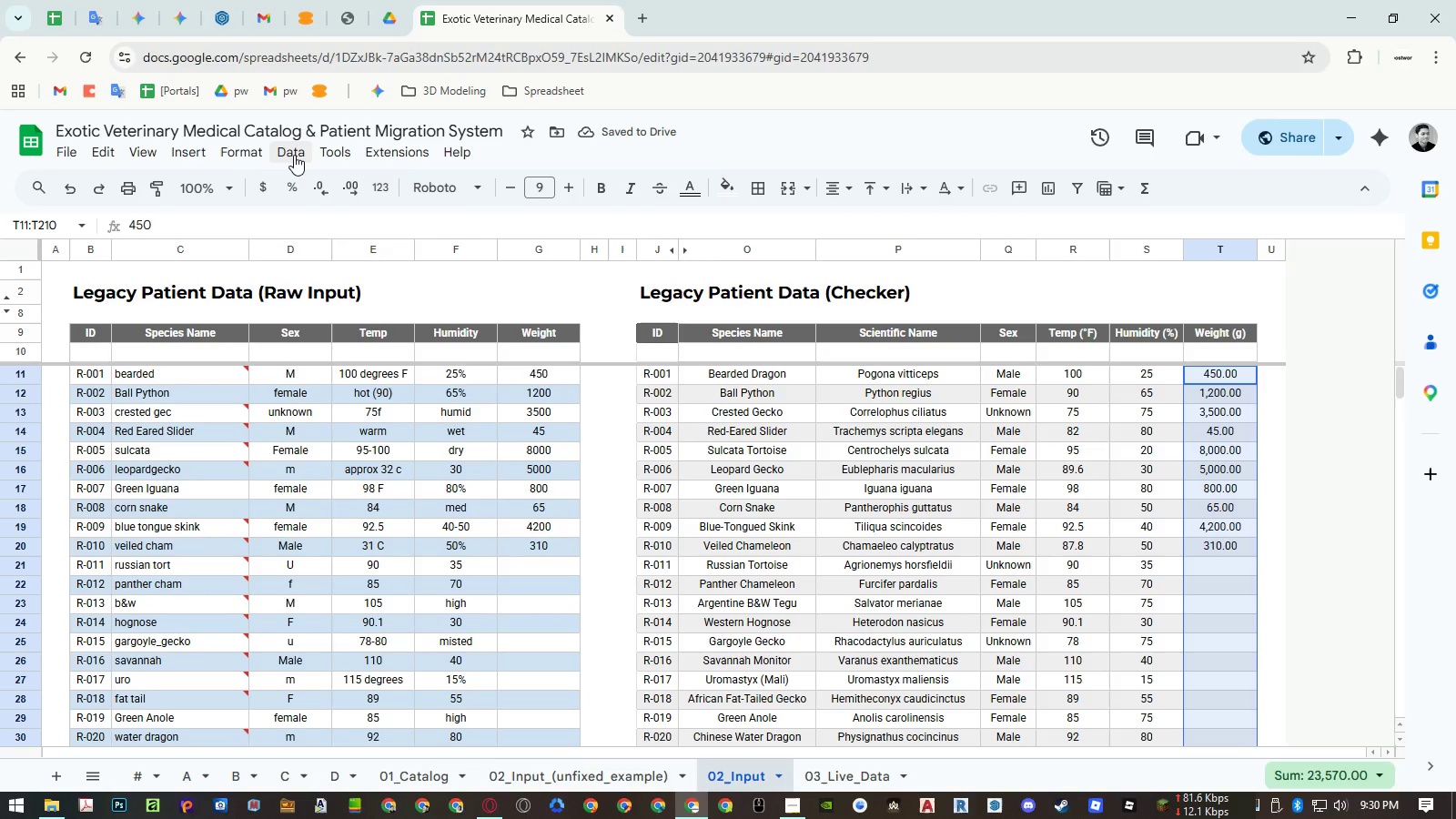 
wait(5.59)
 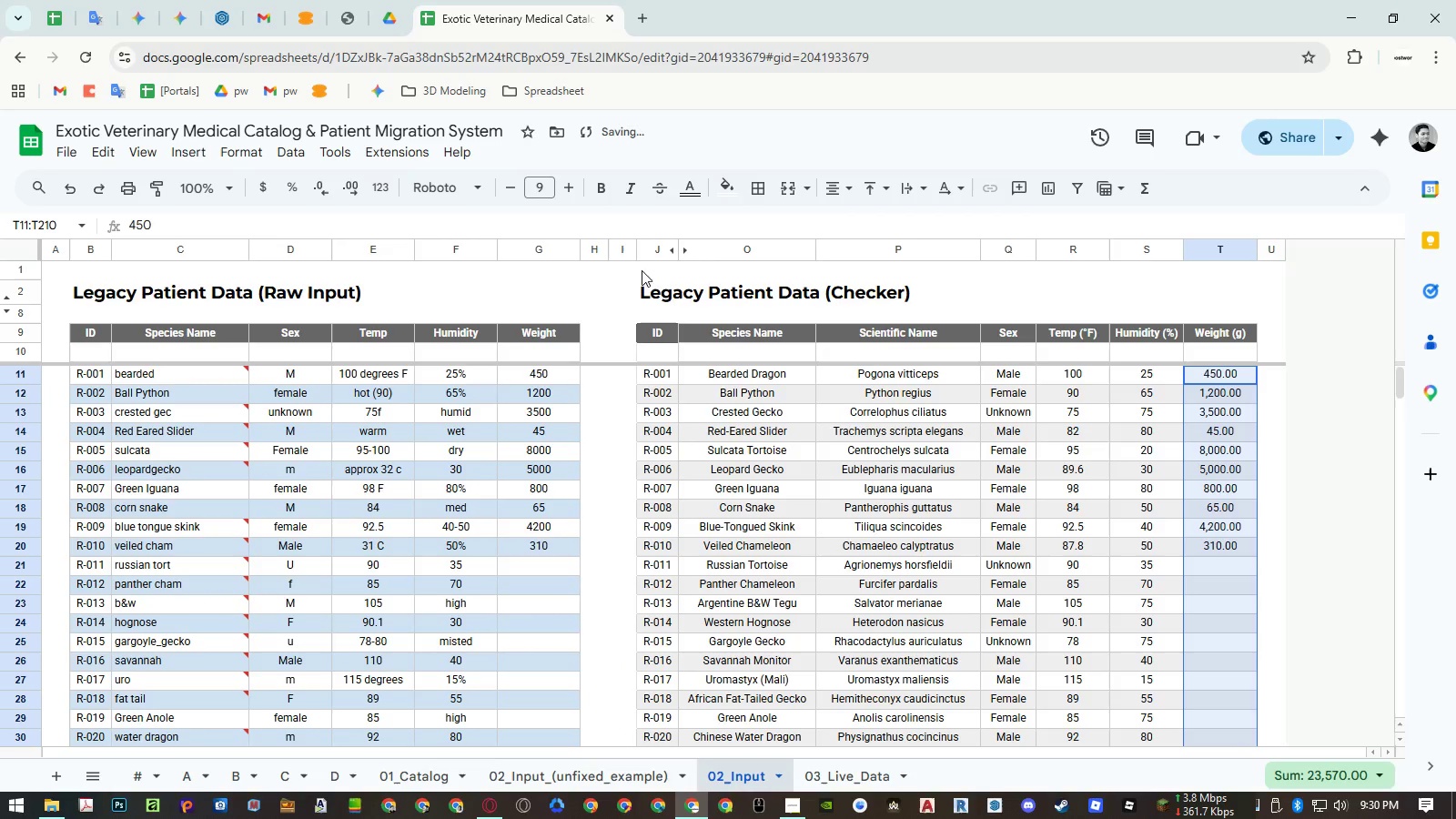 
left_click([265, 151])
 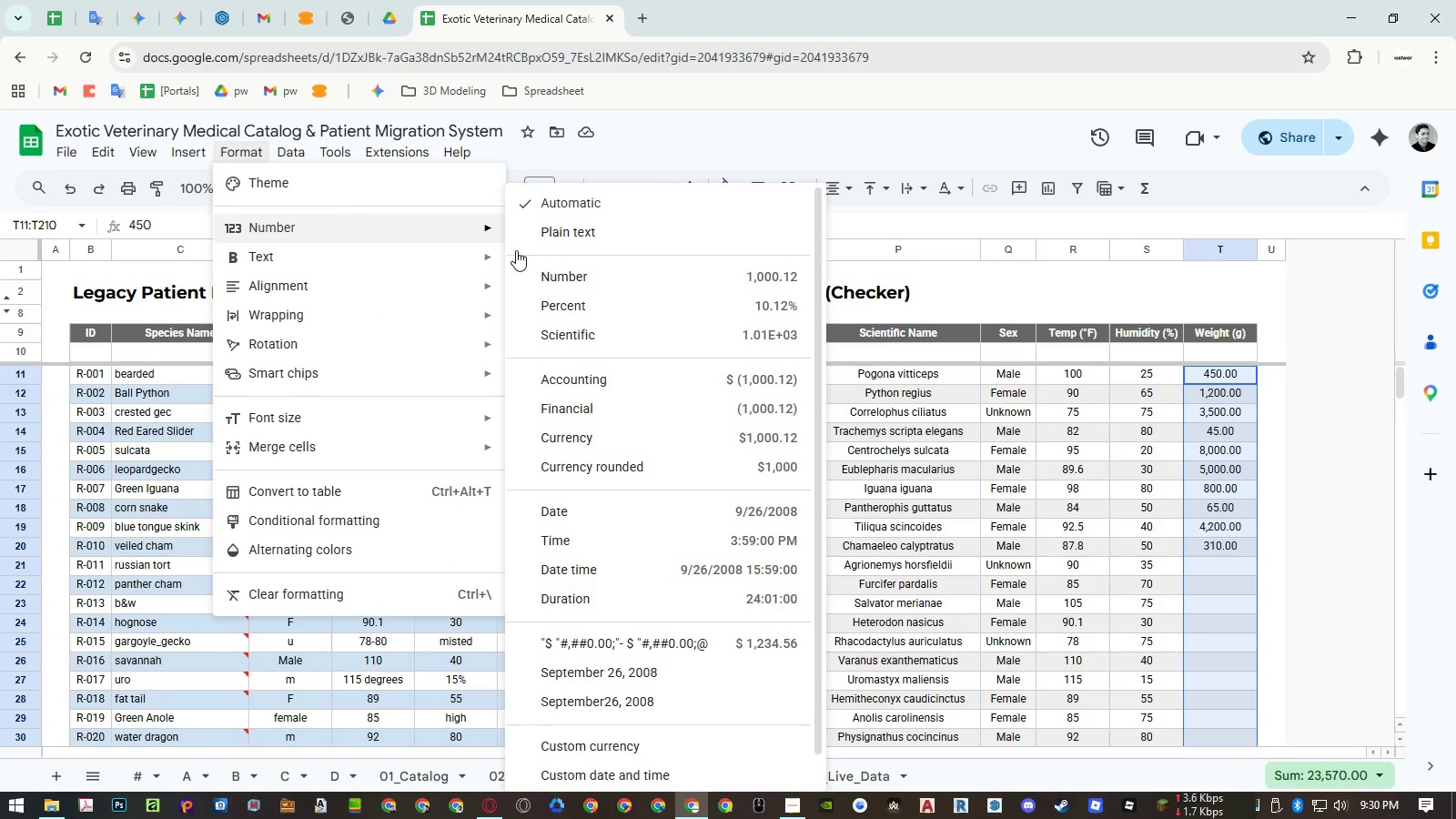 
scroll: coordinate [685, 642], scroll_direction: down, amount: 6.0
 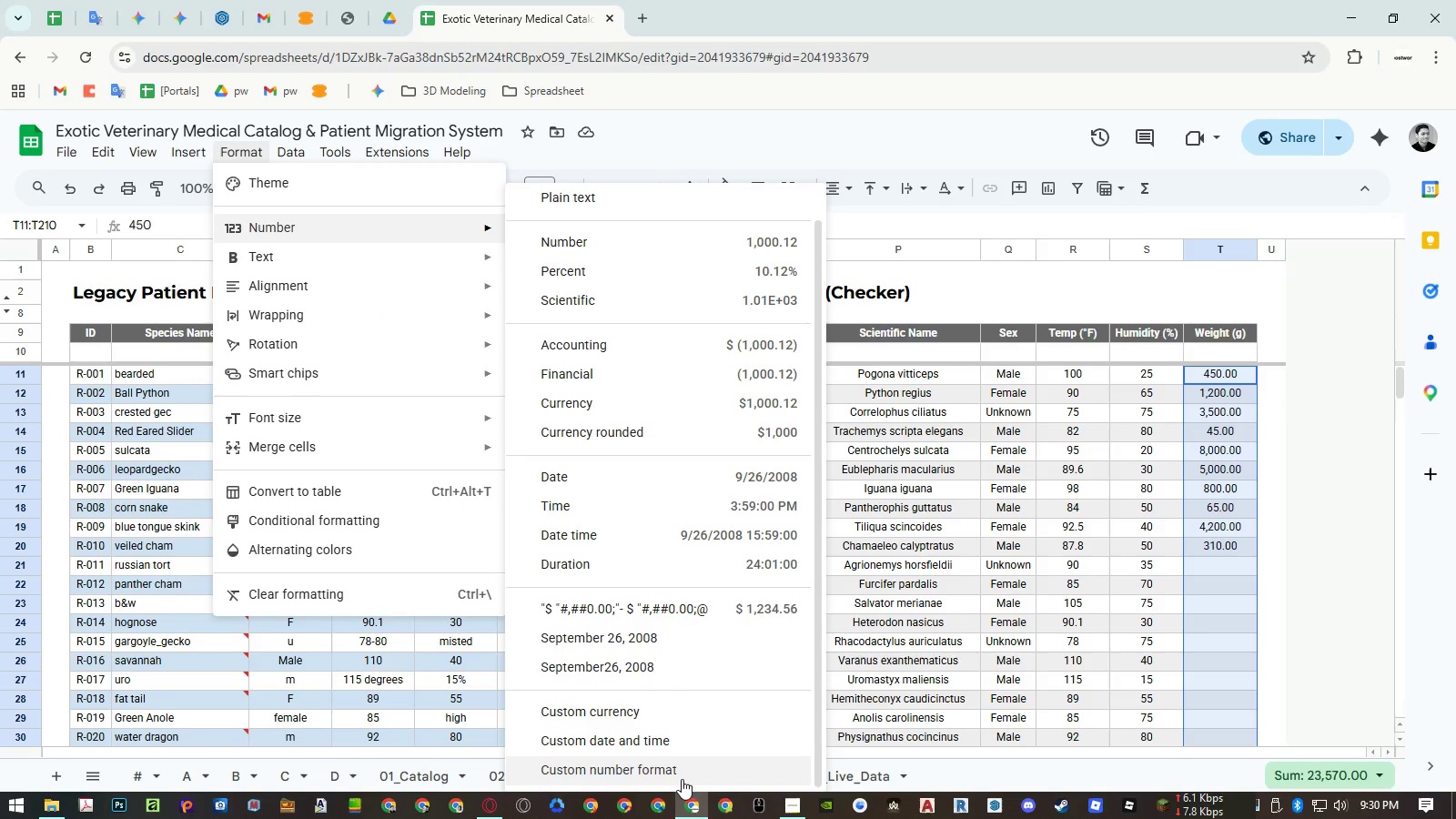 
left_click([682, 779])
 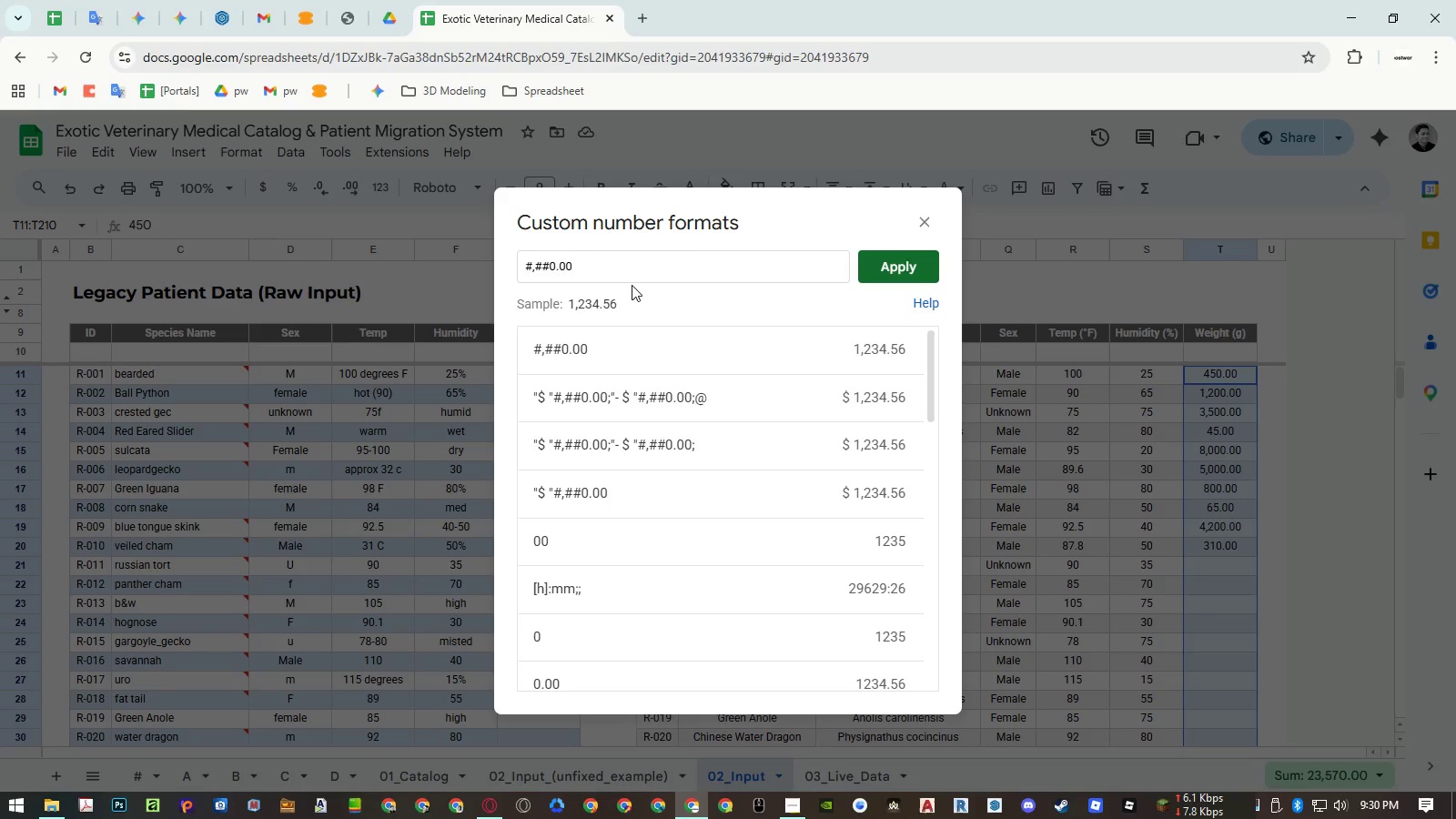 
left_click([624, 269])
 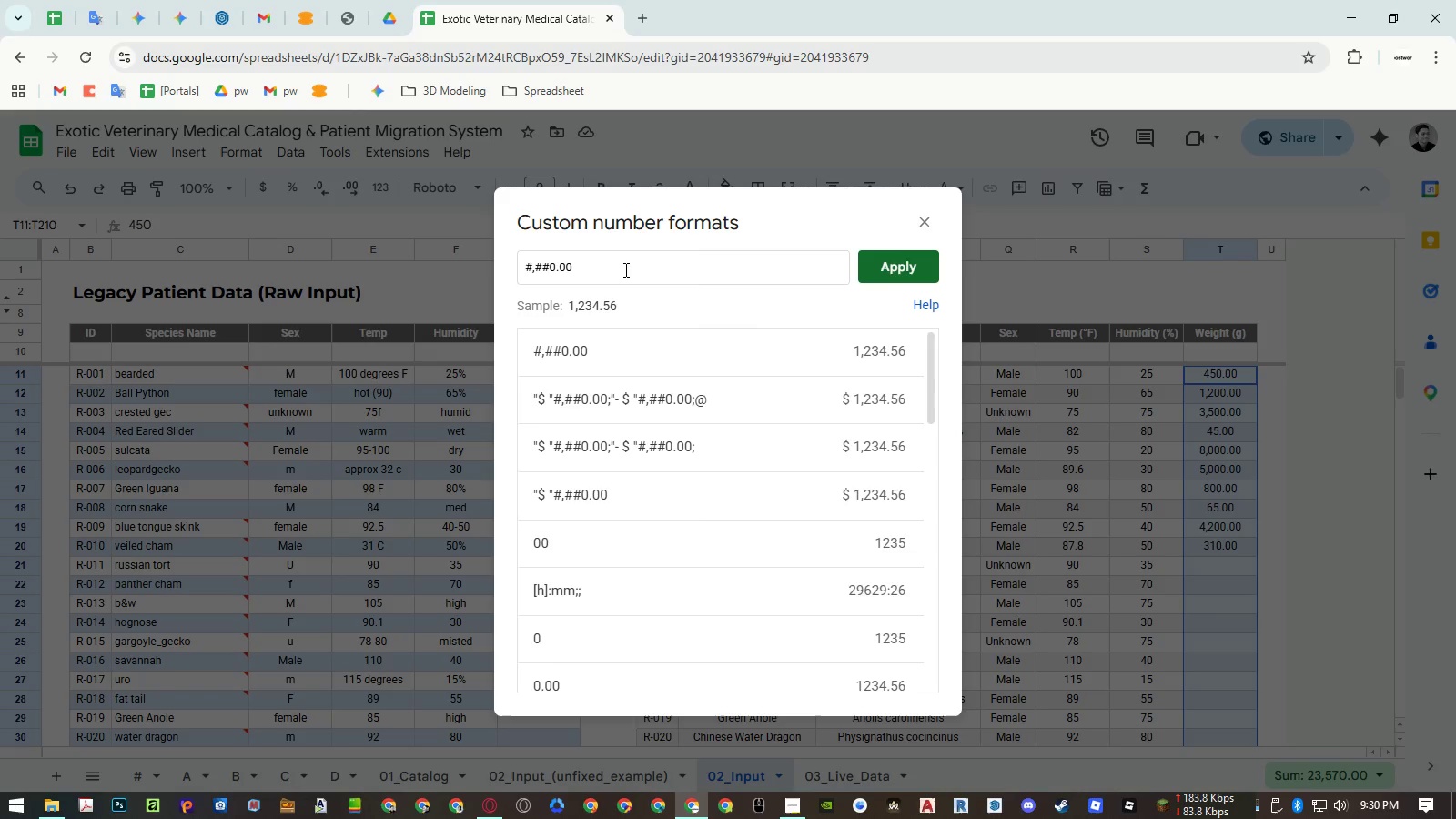 
key(Backspace)
 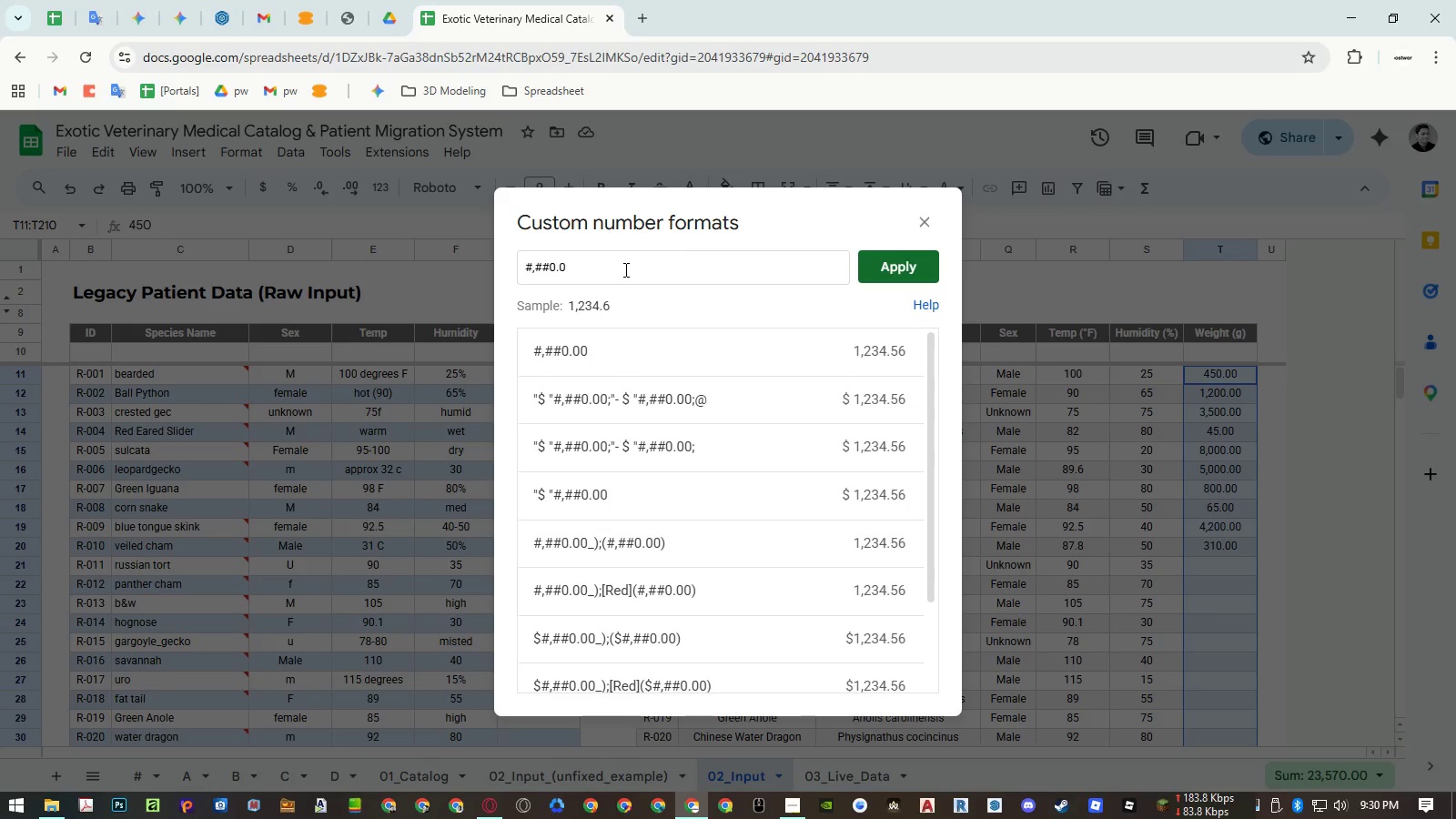 
key(Backspace)
 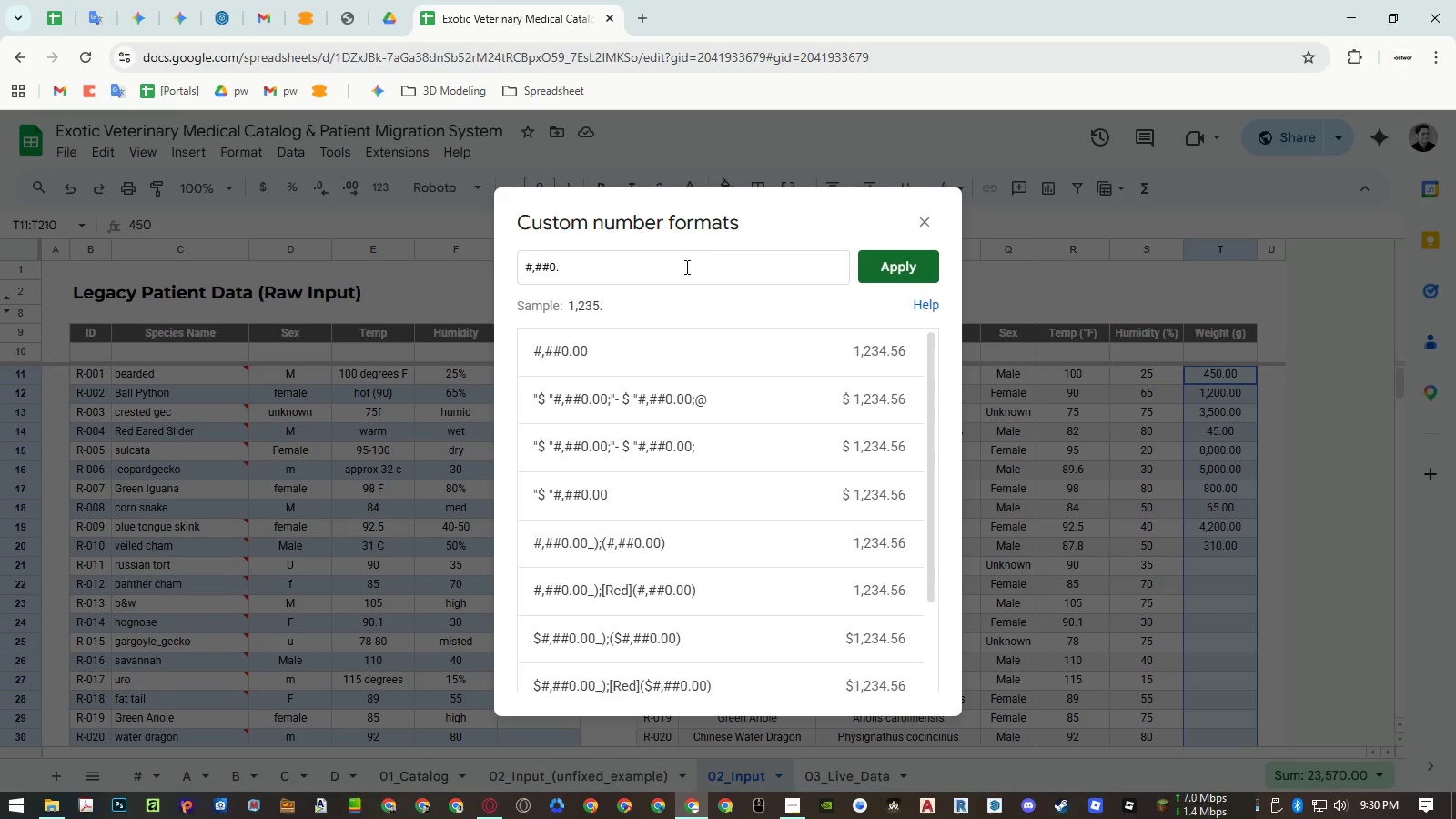 
key(Backspace)
 